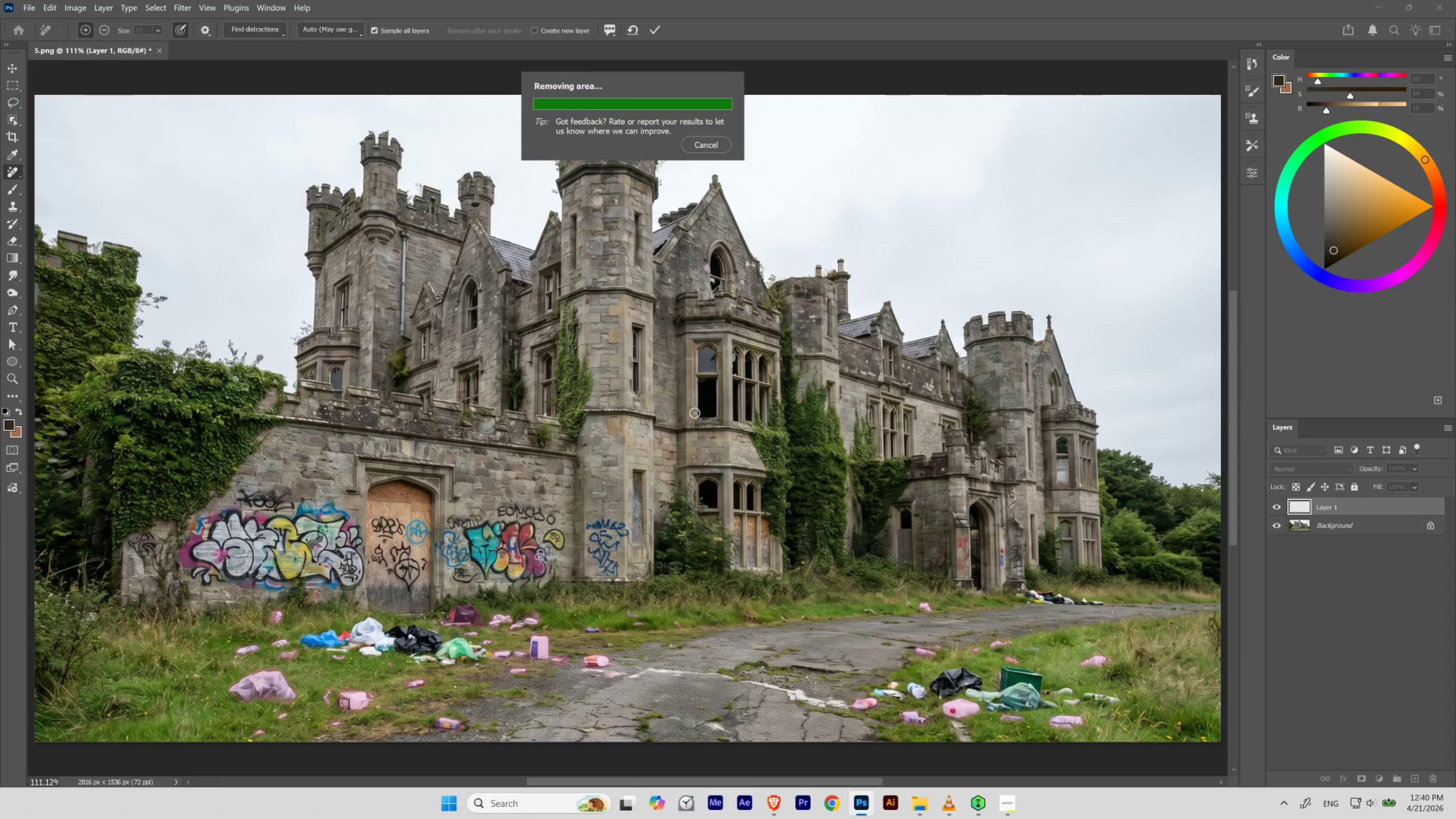 
hold_key(key=Space, duration=6.55)
 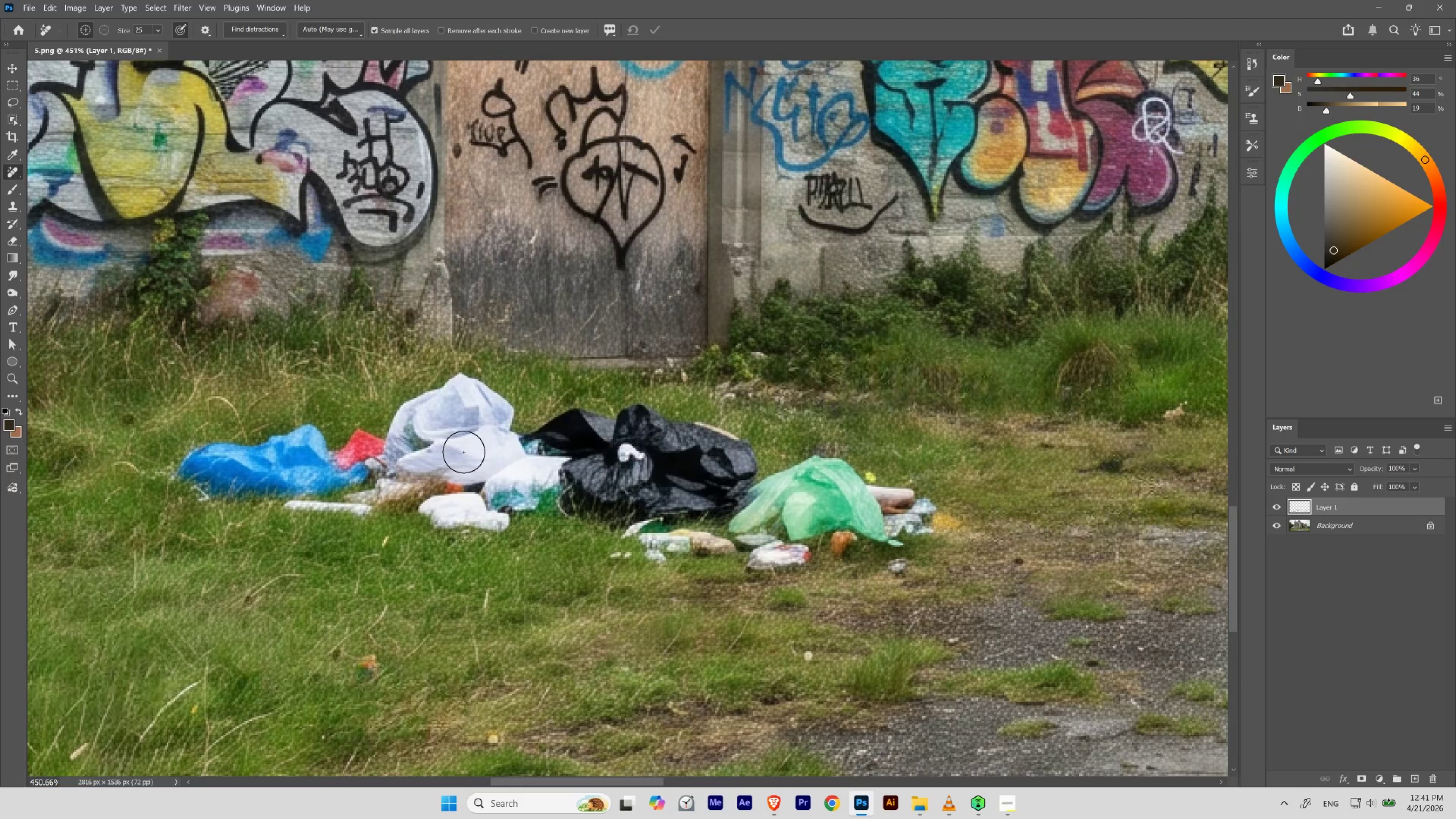 
left_click_drag(start_coordinate=[422, 618], to_coordinate=[461, 499])
 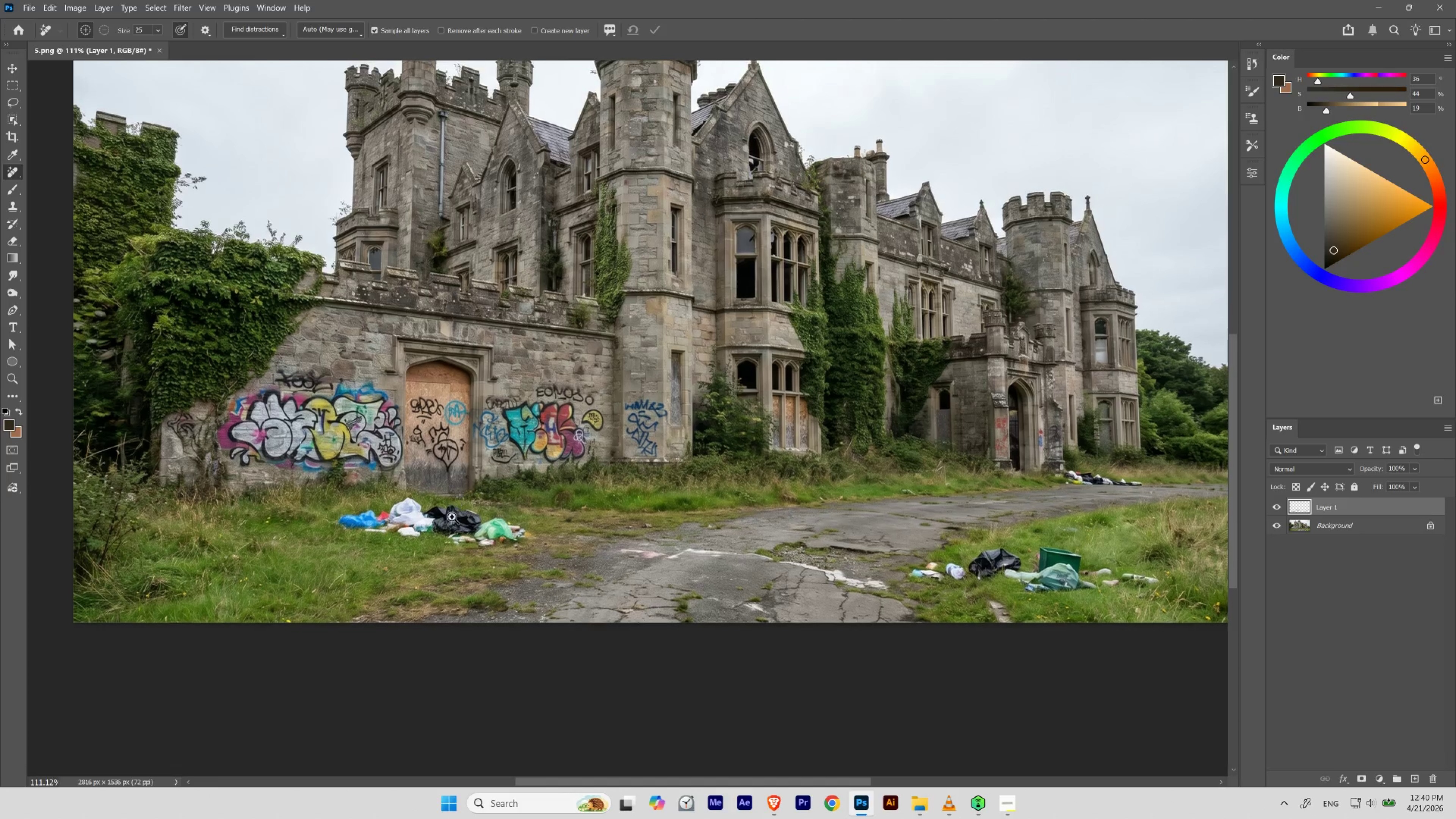 
hold_key(key=ControlLeft, duration=2.42)
left_click_drag(start_coordinate=[500, 513], to_coordinate=[506, 549])
 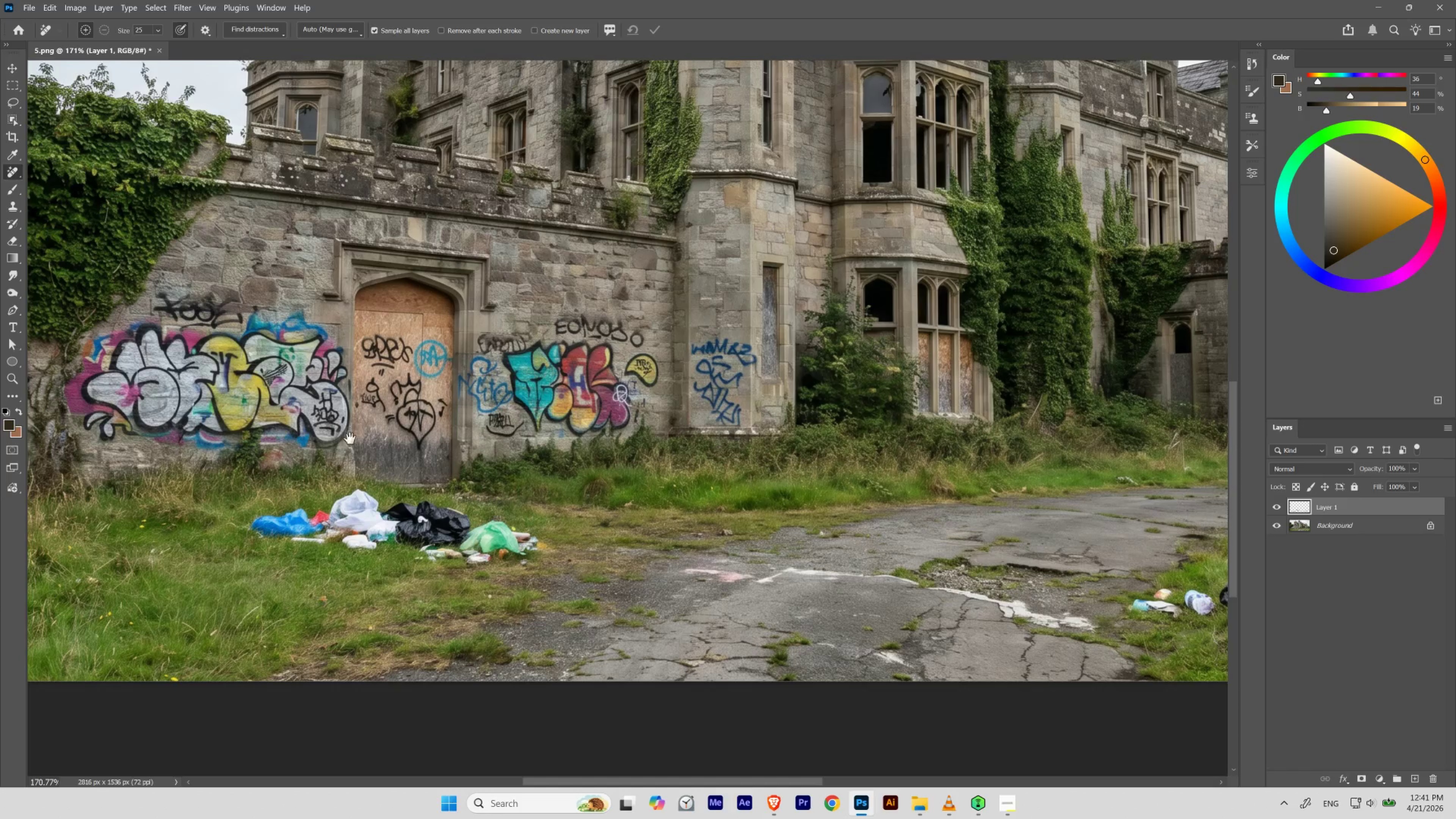 
left_click_drag(start_coordinate=[400, 498], to_coordinate=[509, 470])
 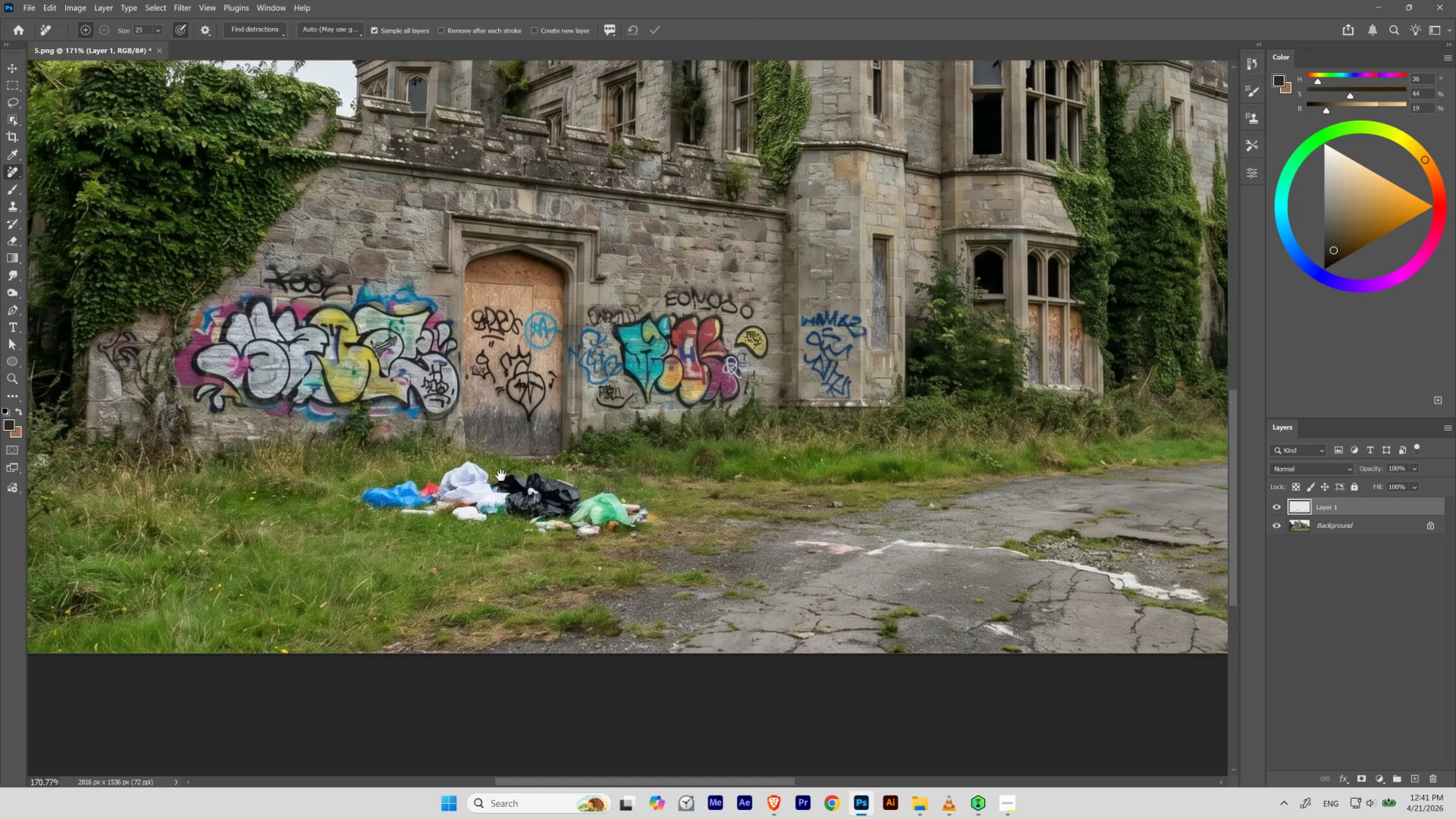 
hold_key(key=ControlLeft, duration=0.91)
left_click_drag(start_coordinate=[514, 489], to_coordinate=[555, 515])
 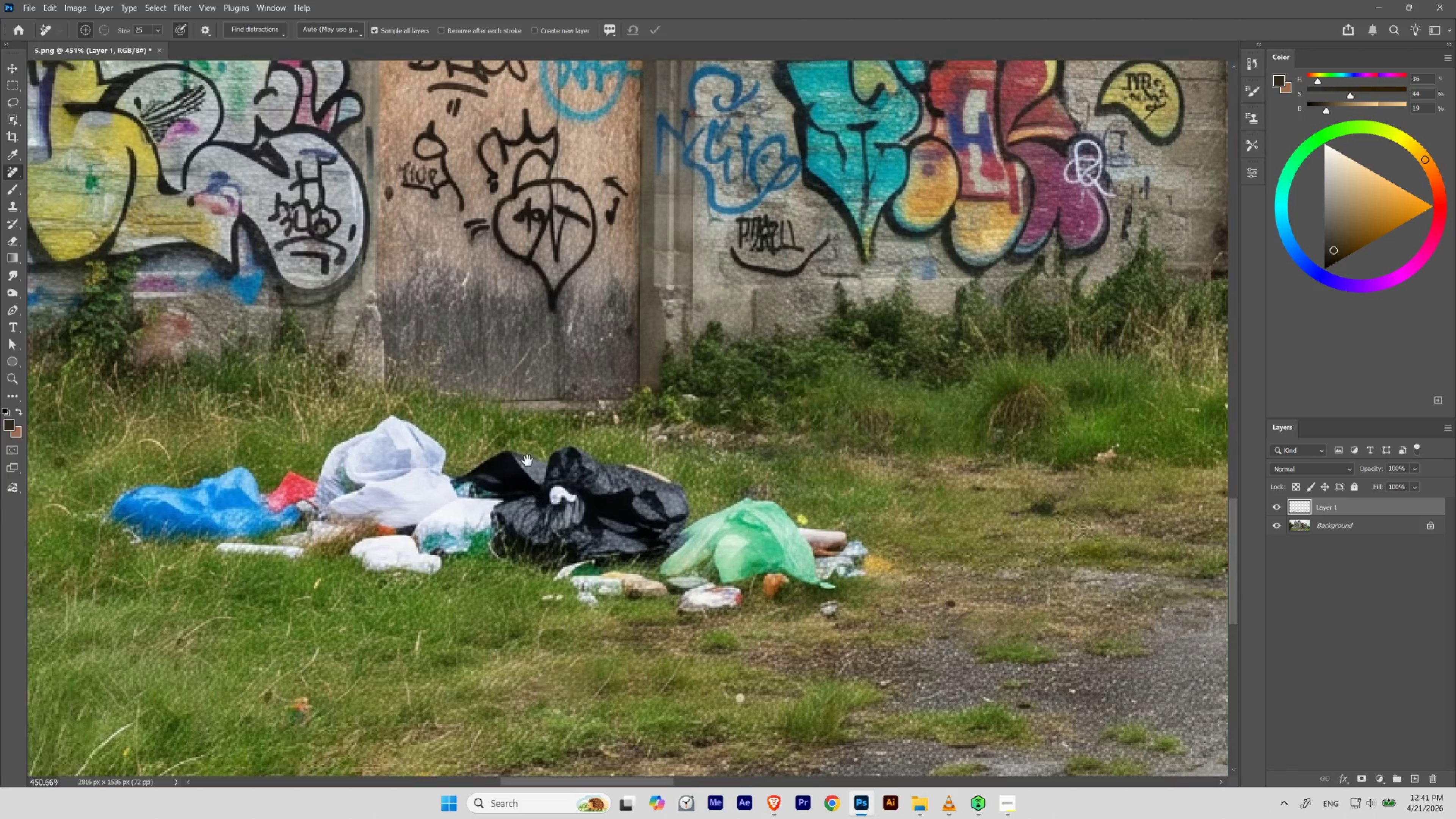 
left_click_drag(start_coordinate=[532, 456], to_coordinate=[600, 413])
 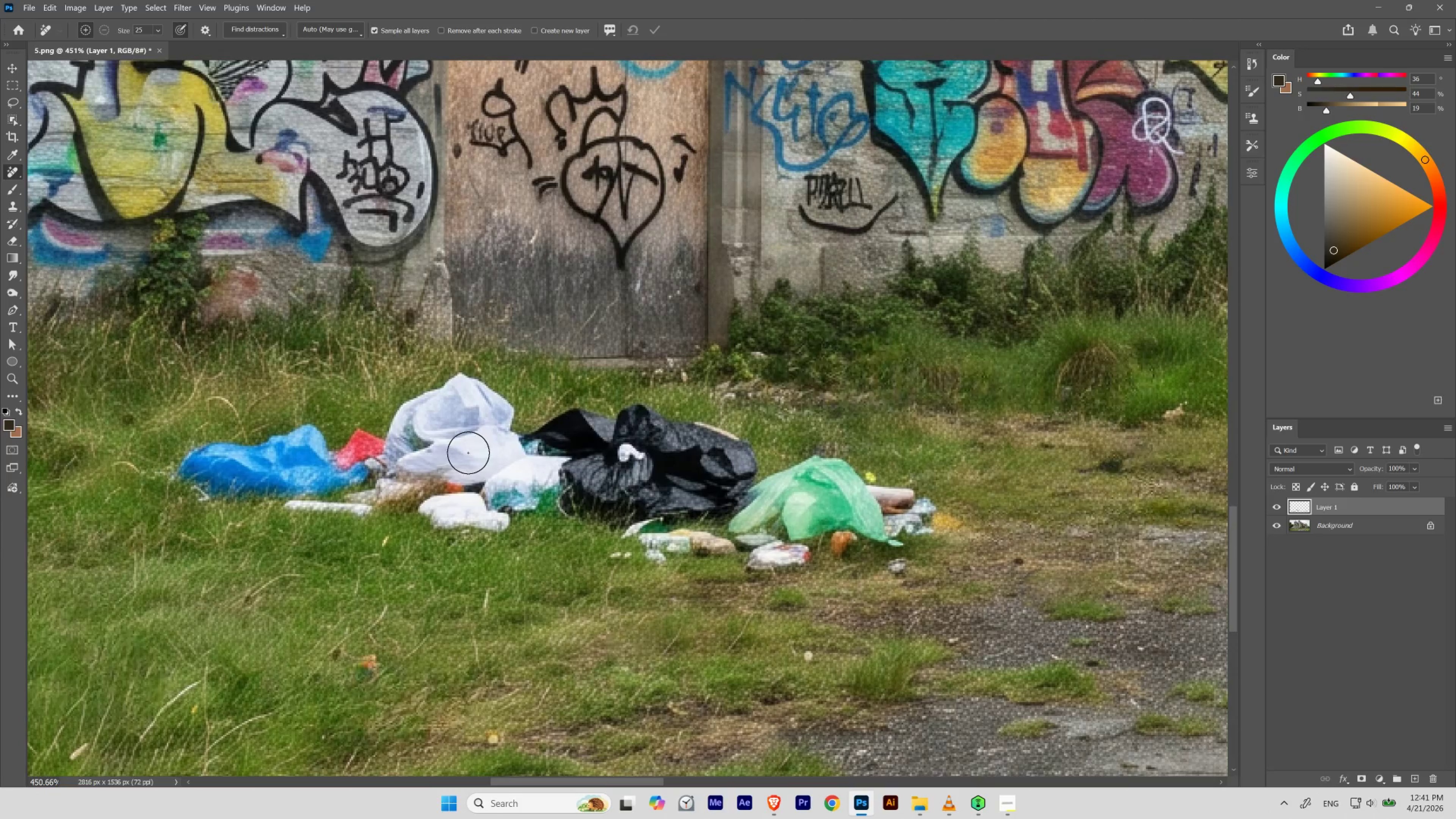 
key(BracketRight)
 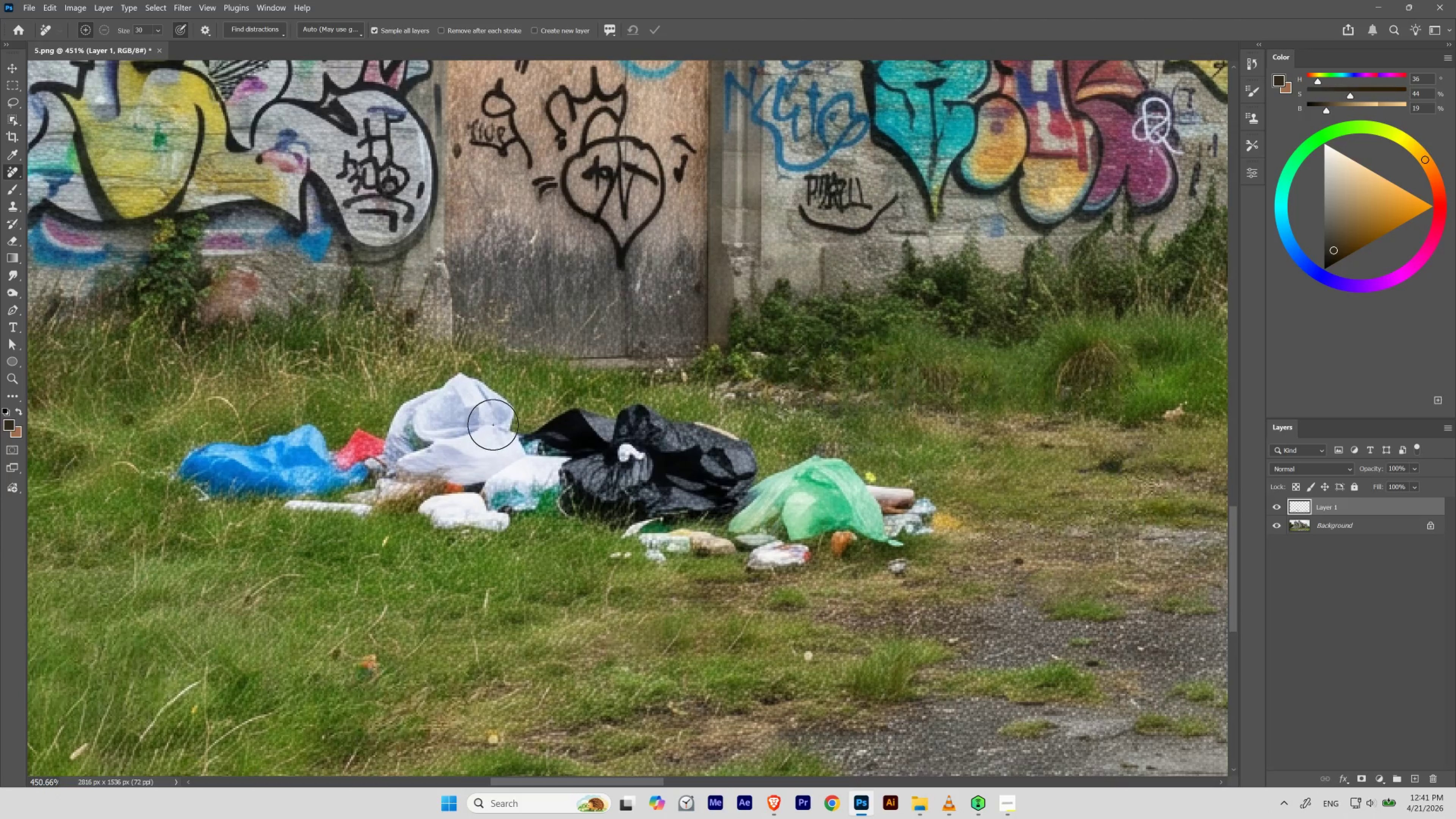 
key(BracketRight)
 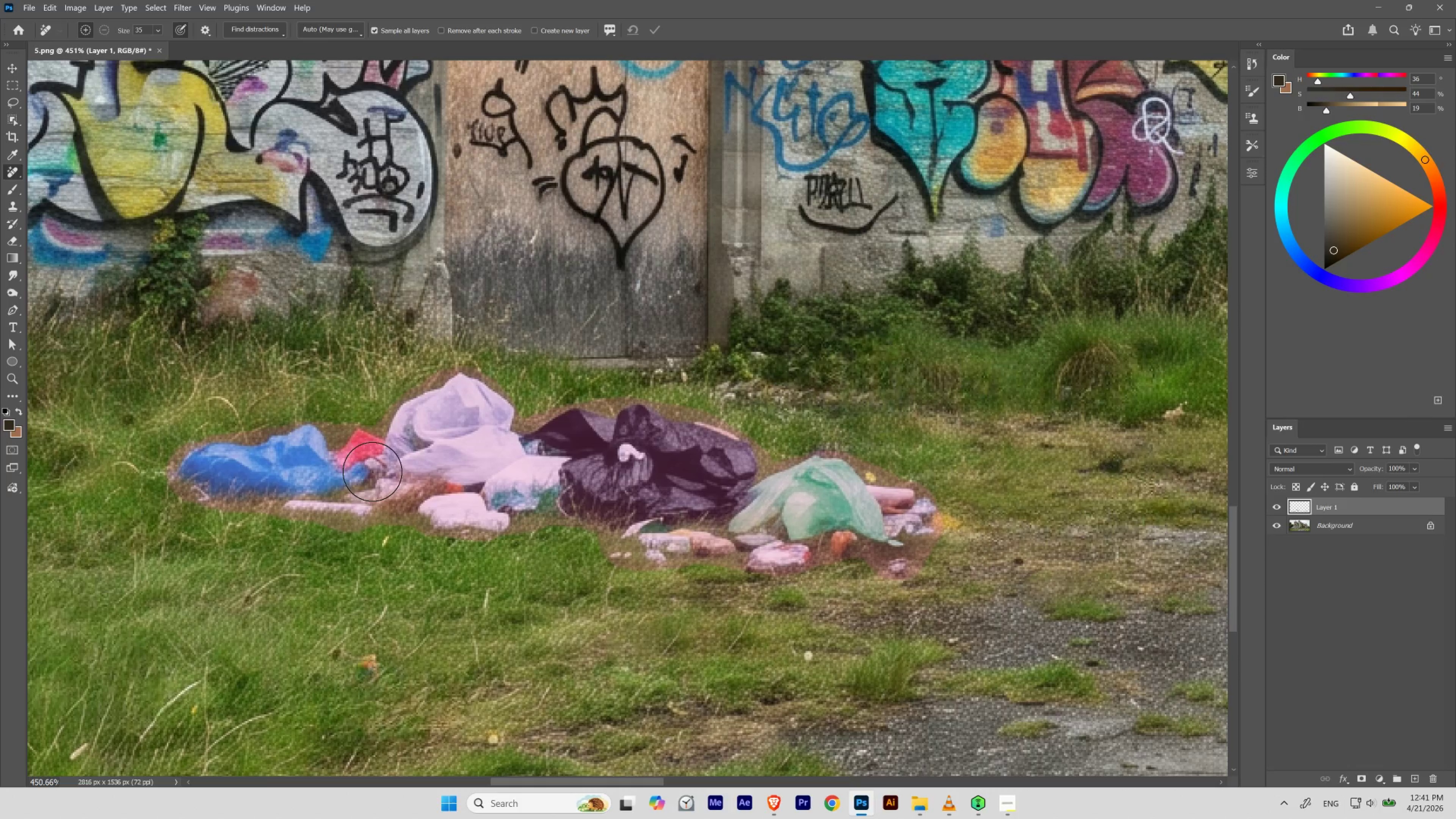 
wait(34.66)
 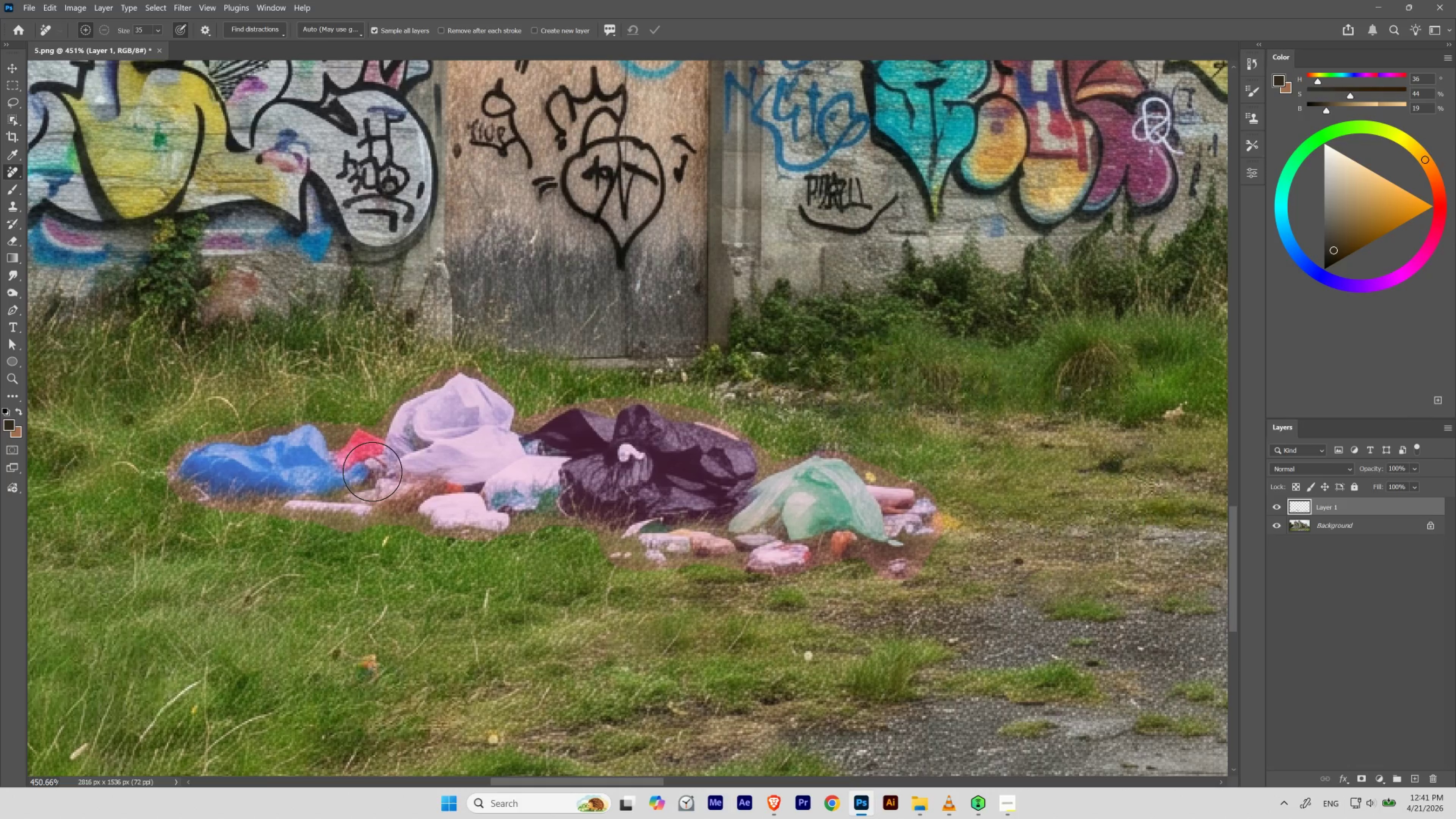 
hold_key(key=ControlLeft, duration=1.56)
 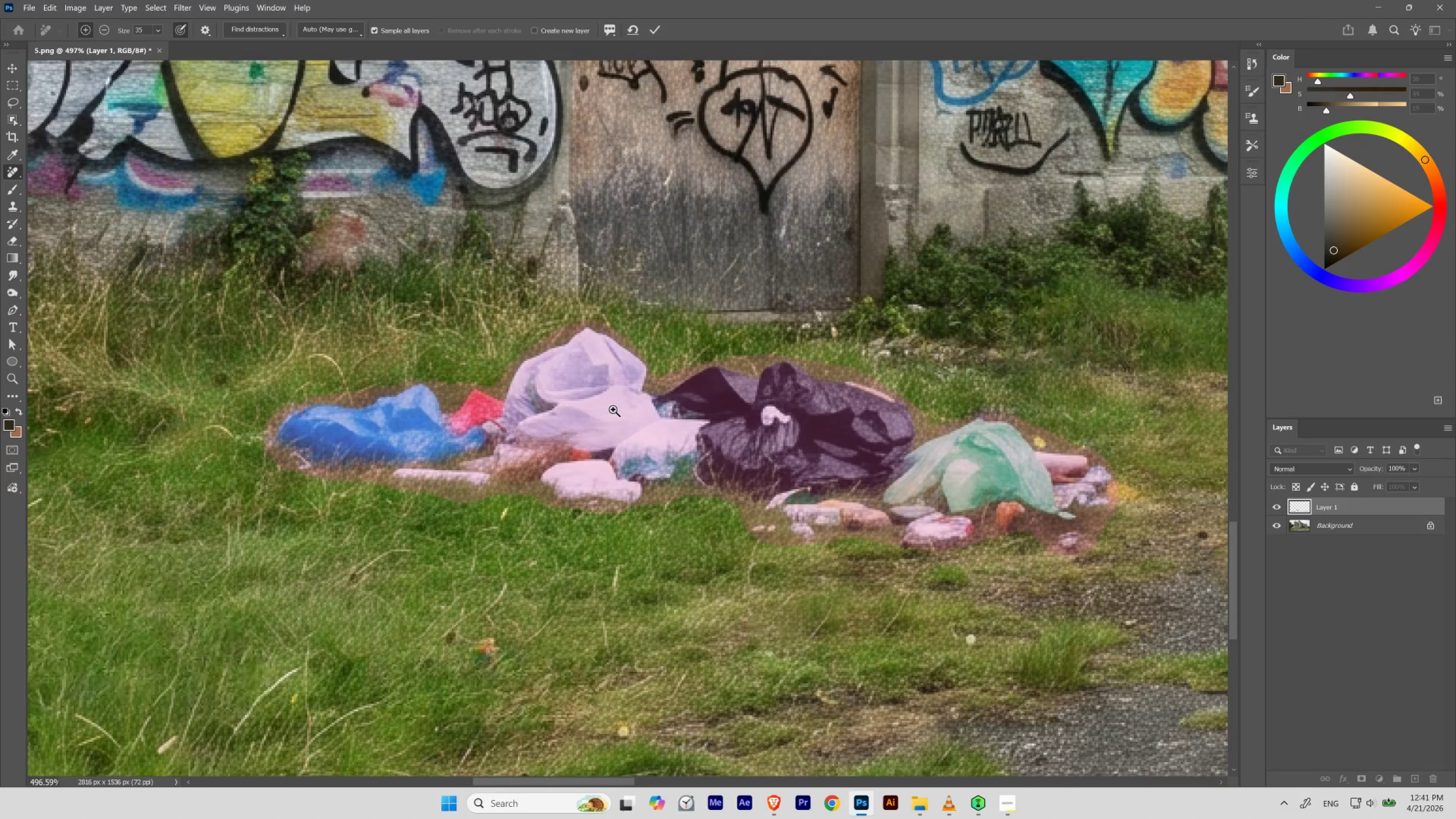 
hold_key(key=Space, duration=1.53)
 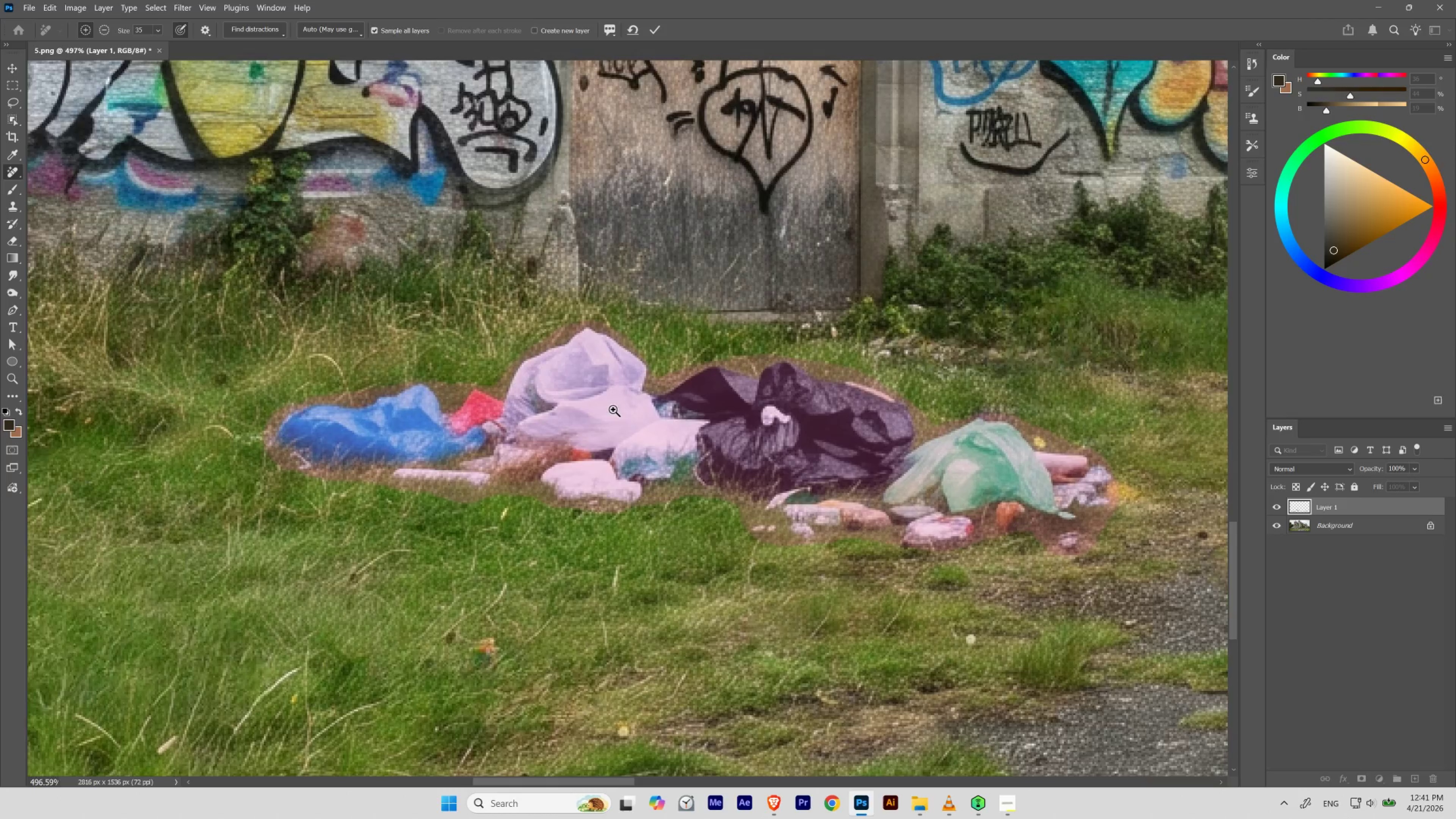 
left_click_drag(start_coordinate=[544, 386], to_coordinate=[499, 421])
 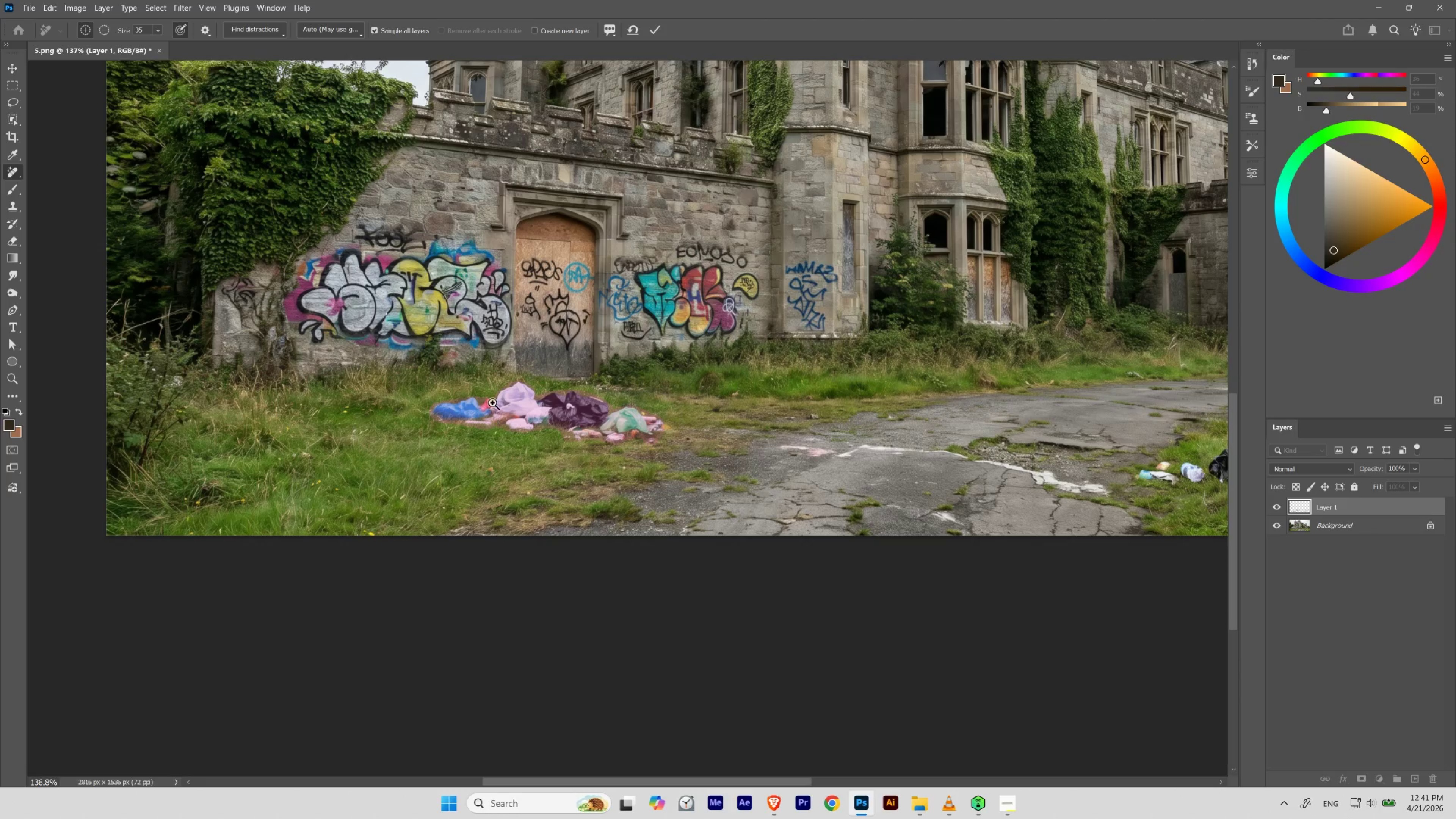 
left_click_drag(start_coordinate=[492, 402], to_coordinate=[545, 438])
 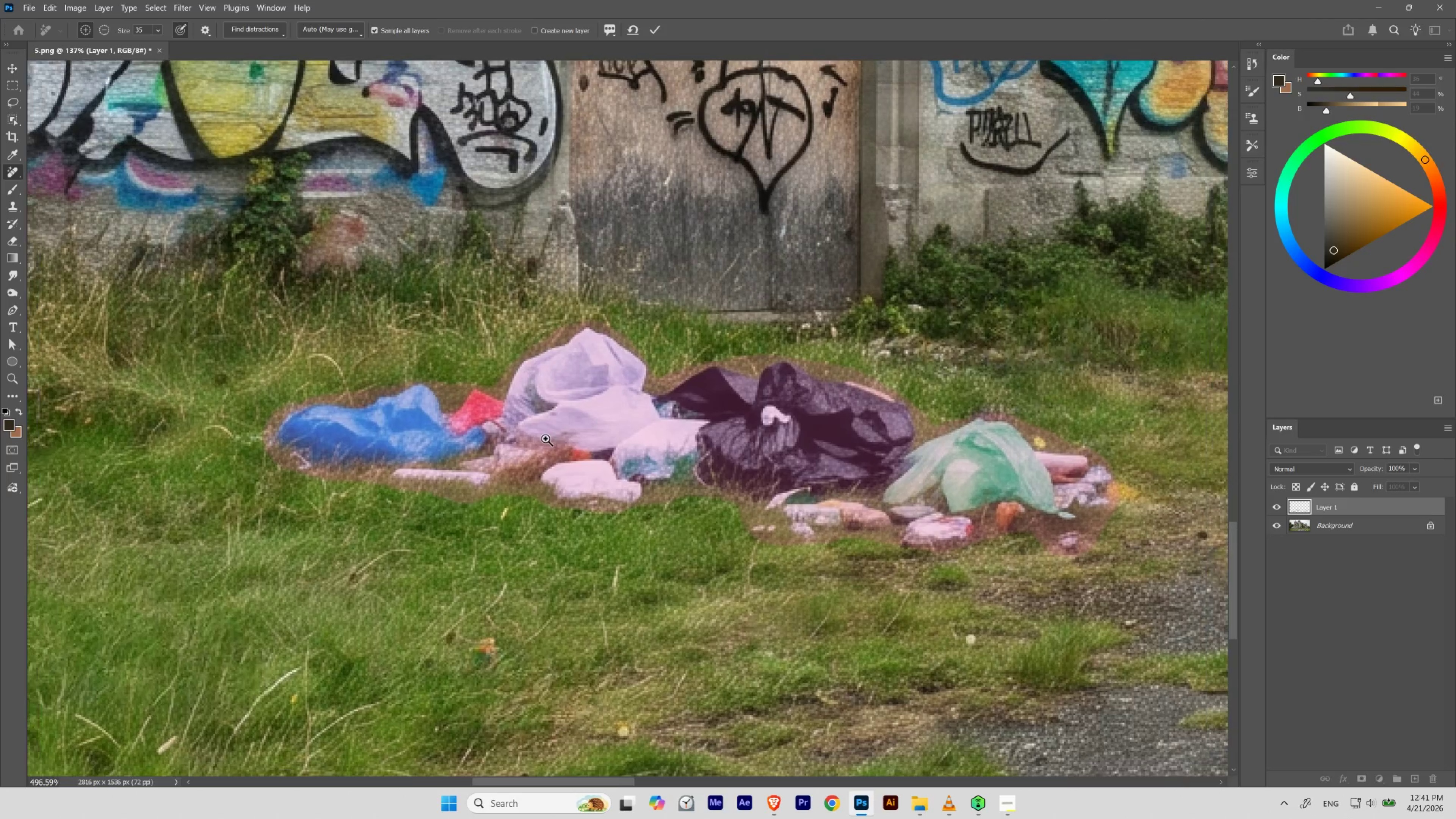 
hold_key(key=Space, duration=0.8)
 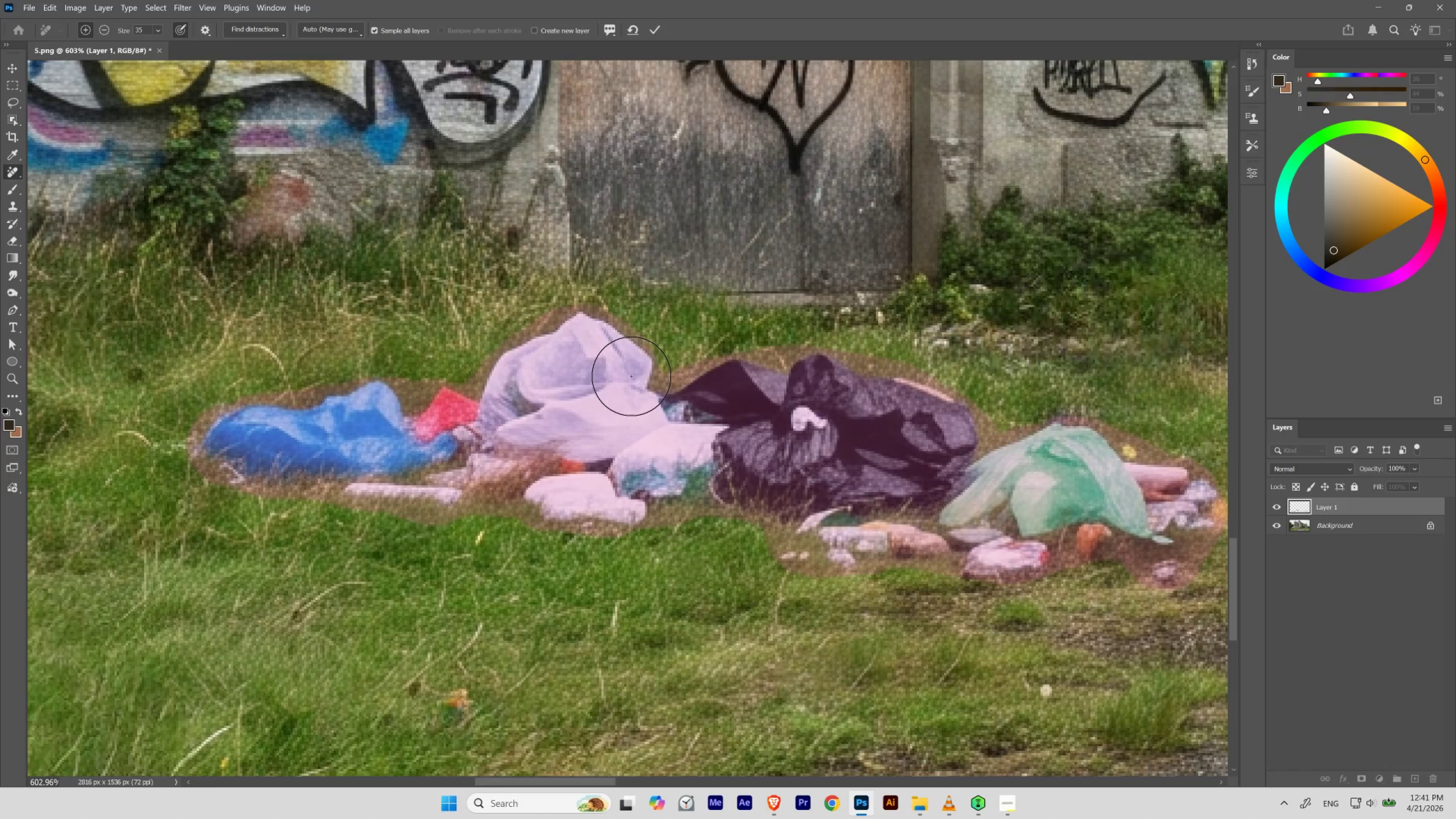 
hold_key(key=ControlLeft, duration=0.58)
left_click_drag(start_coordinate=[620, 398], to_coordinate=[618, 414])
 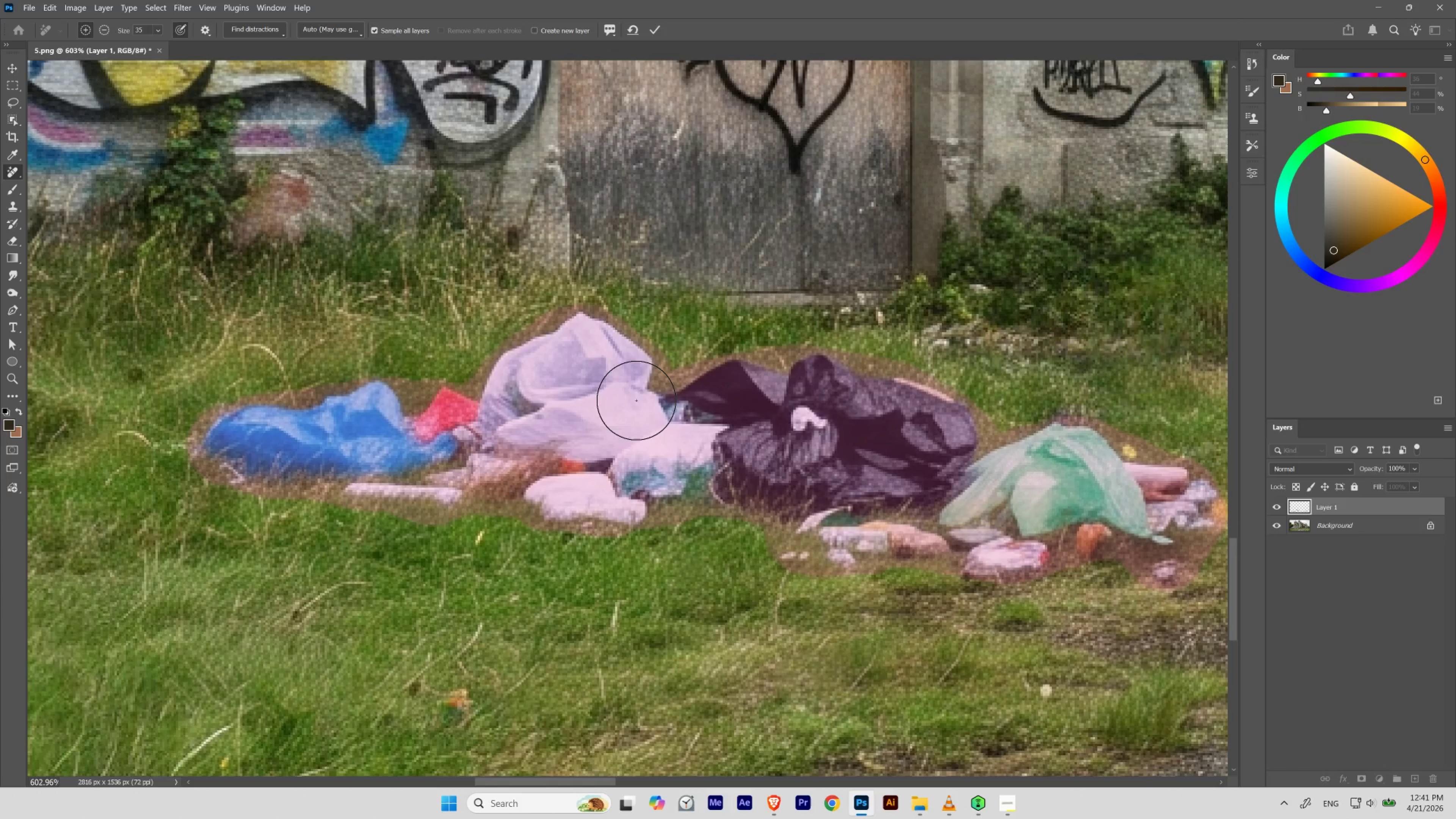 
hold_key(key=ControlLeft, duration=0.62)
 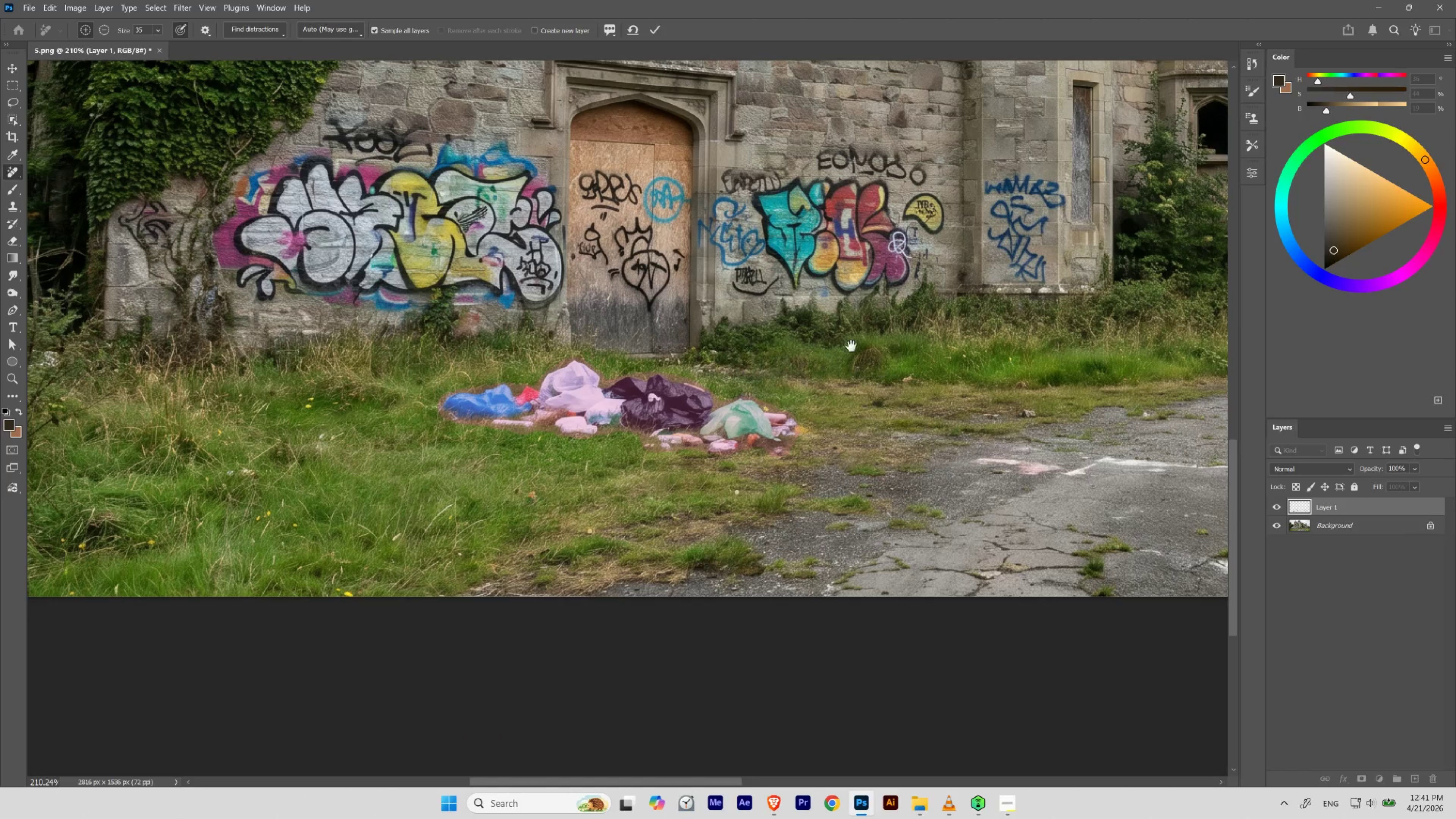 
hold_key(key=Space, duration=1.51)
 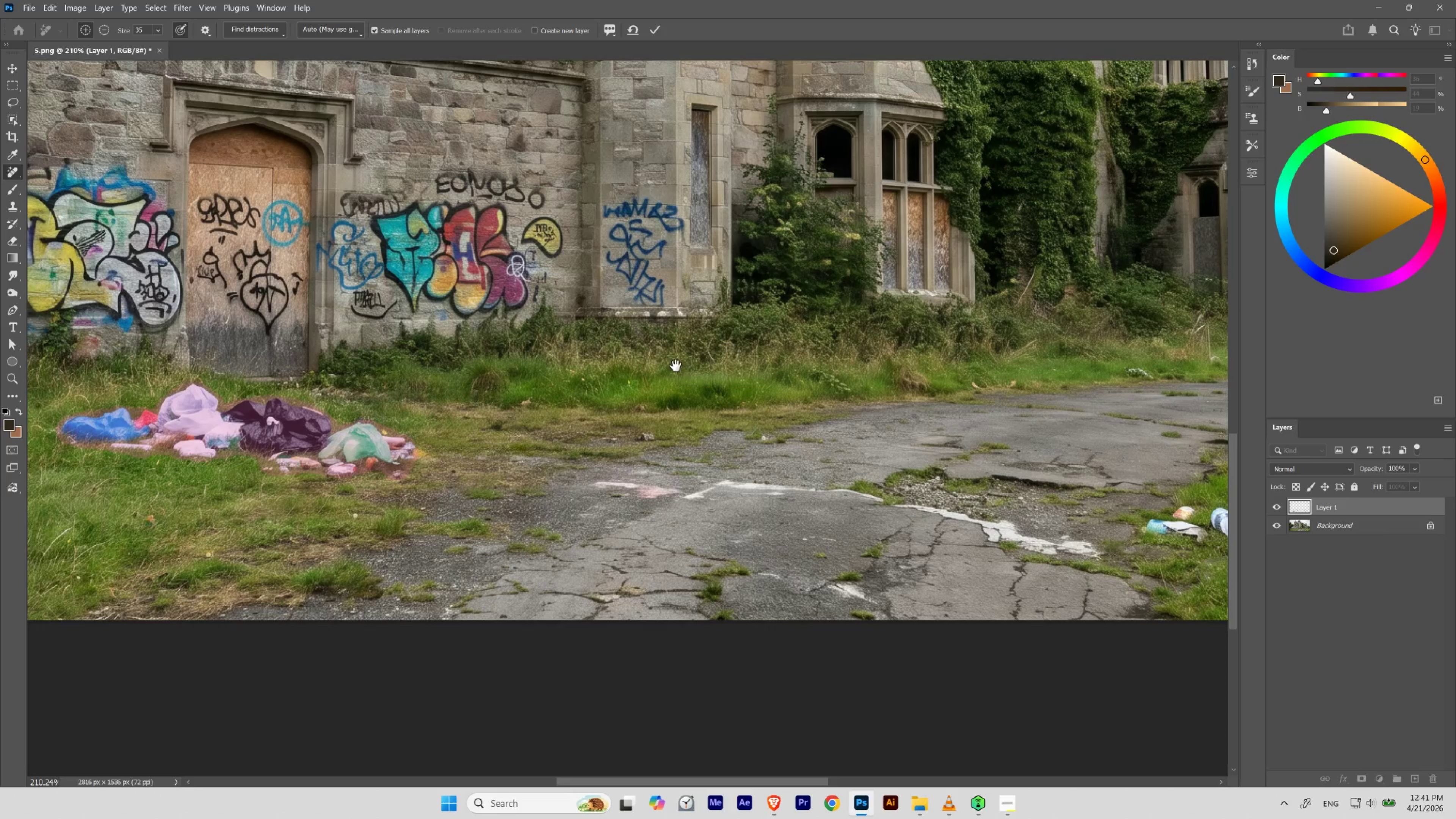 
left_click_drag(start_coordinate=[571, 386], to_coordinate=[531, 427])
 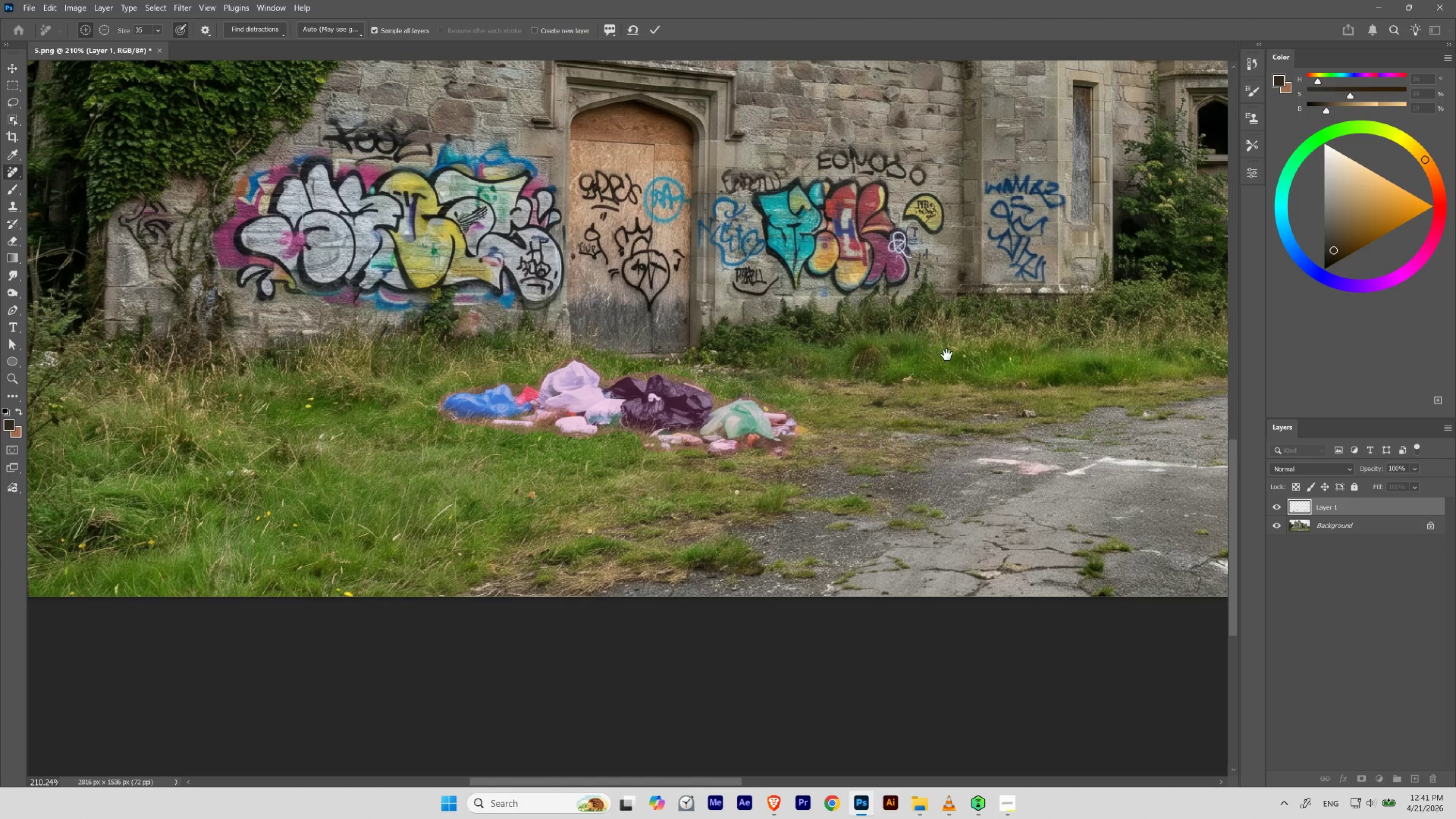 
left_click_drag(start_coordinate=[1055, 342], to_coordinate=[675, 366])
 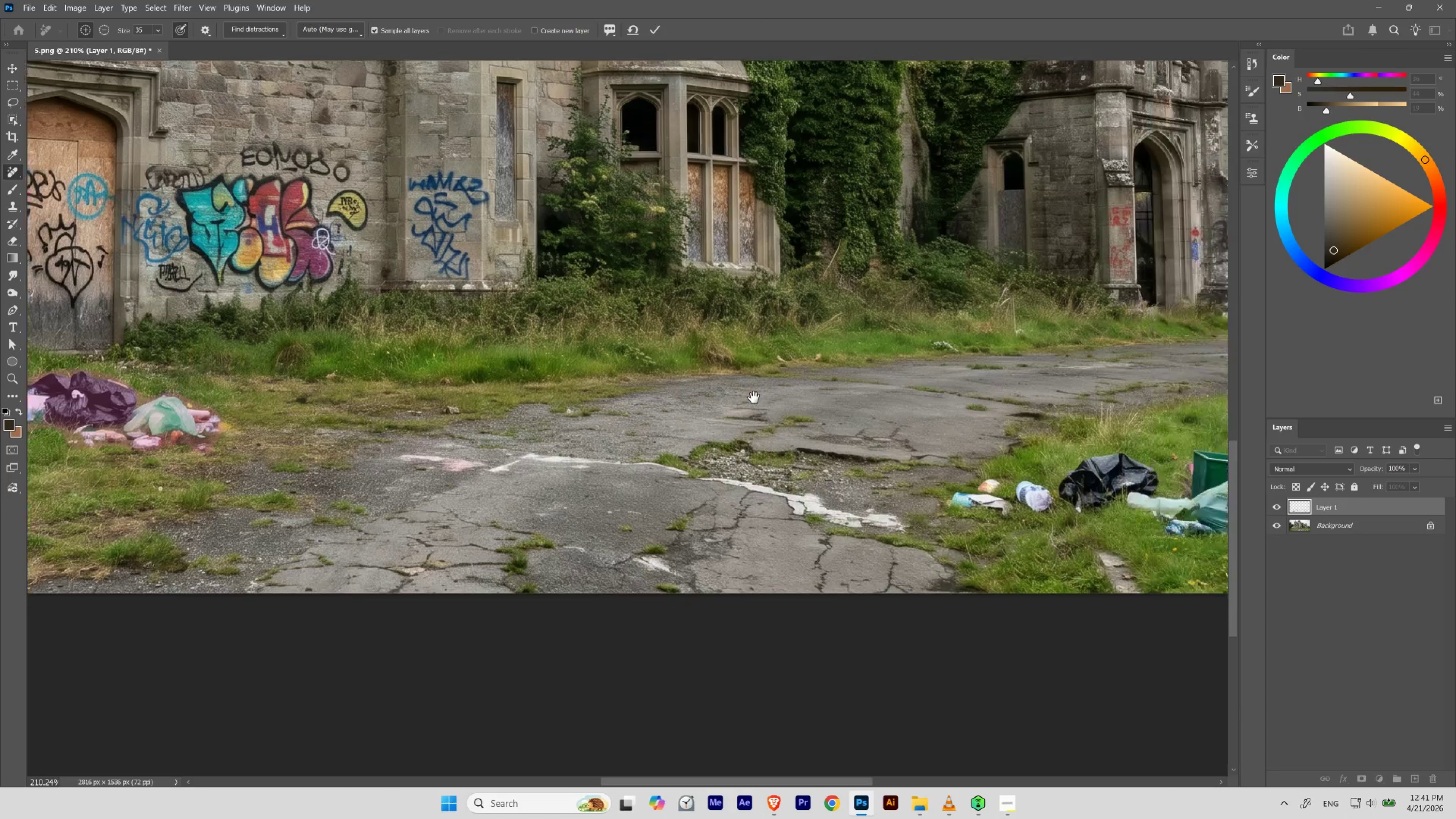 
hold_key(key=Space, duration=1.52)
 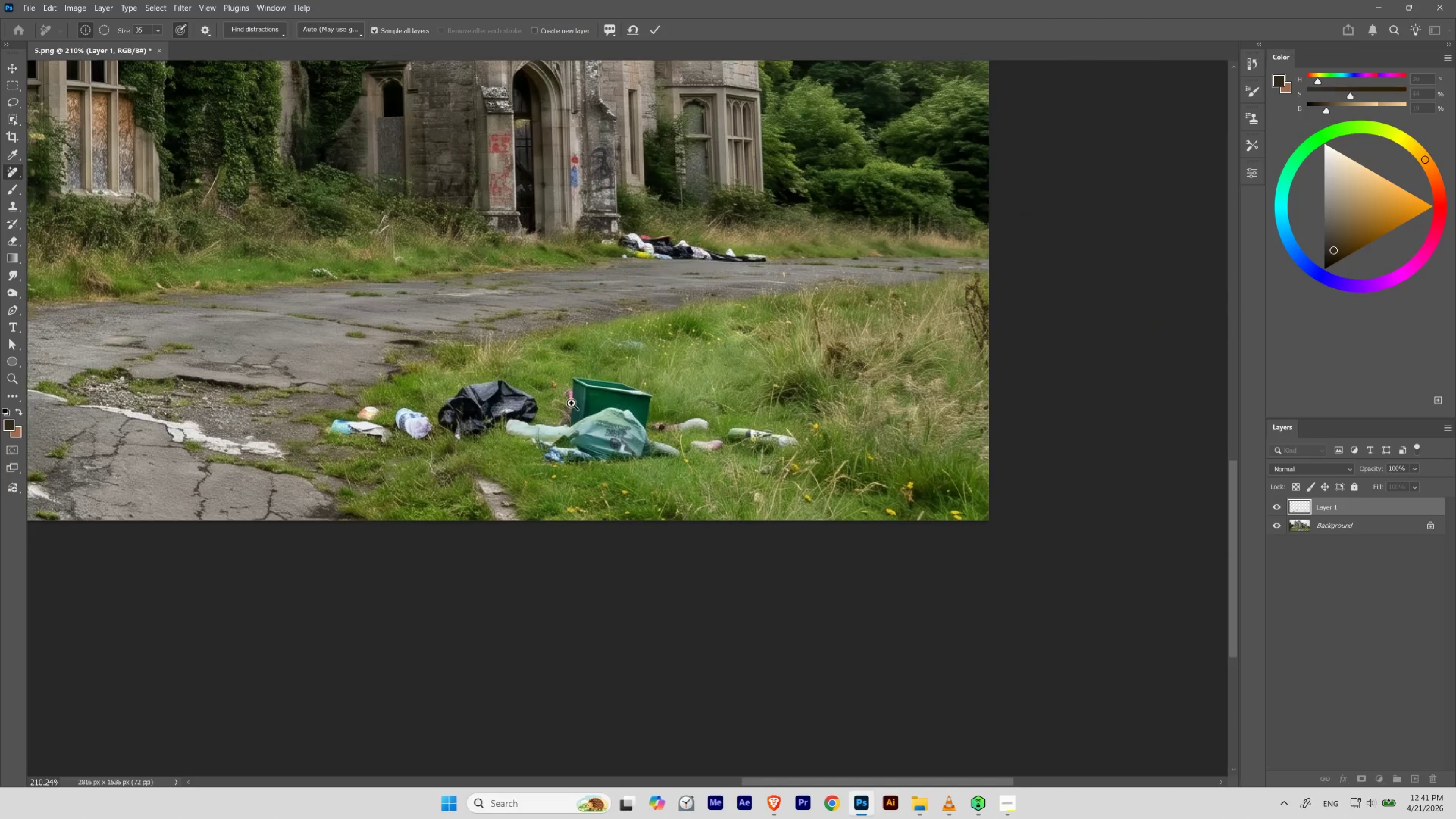 
left_click_drag(start_coordinate=[956, 425], to_coordinate=[754, 398])
 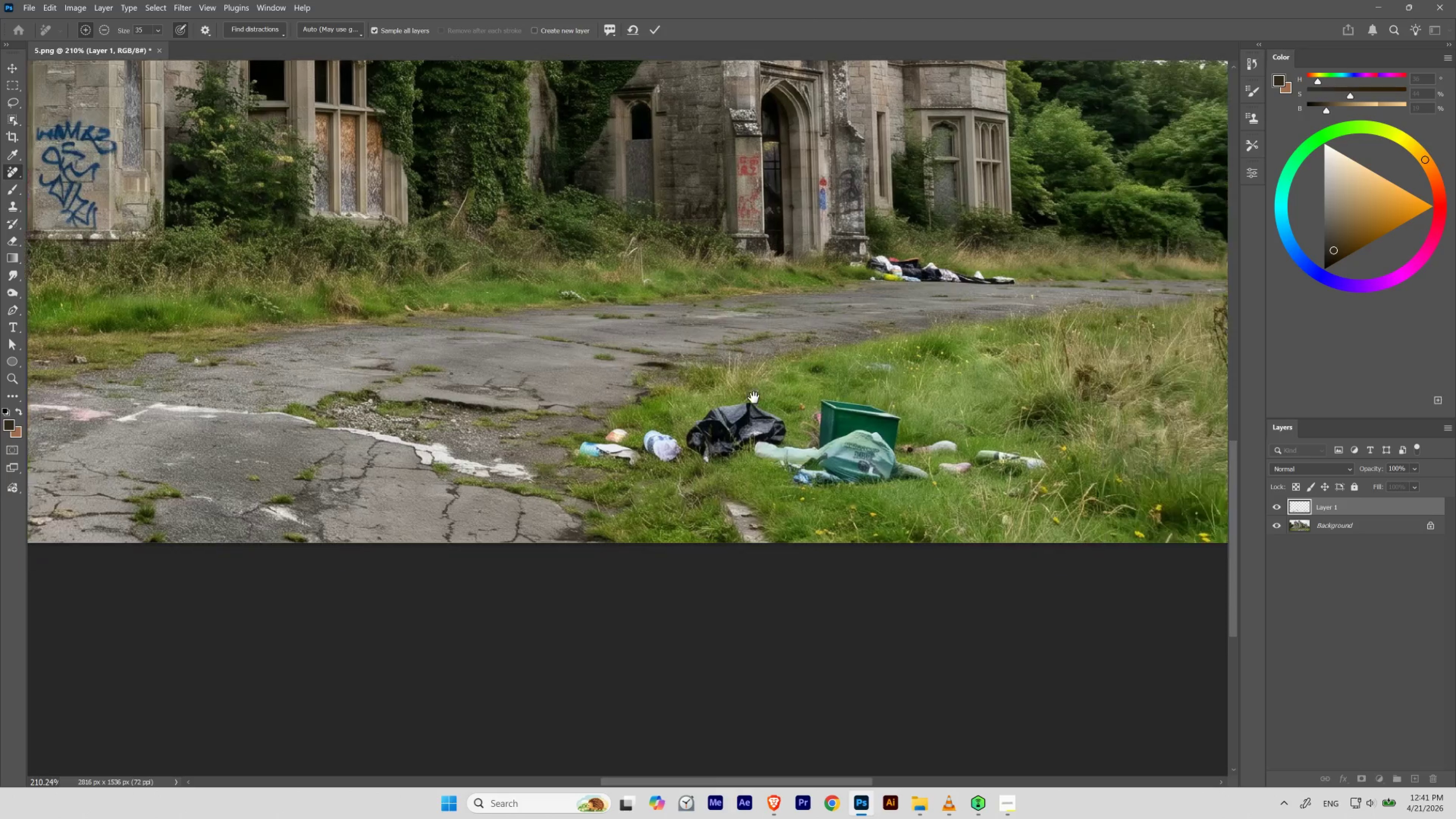 
left_click_drag(start_coordinate=[804, 403], to_coordinate=[641, 393])
 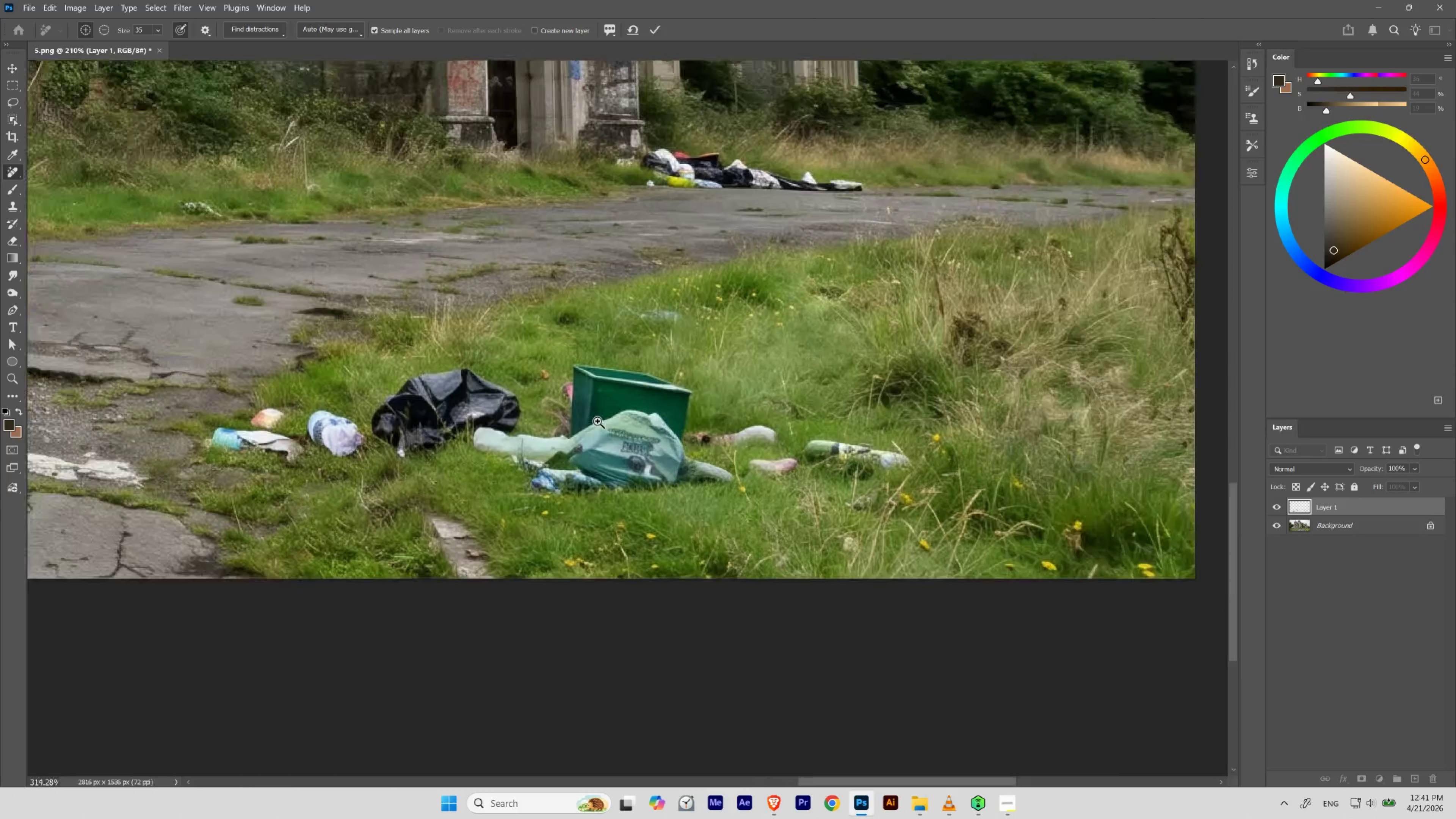 
hold_key(key=Space, duration=1.91)
 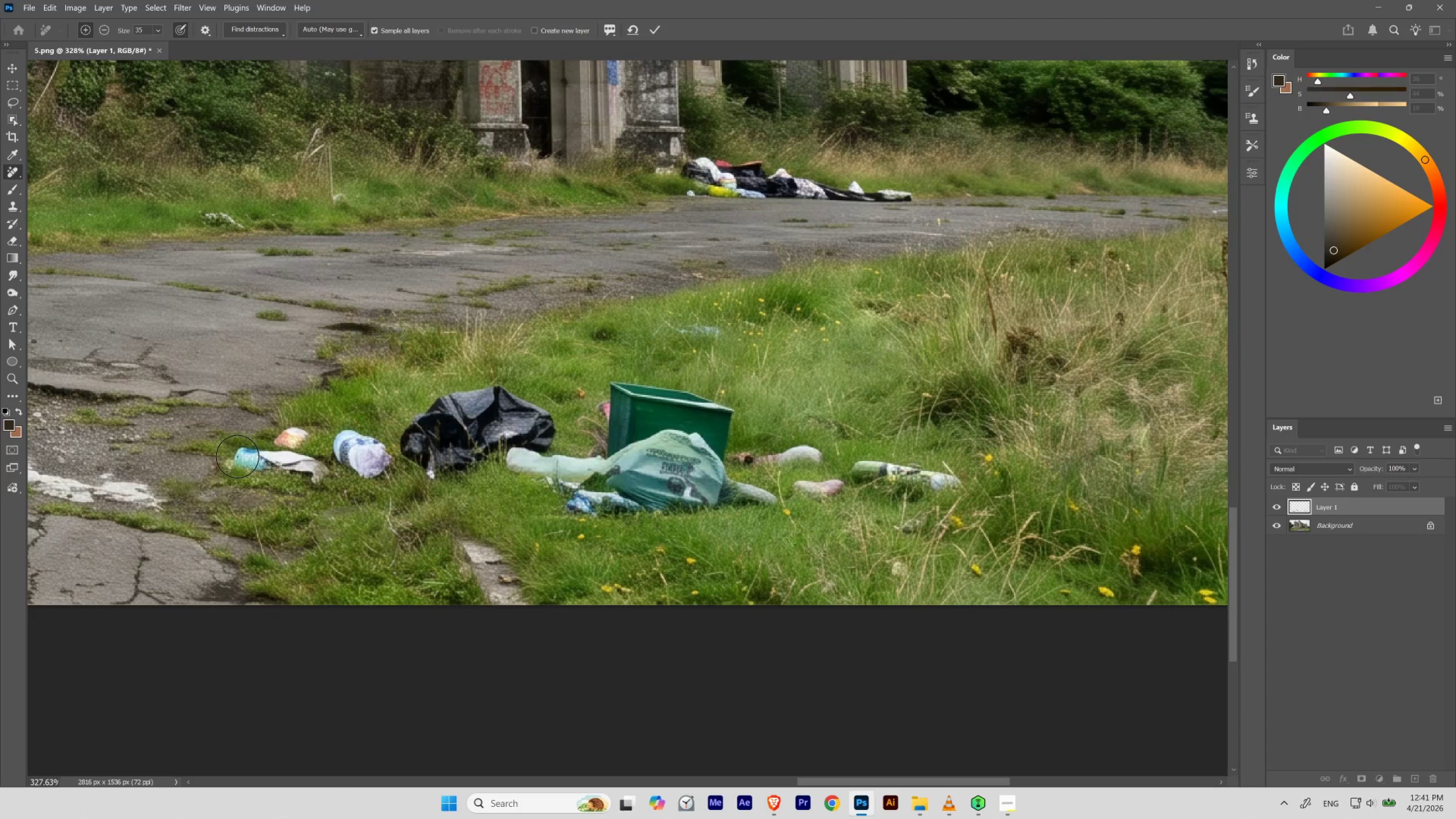 
hold_key(key=ControlLeft, duration=0.65)
left_click_drag(start_coordinate=[571, 403], to_coordinate=[596, 423])
 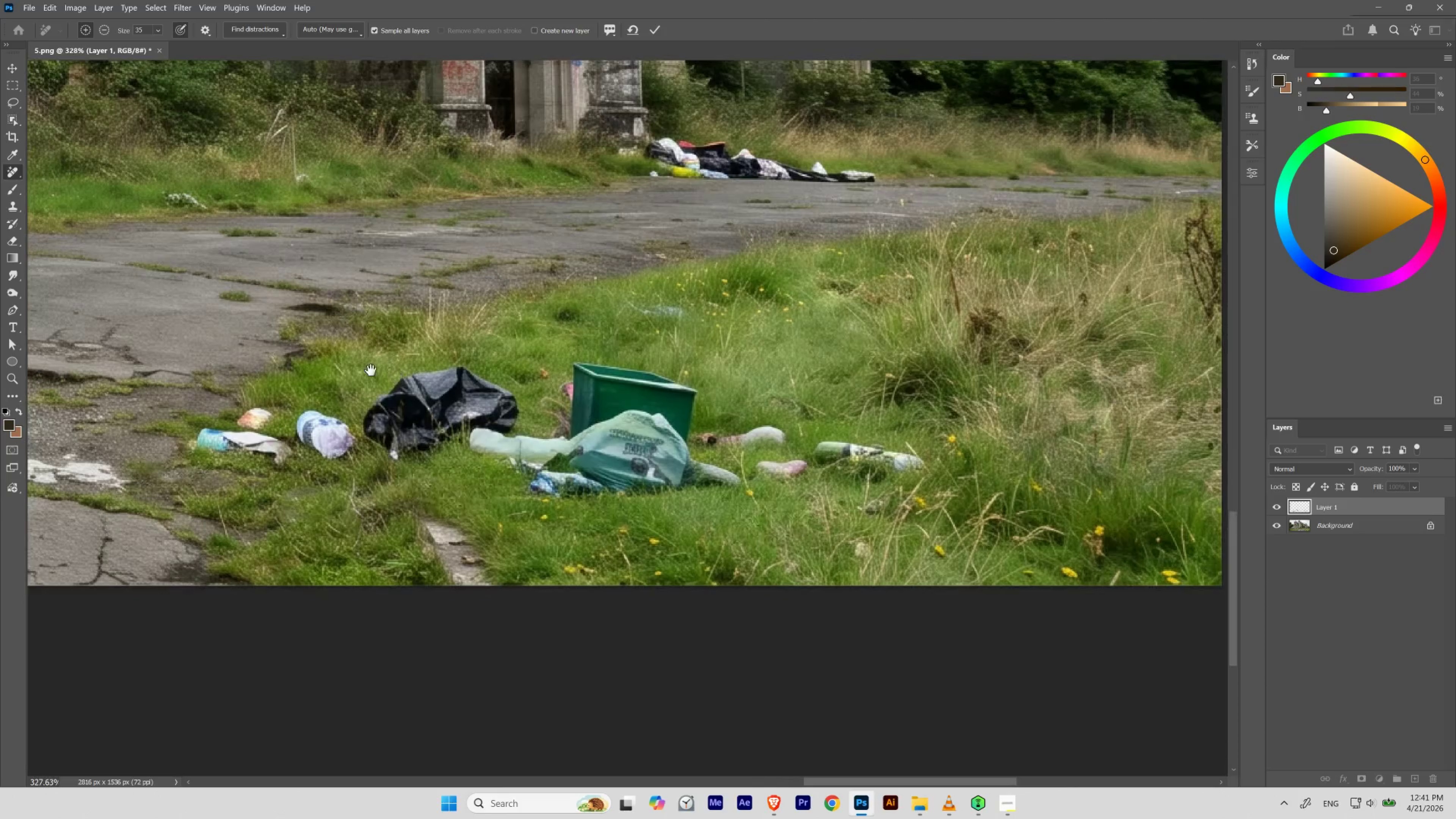 
left_click_drag(start_coordinate=[369, 365], to_coordinate=[406, 385])
 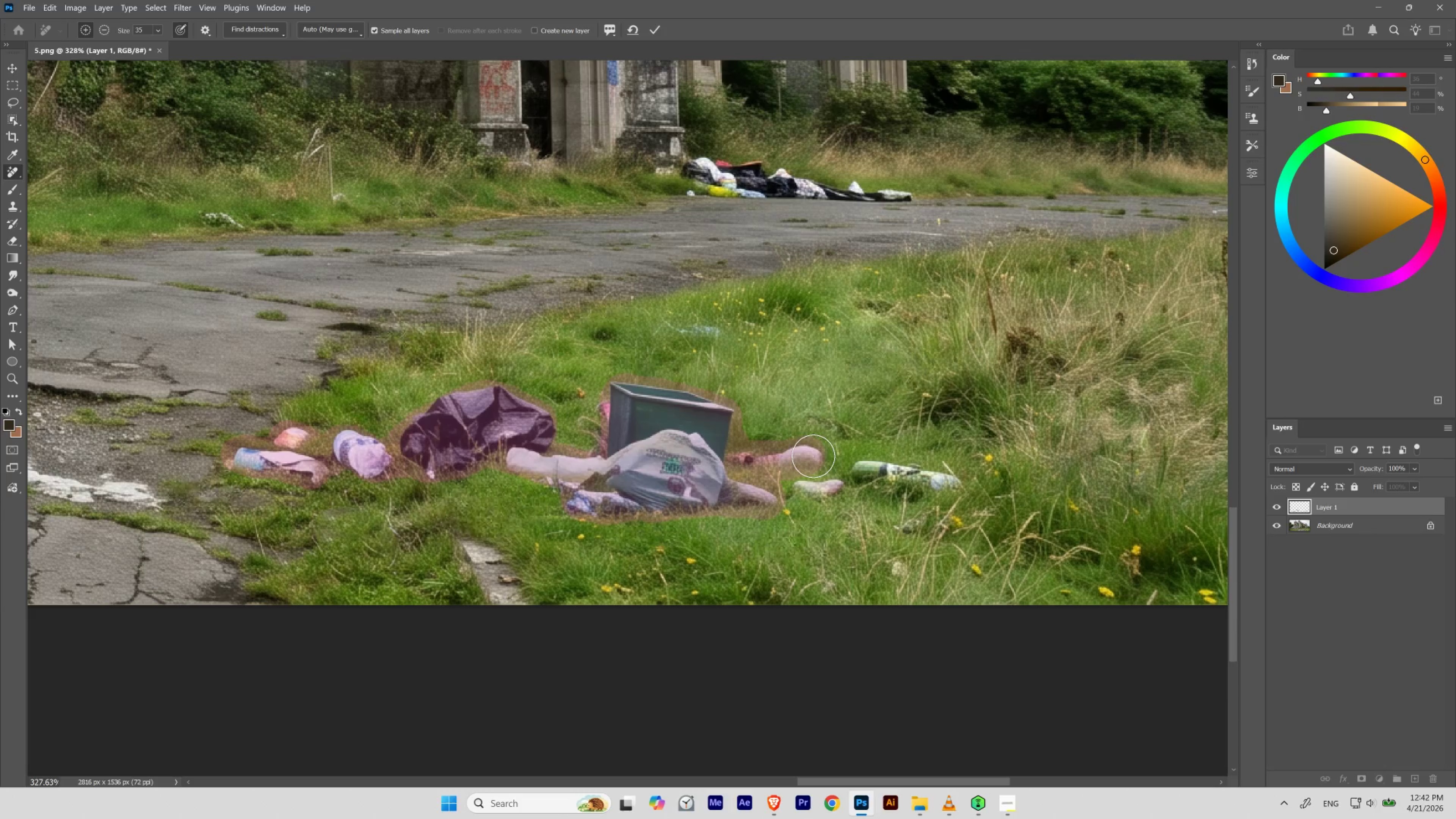 
wait(28.64)
 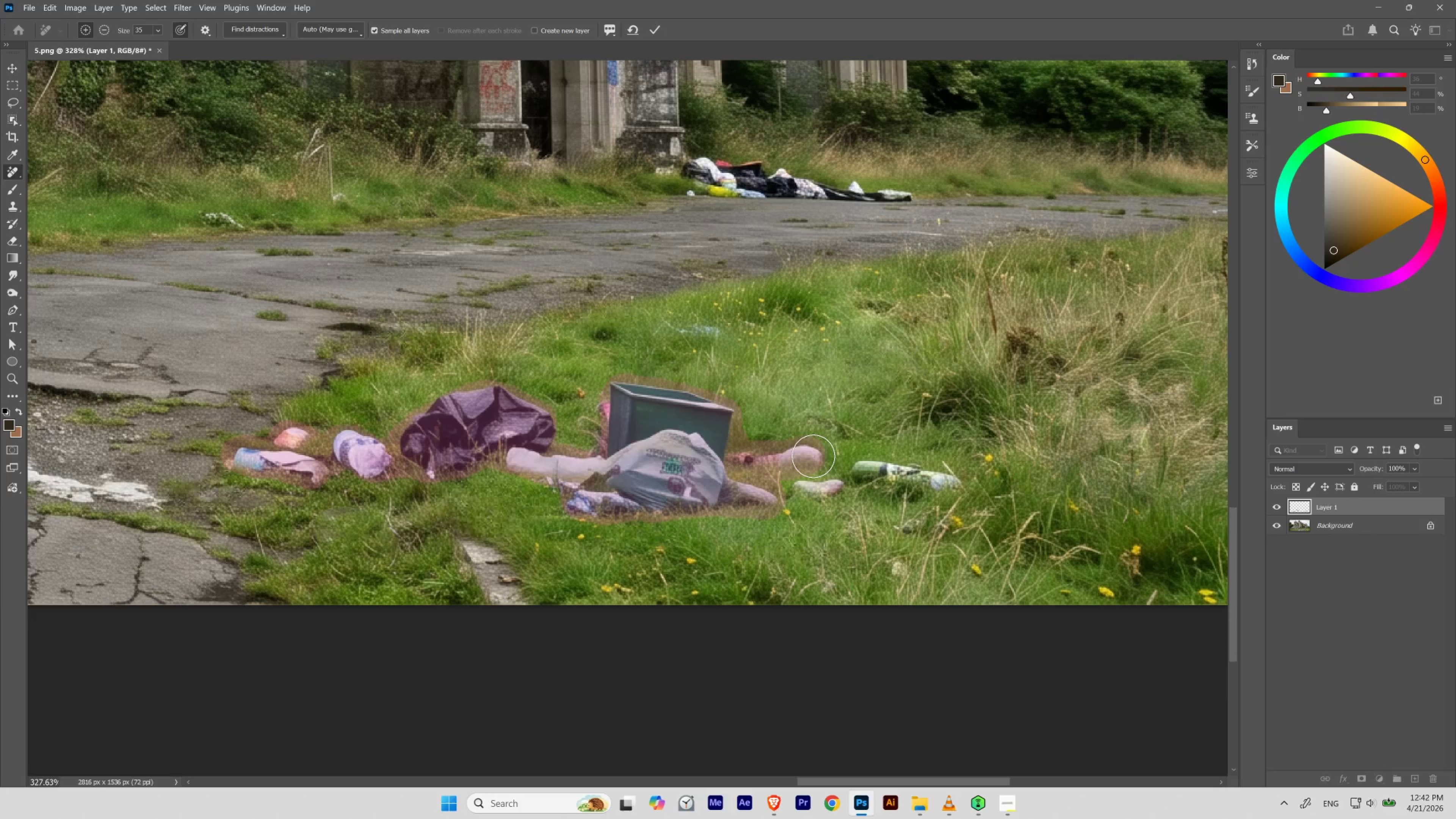 
hold_key(key=ControlLeft, duration=0.41)
 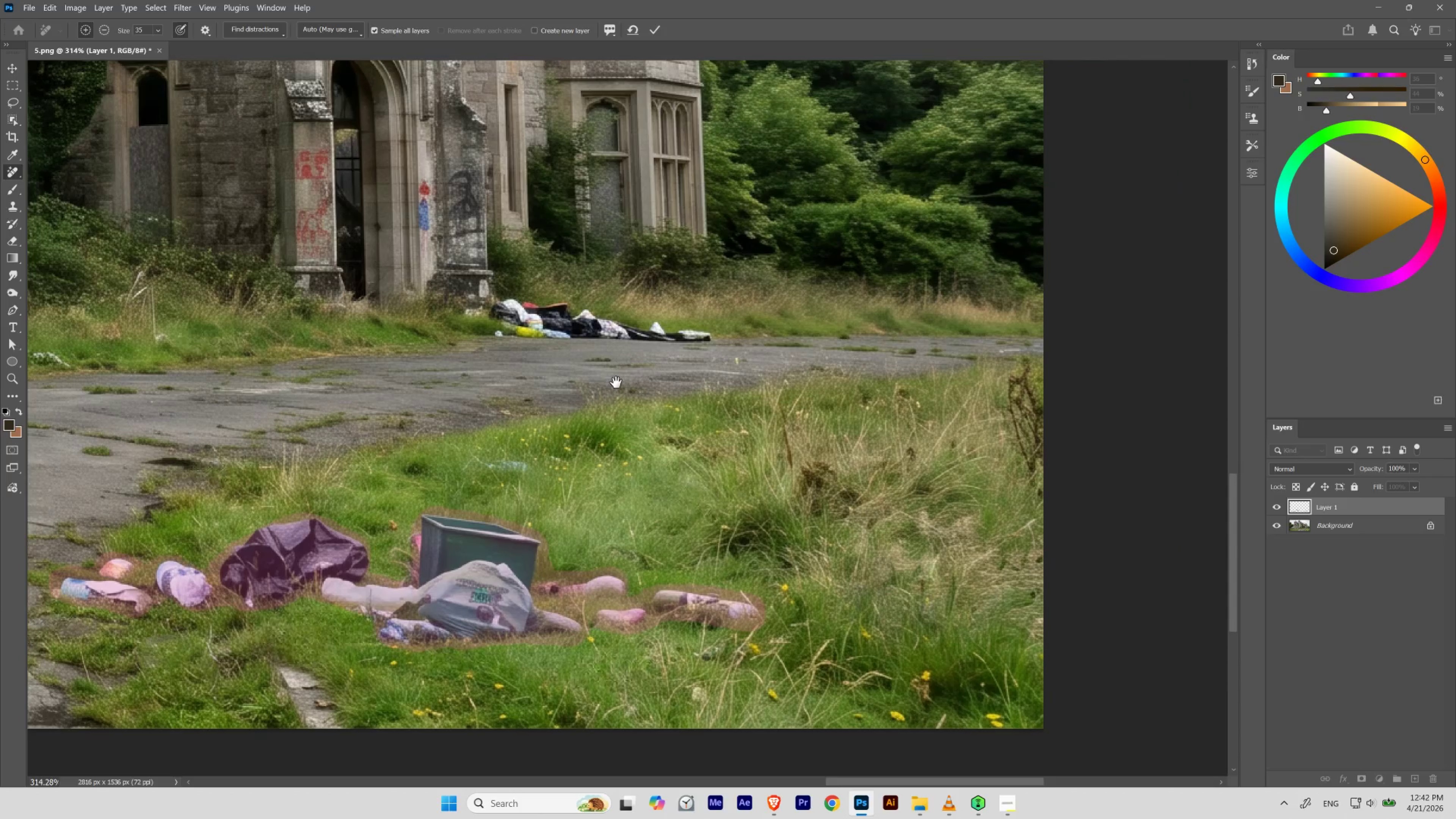 
hold_key(key=Space, duration=1.53)
 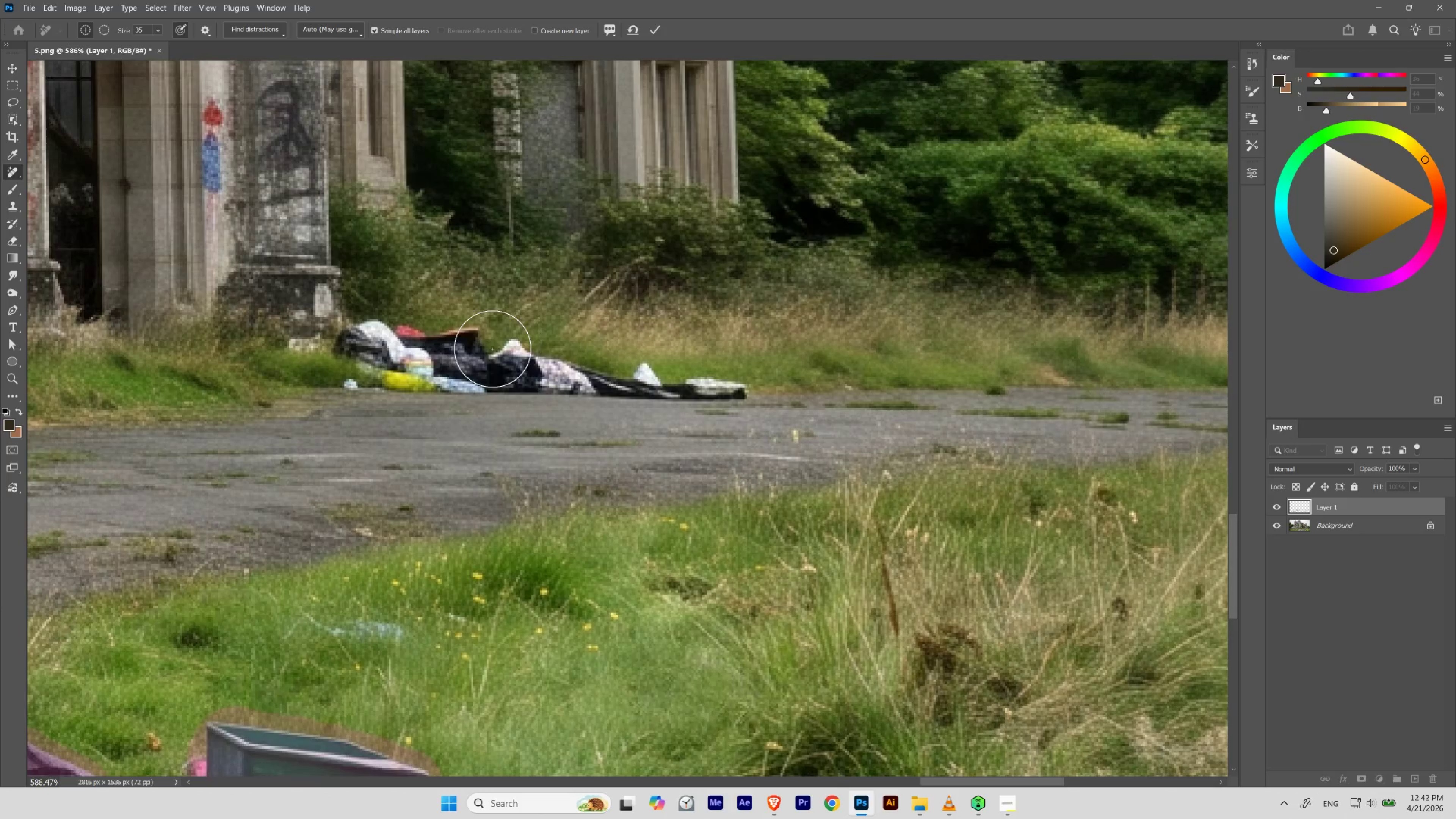 
left_click_drag(start_coordinate=[834, 370], to_coordinate=[820, 379])
 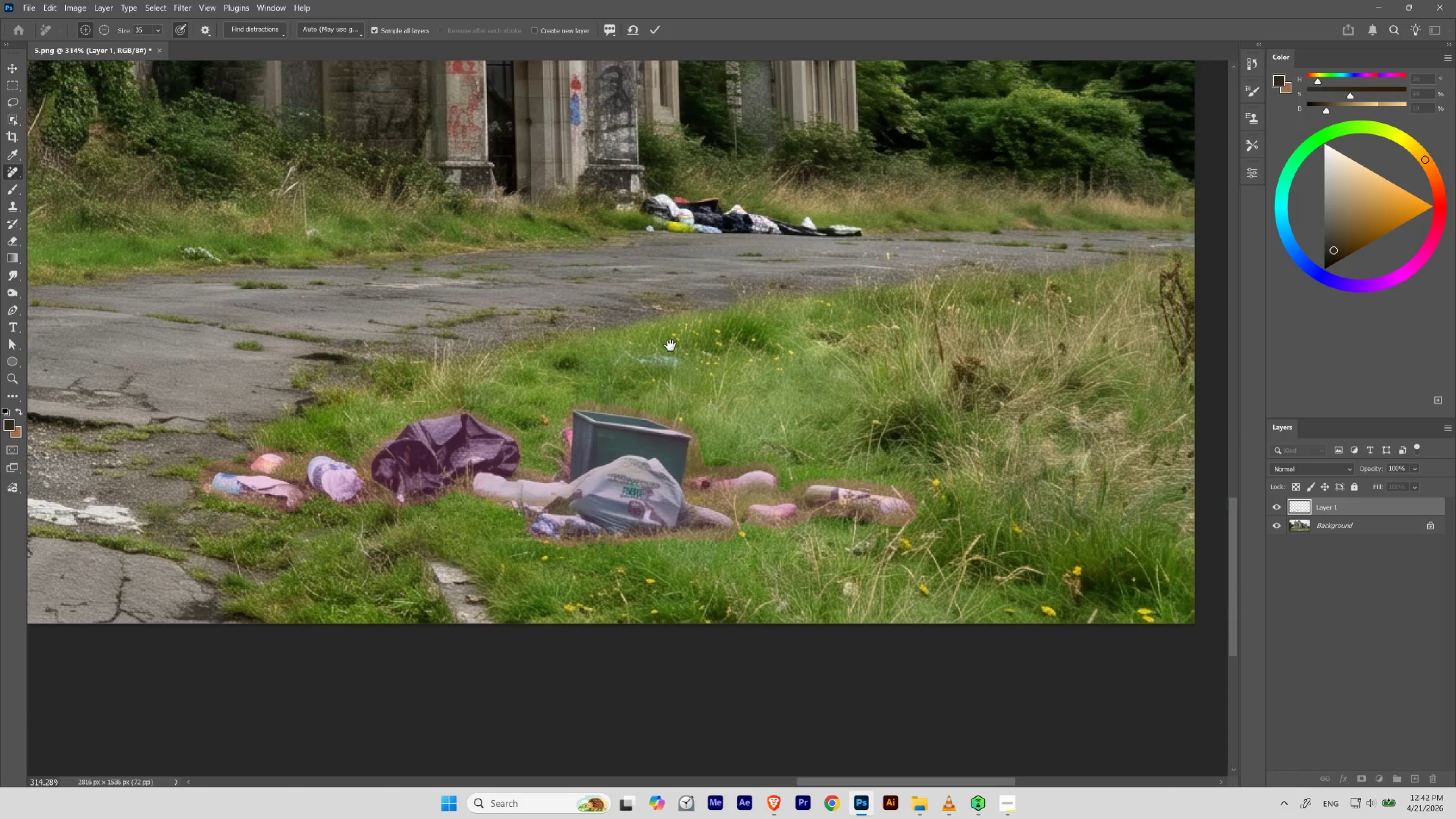 
left_click_drag(start_coordinate=[810, 250], to_coordinate=[616, 378])
 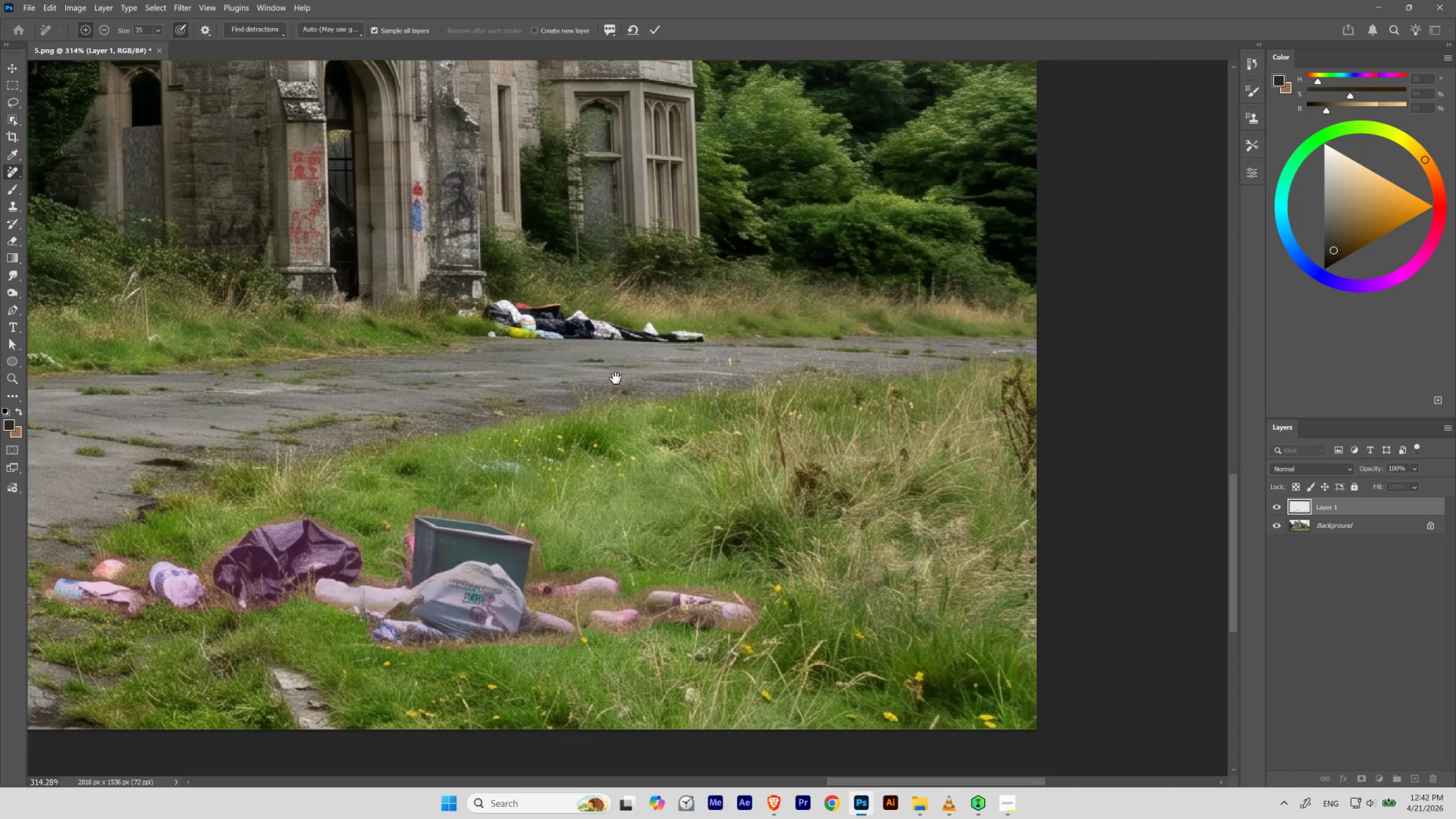 
hold_key(key=ControlLeft, duration=0.5)
left_click_drag(start_coordinate=[655, 276], to_coordinate=[679, 315])
 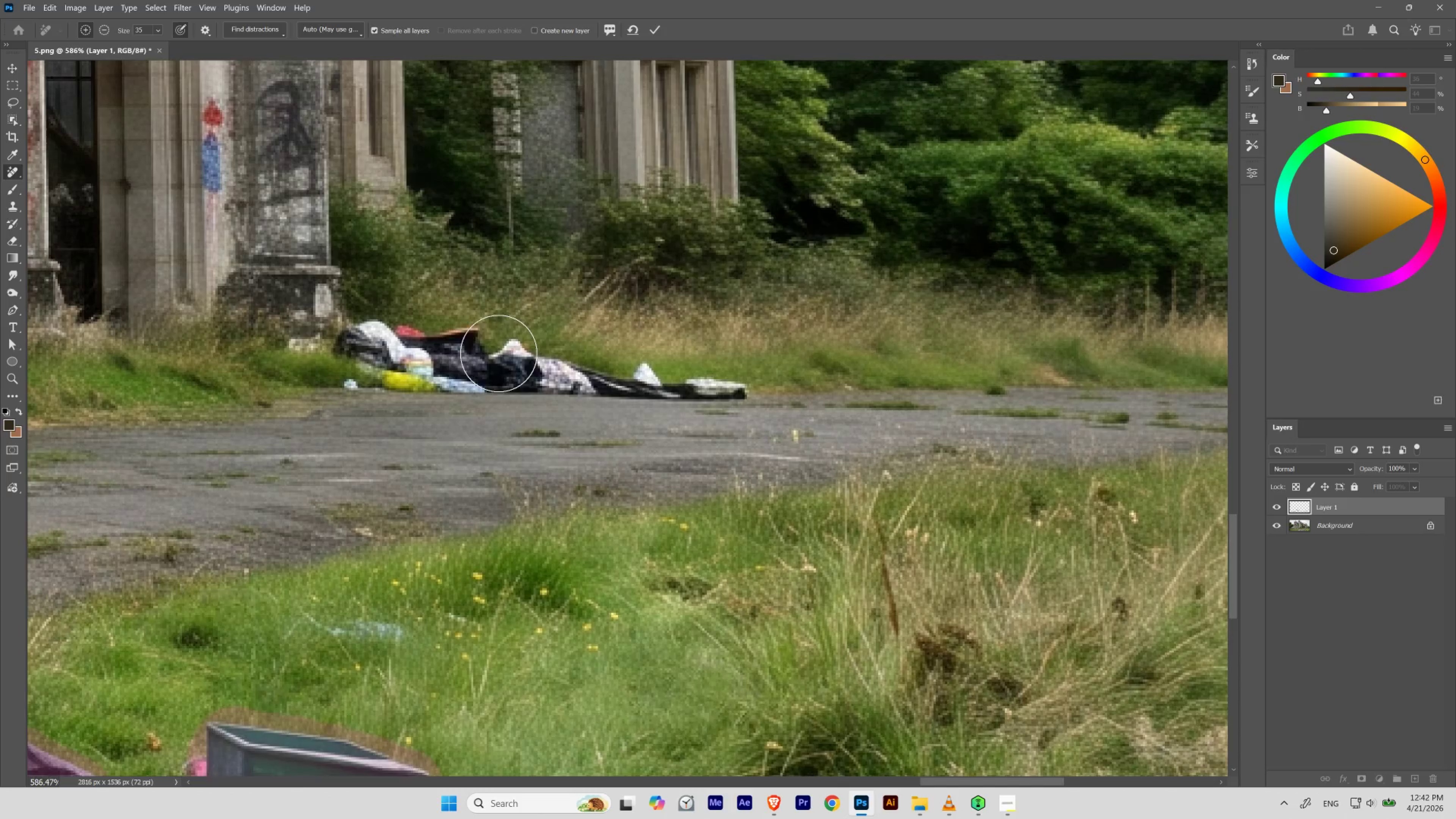 
key(BracketLeft)
 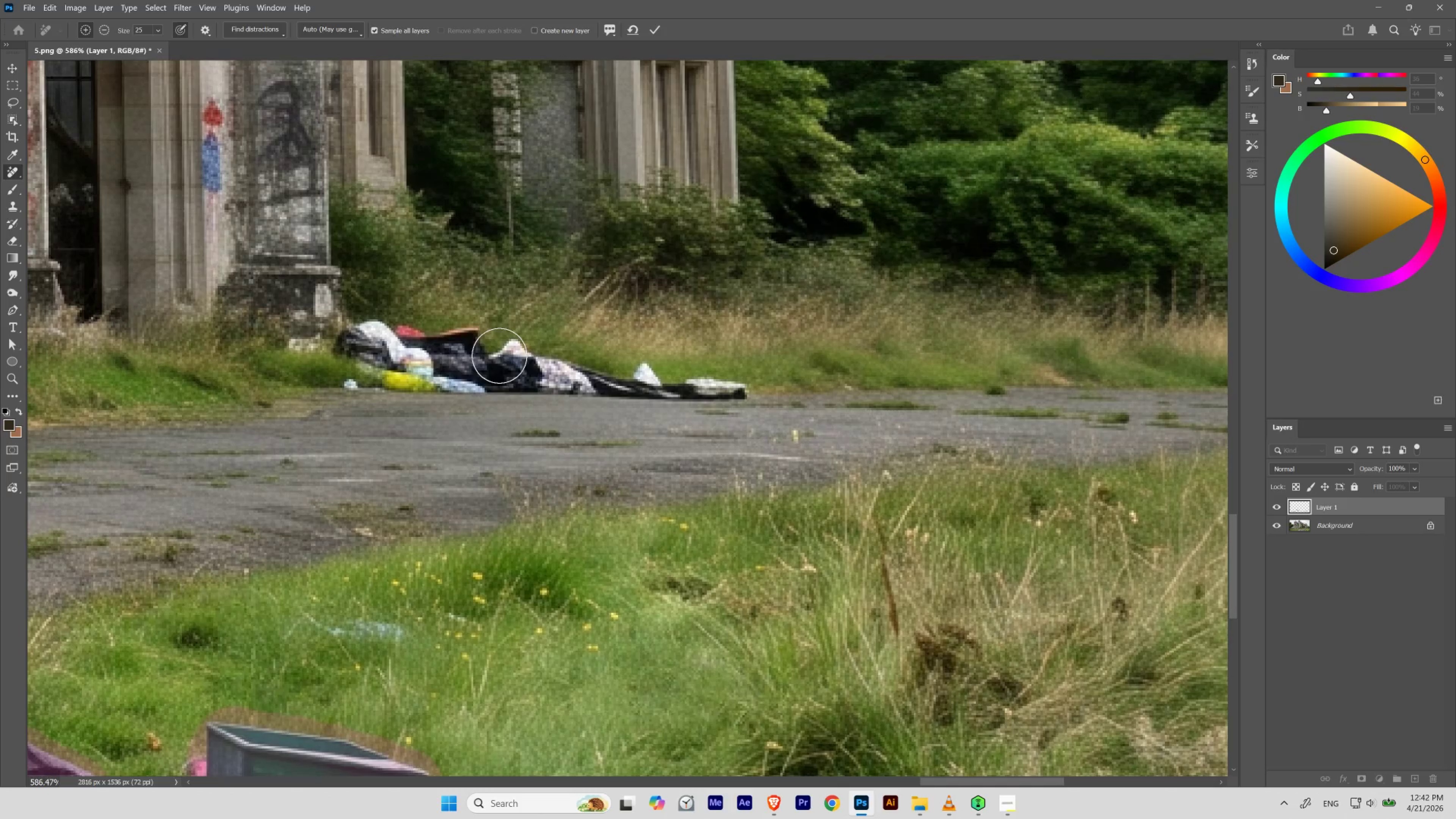 
key(BracketLeft)
 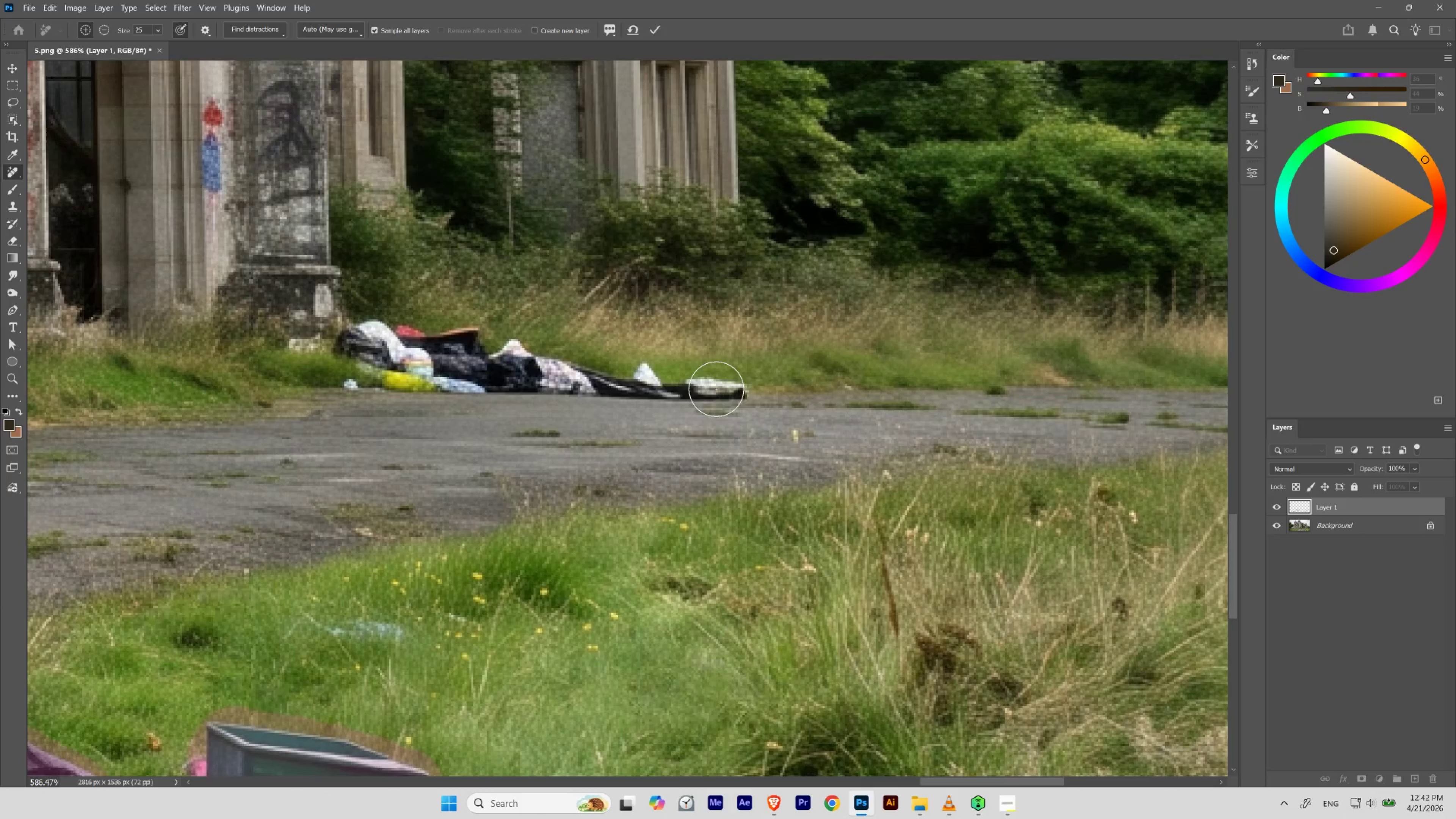 
key(BracketLeft)
 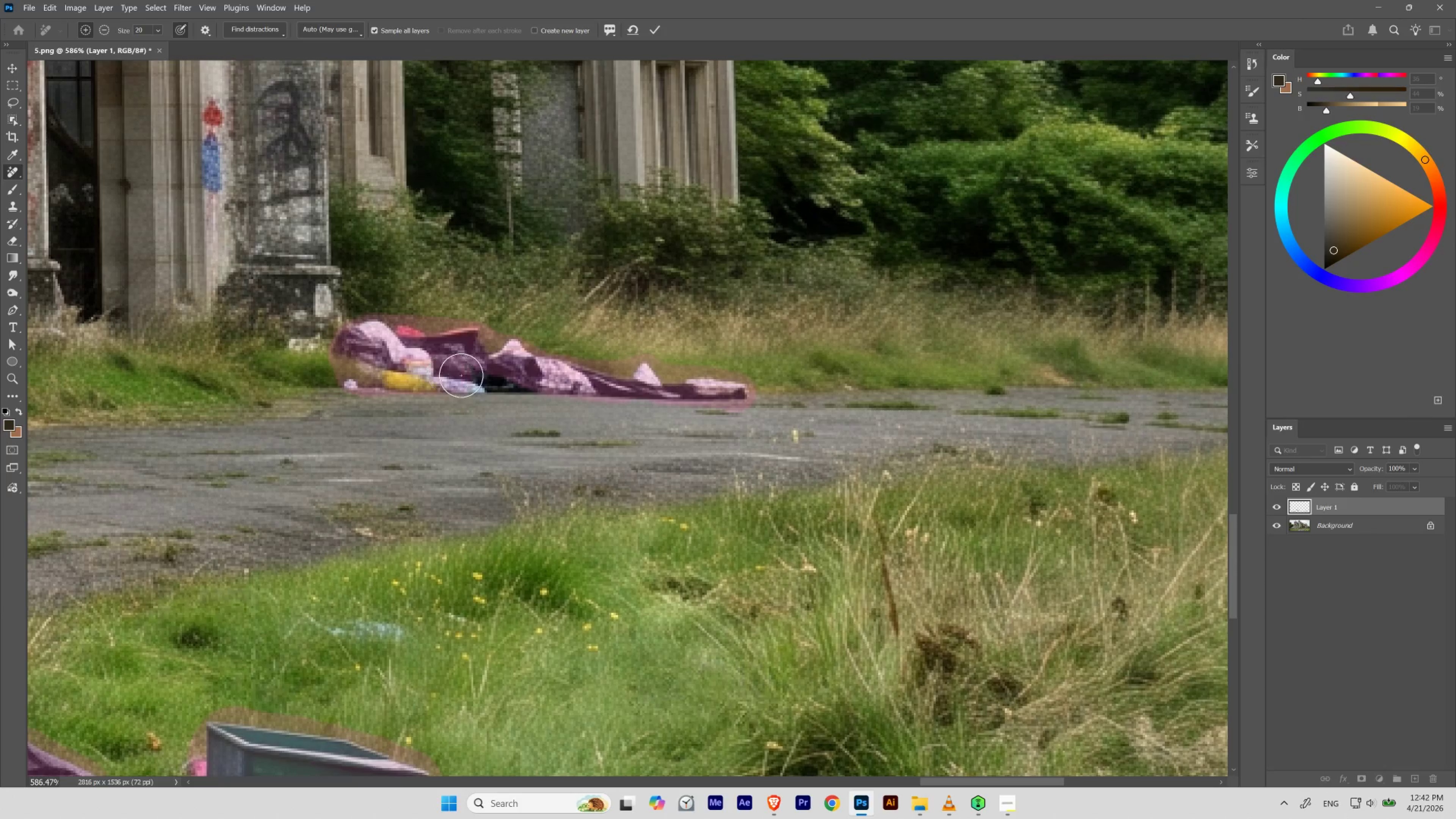 
wait(15.62)
 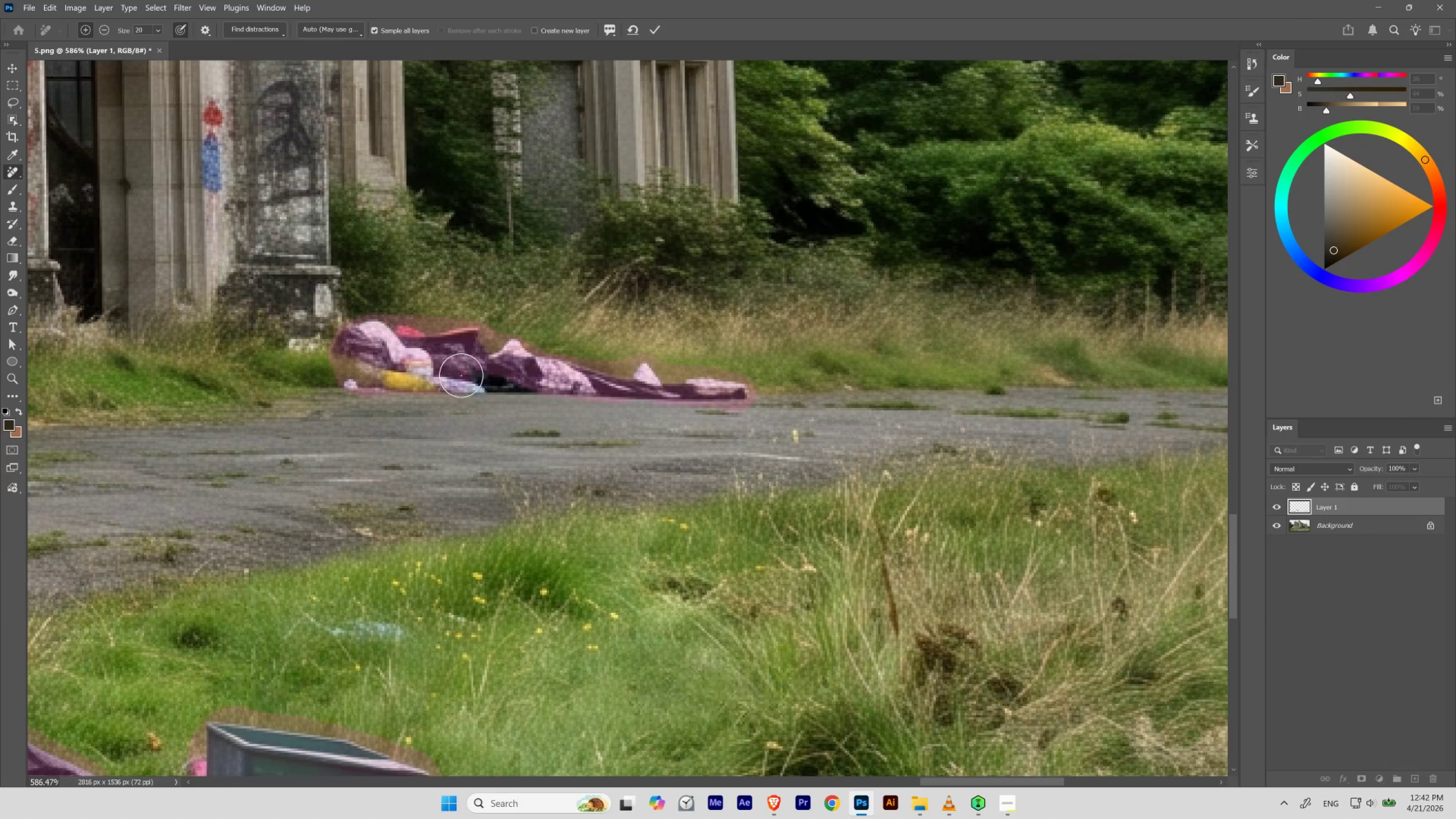 
hold_key(key=ControlLeft, duration=1.27)
 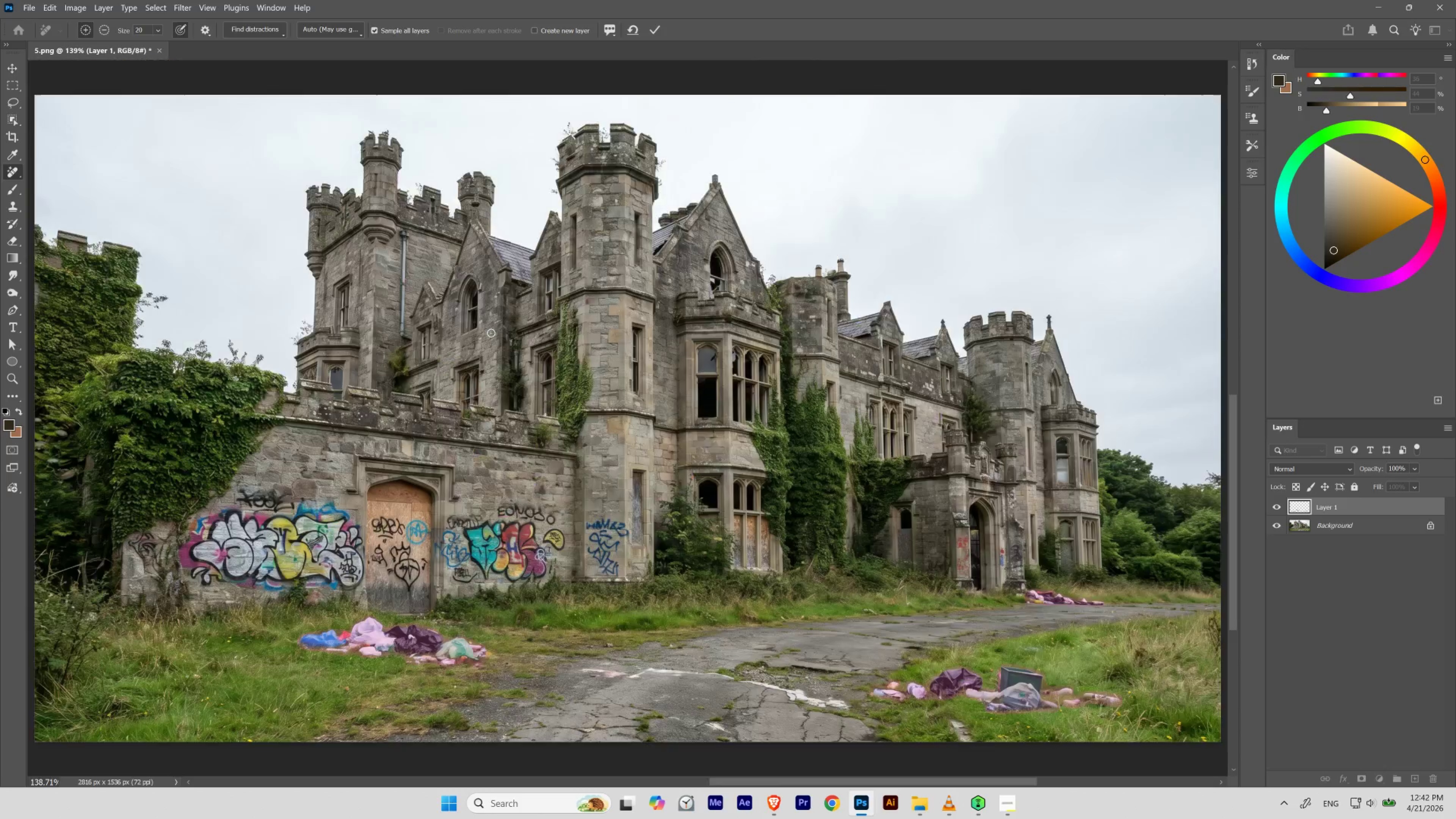 
hold_key(key=Space, duration=1.29)
 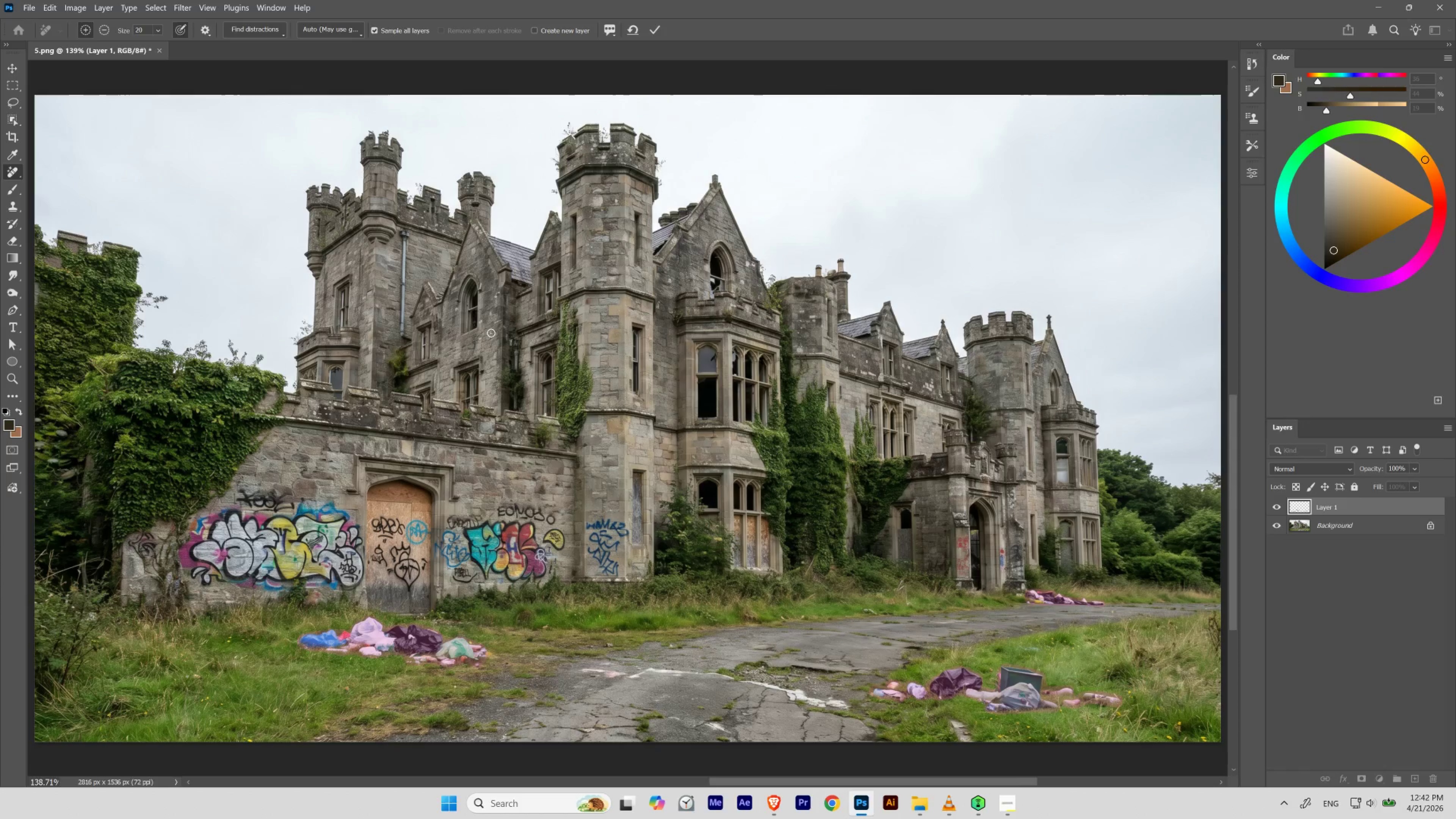 
left_click_drag(start_coordinate=[561, 355], to_coordinate=[508, 390])
 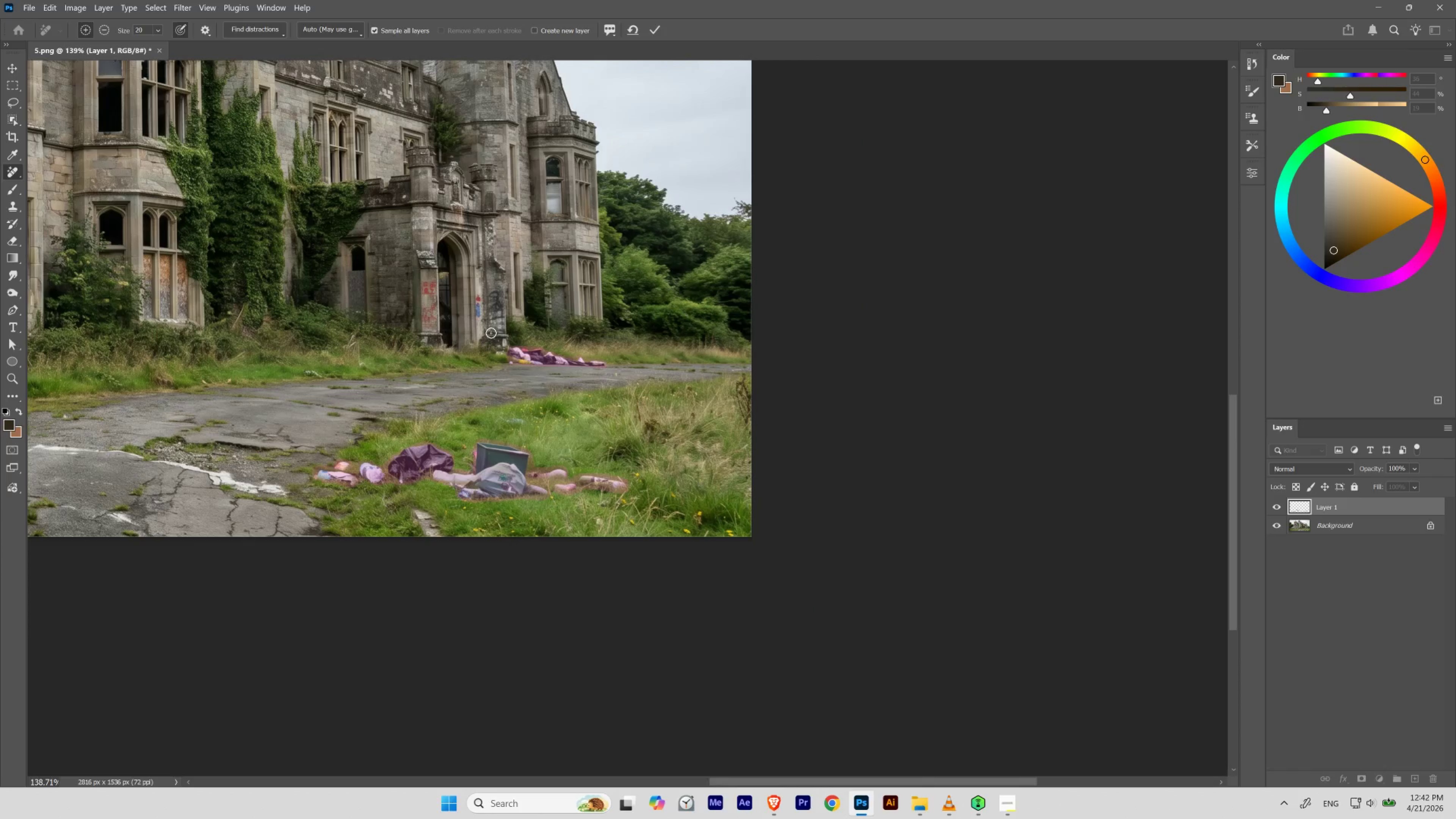 
key(Control+0)
 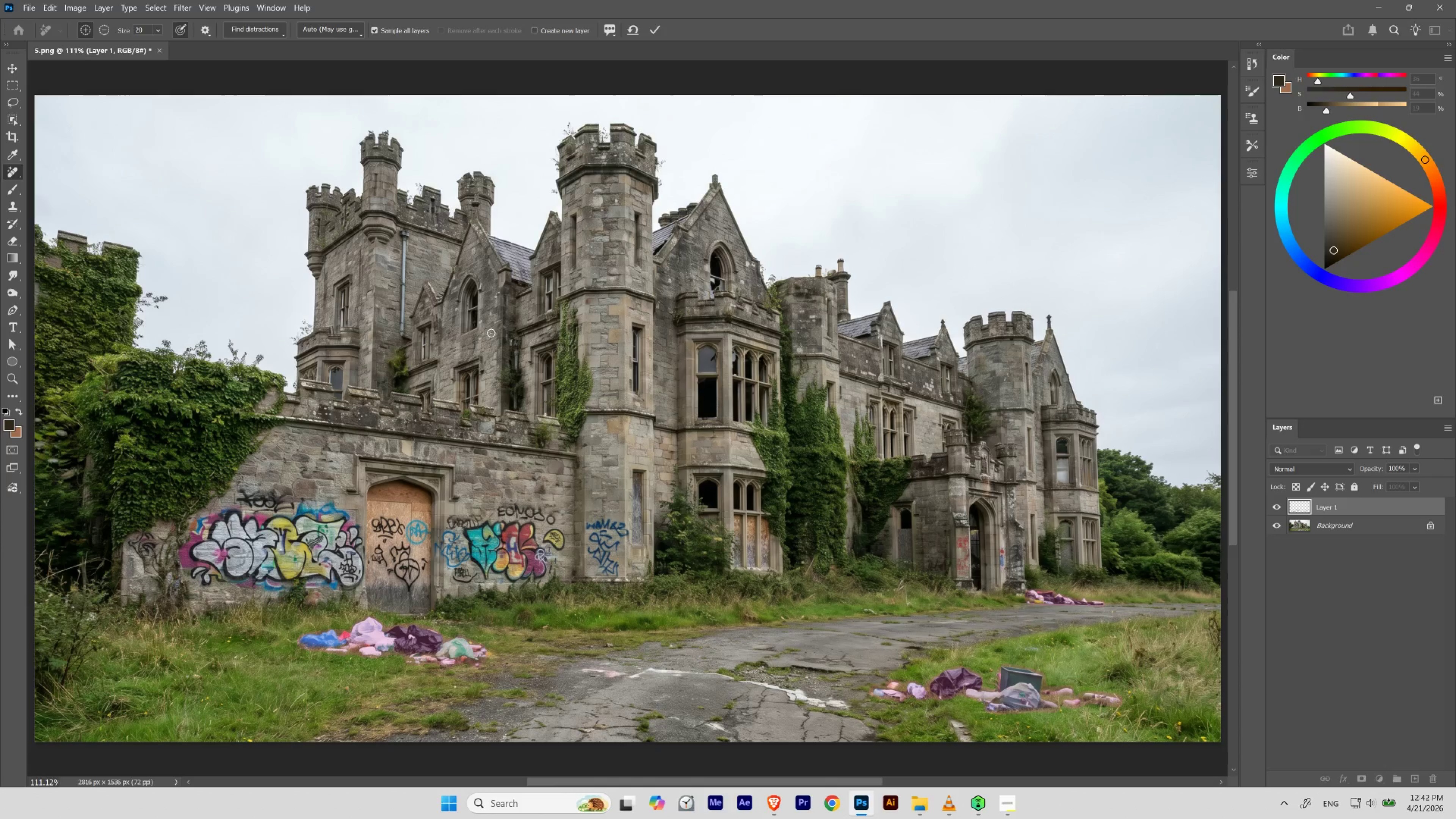 
key(Enter)
 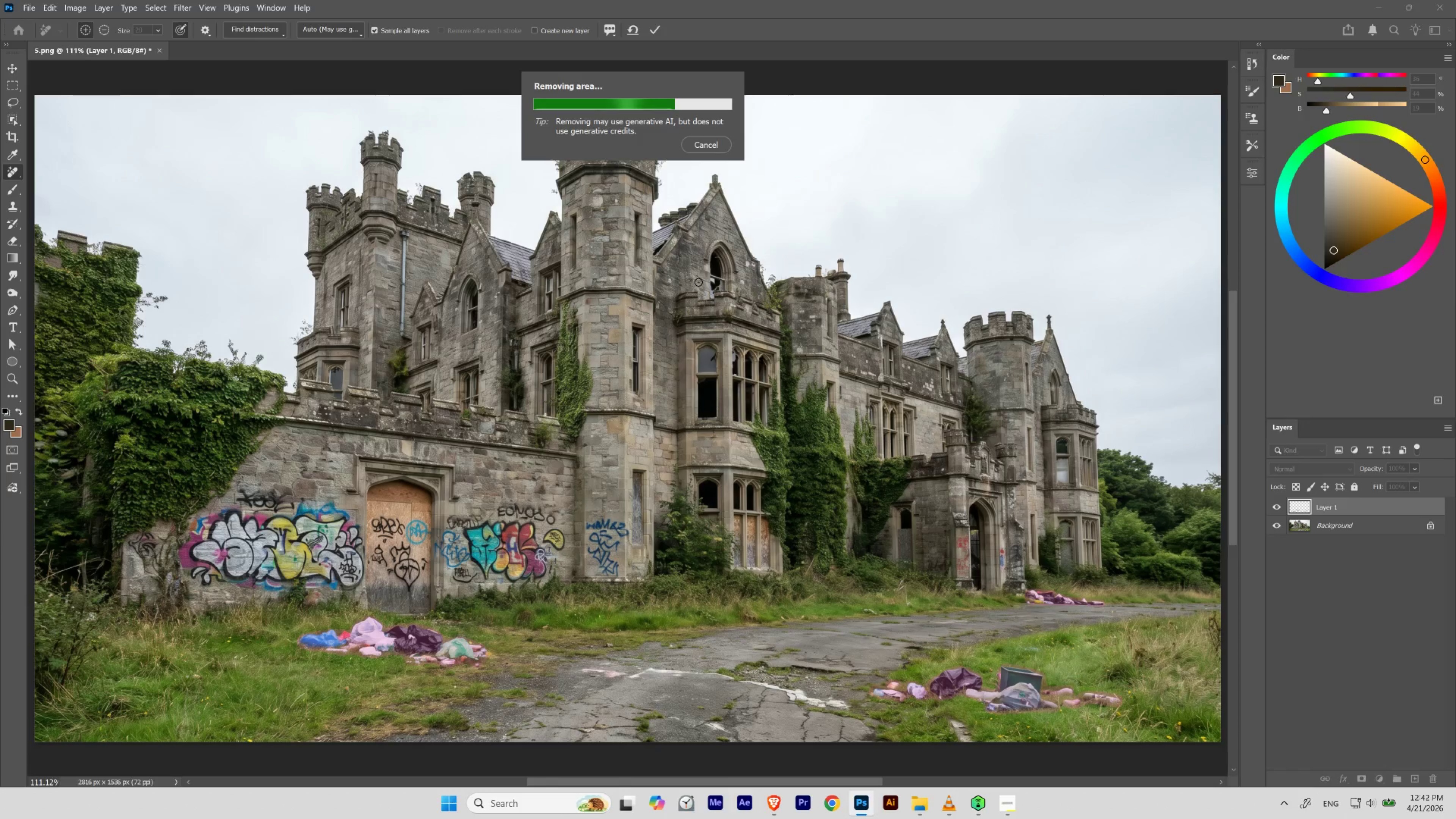 
wait(12.27)
 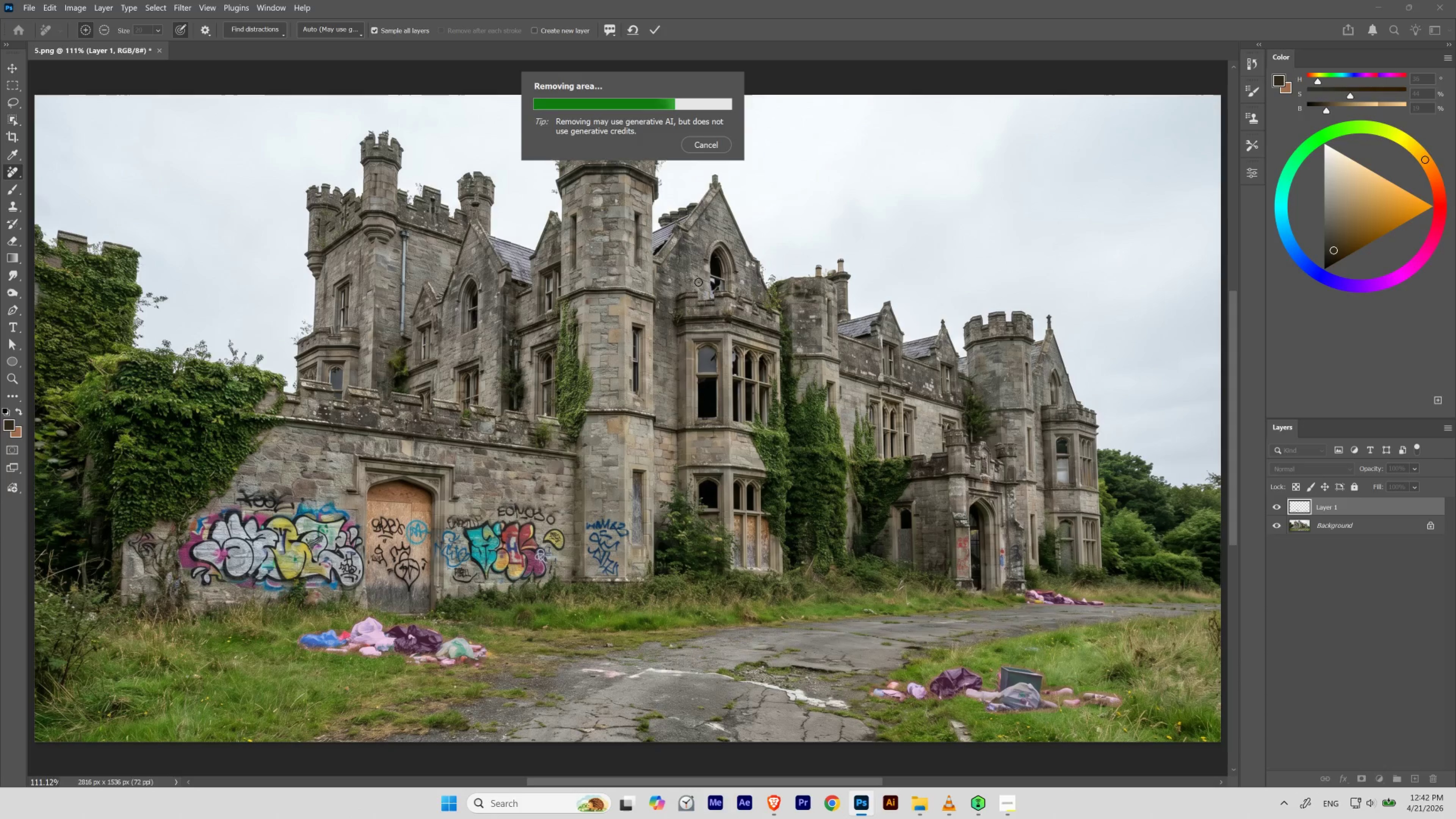 
key(Control+Z)
 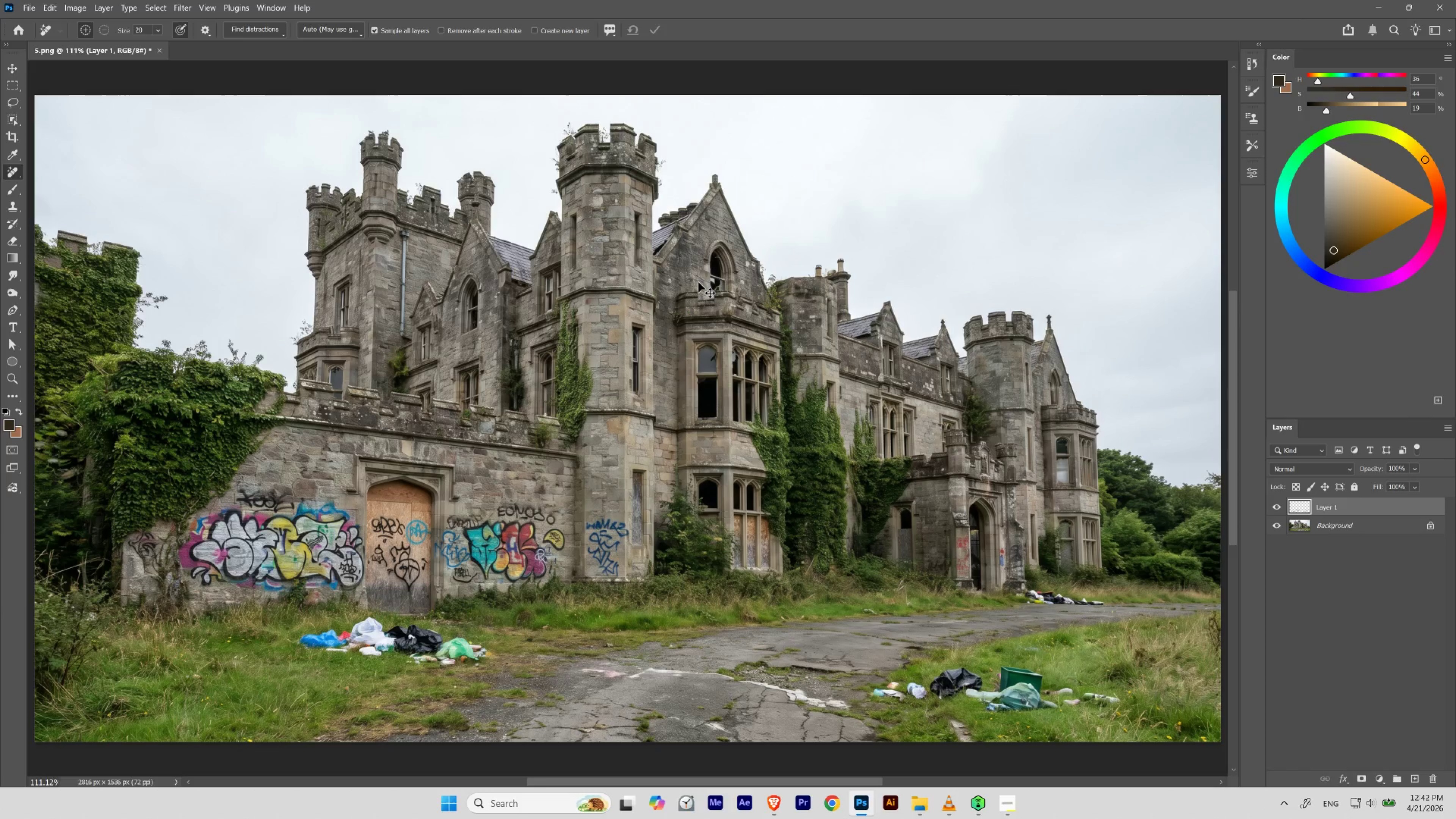 
key(Control+Shift+Z)
 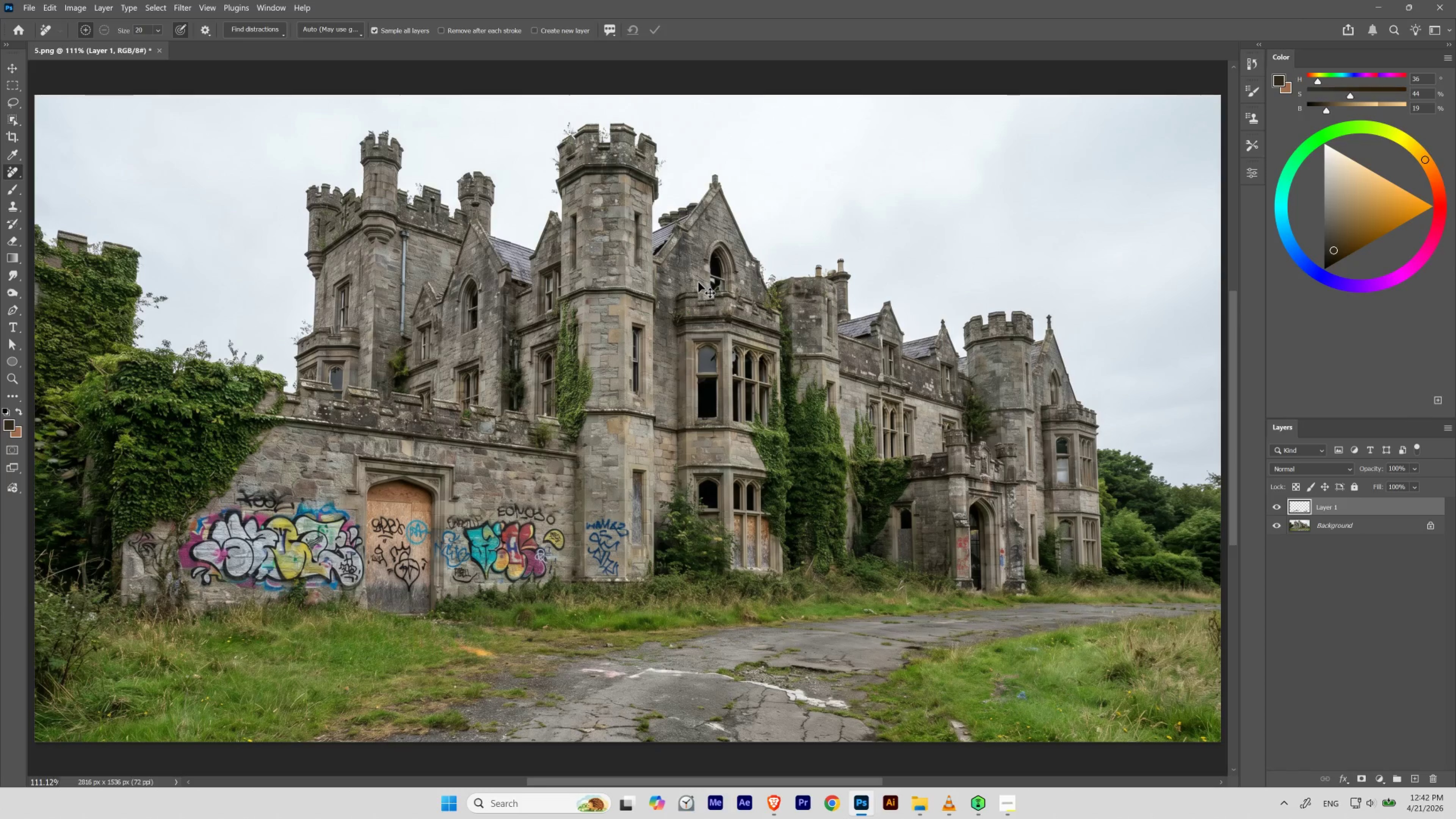 
key(Control+Z)
 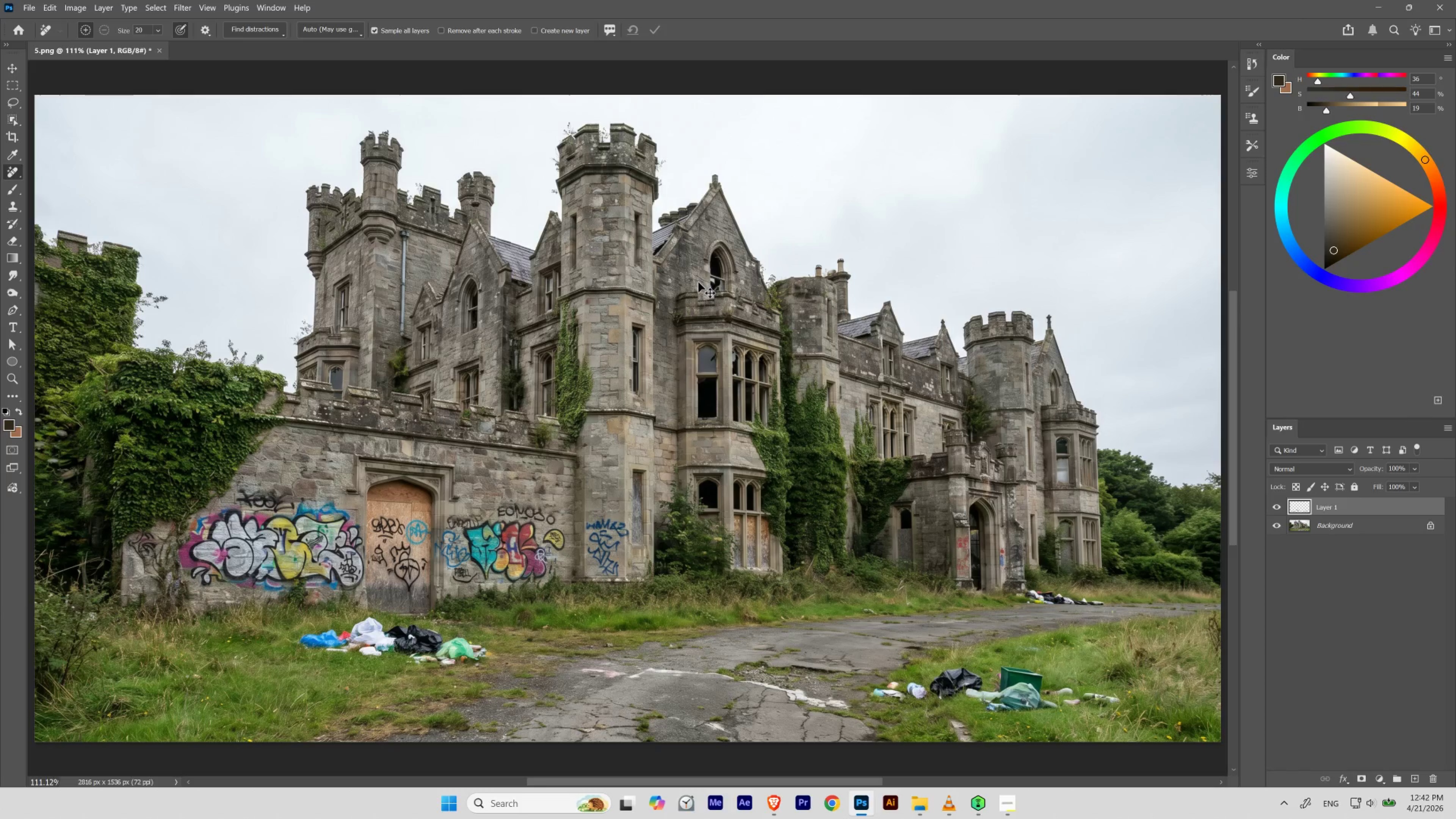 
key(Control+Shift+Z)
 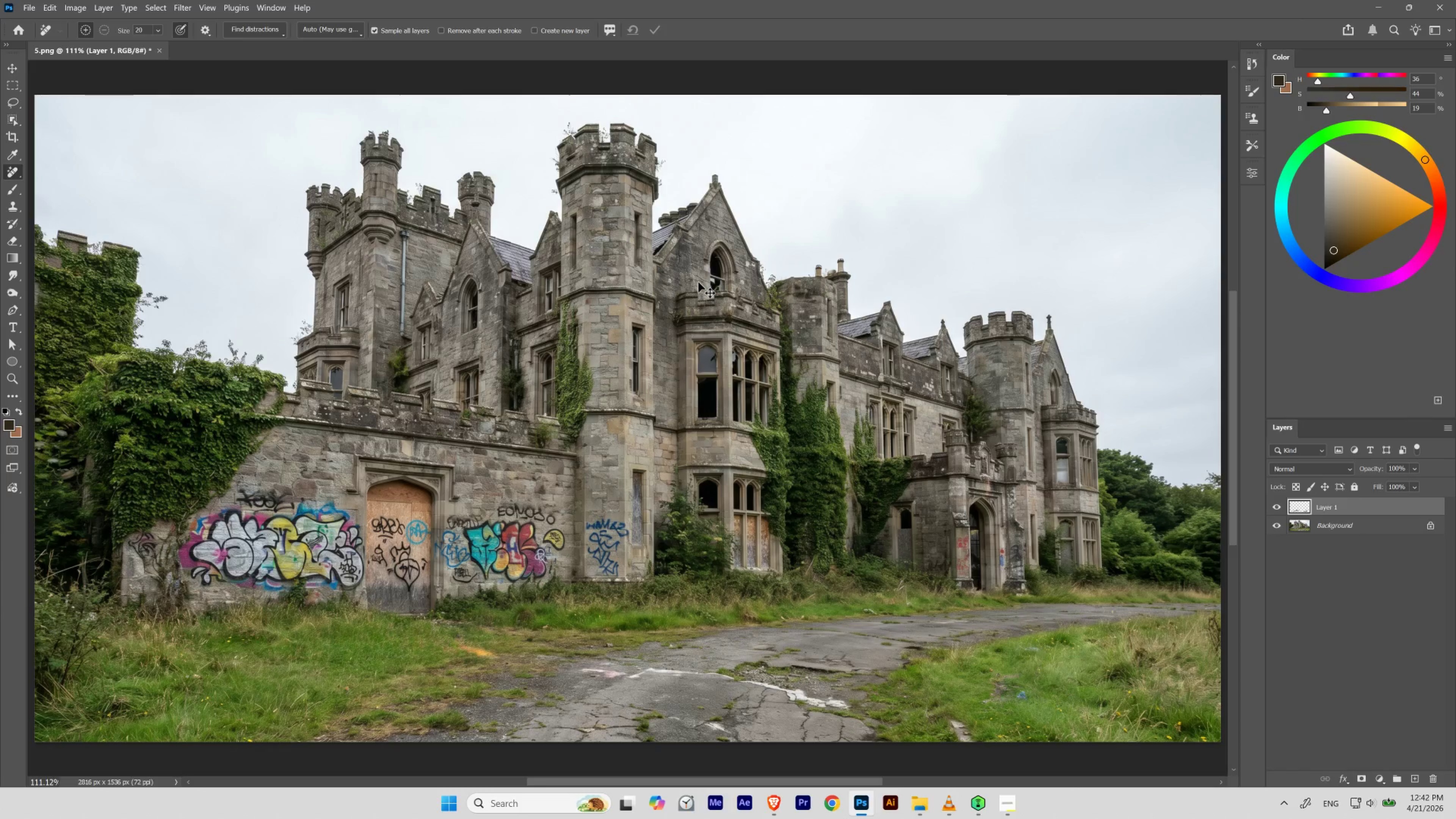 
key(Control+Z)
 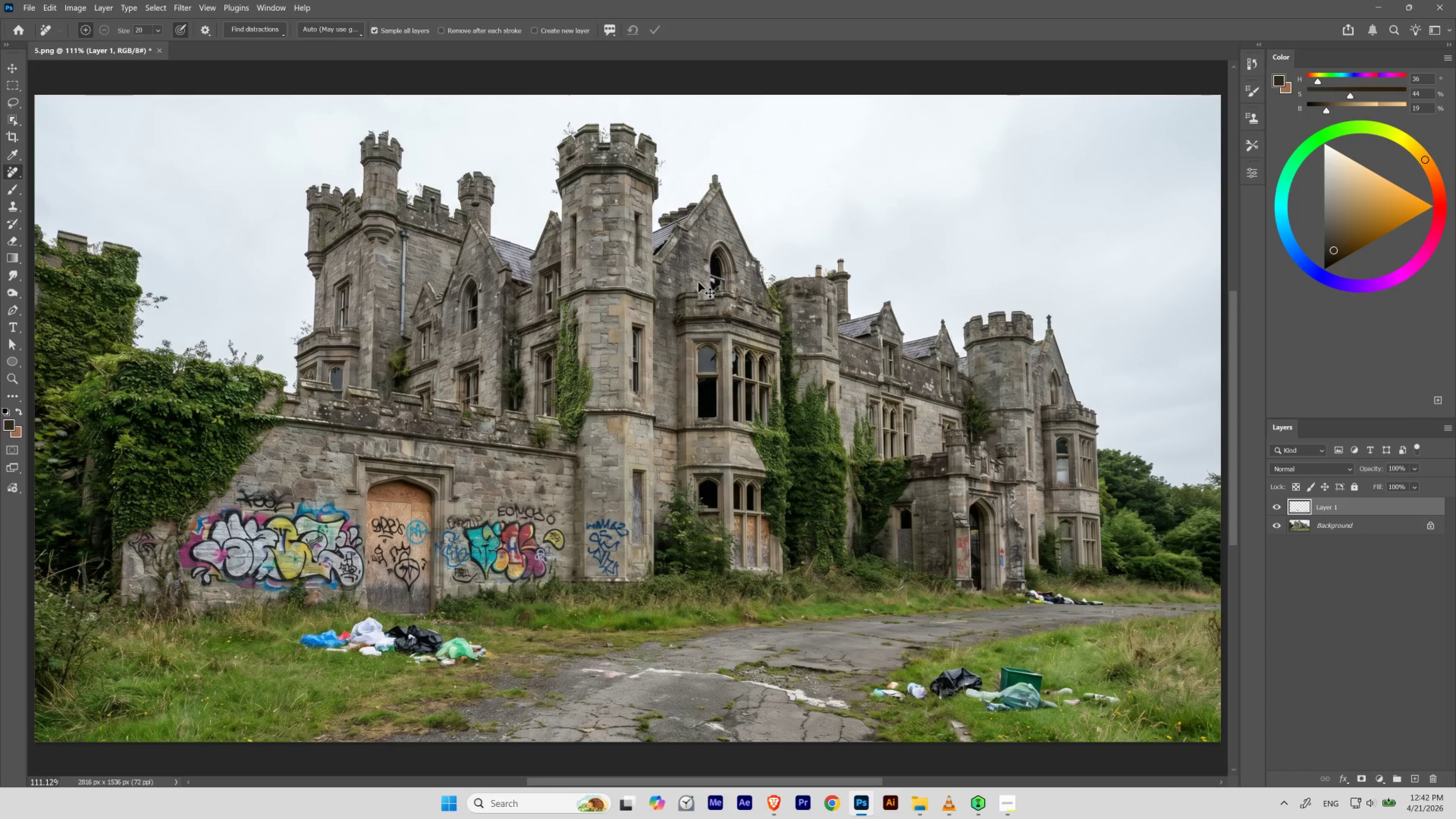 
key(Control+Shift+Z)
 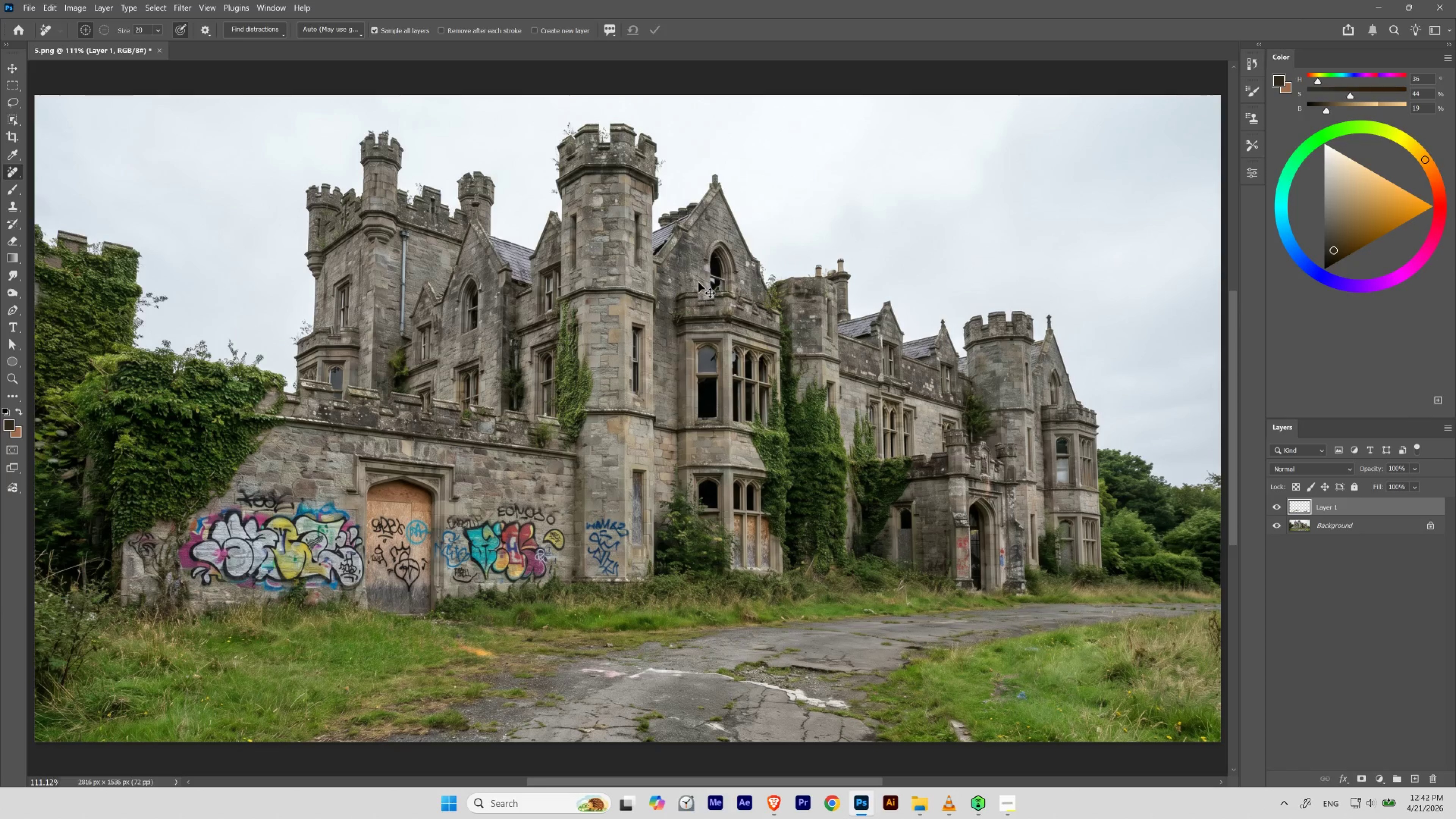 
key(Control+Z)
 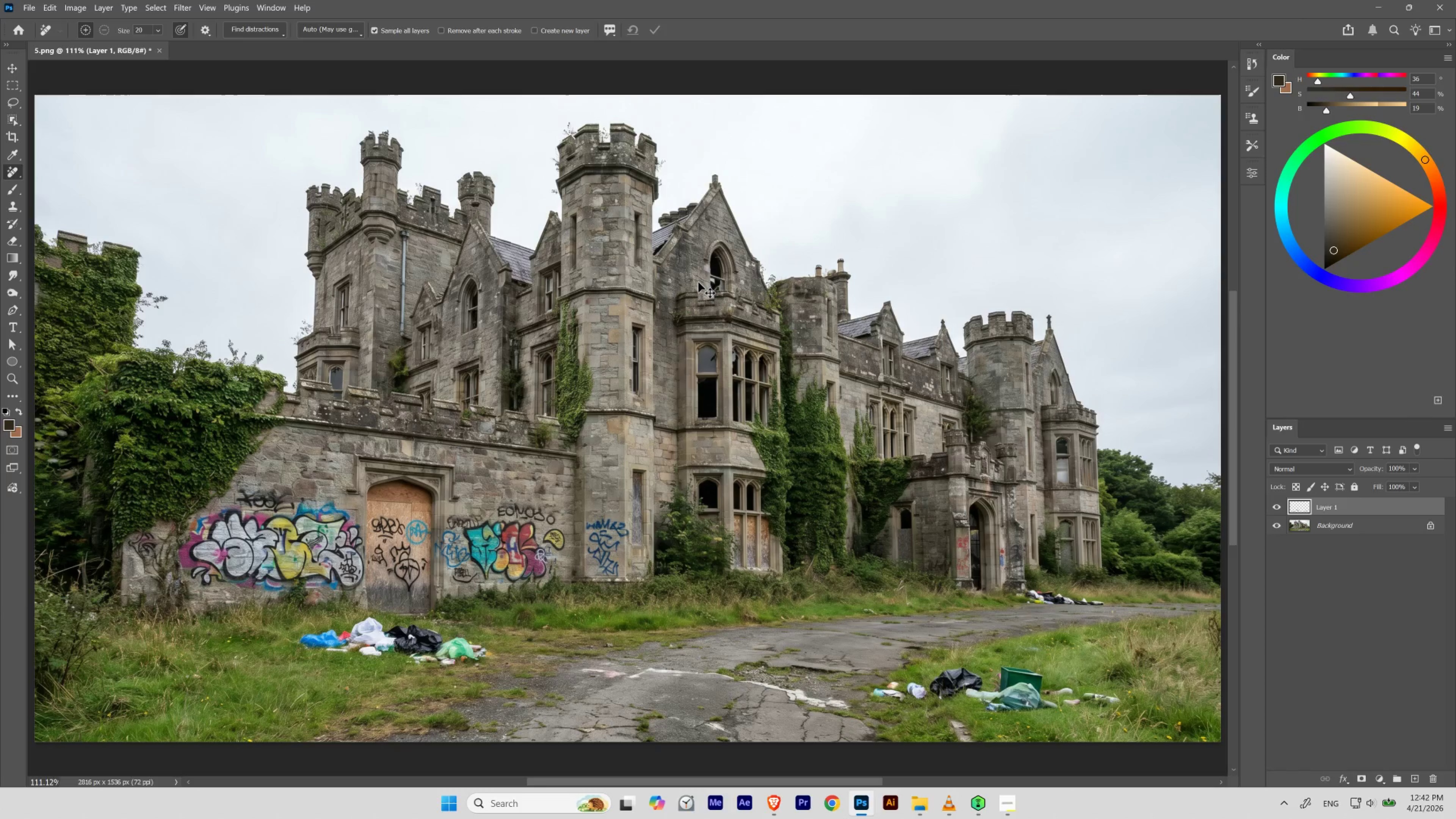 
key(Control+Shift+Z)
 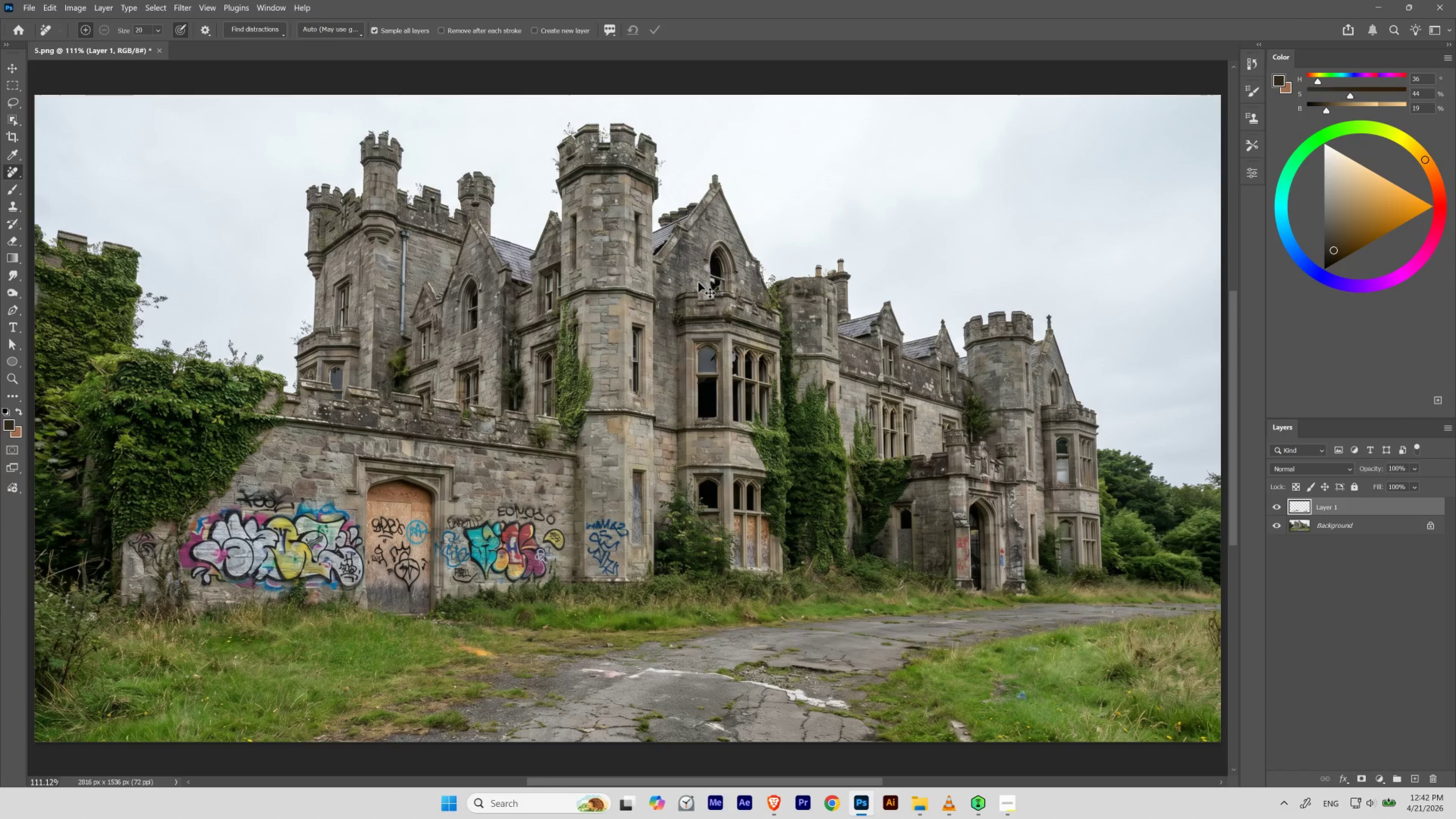 
key(Control+Z)
 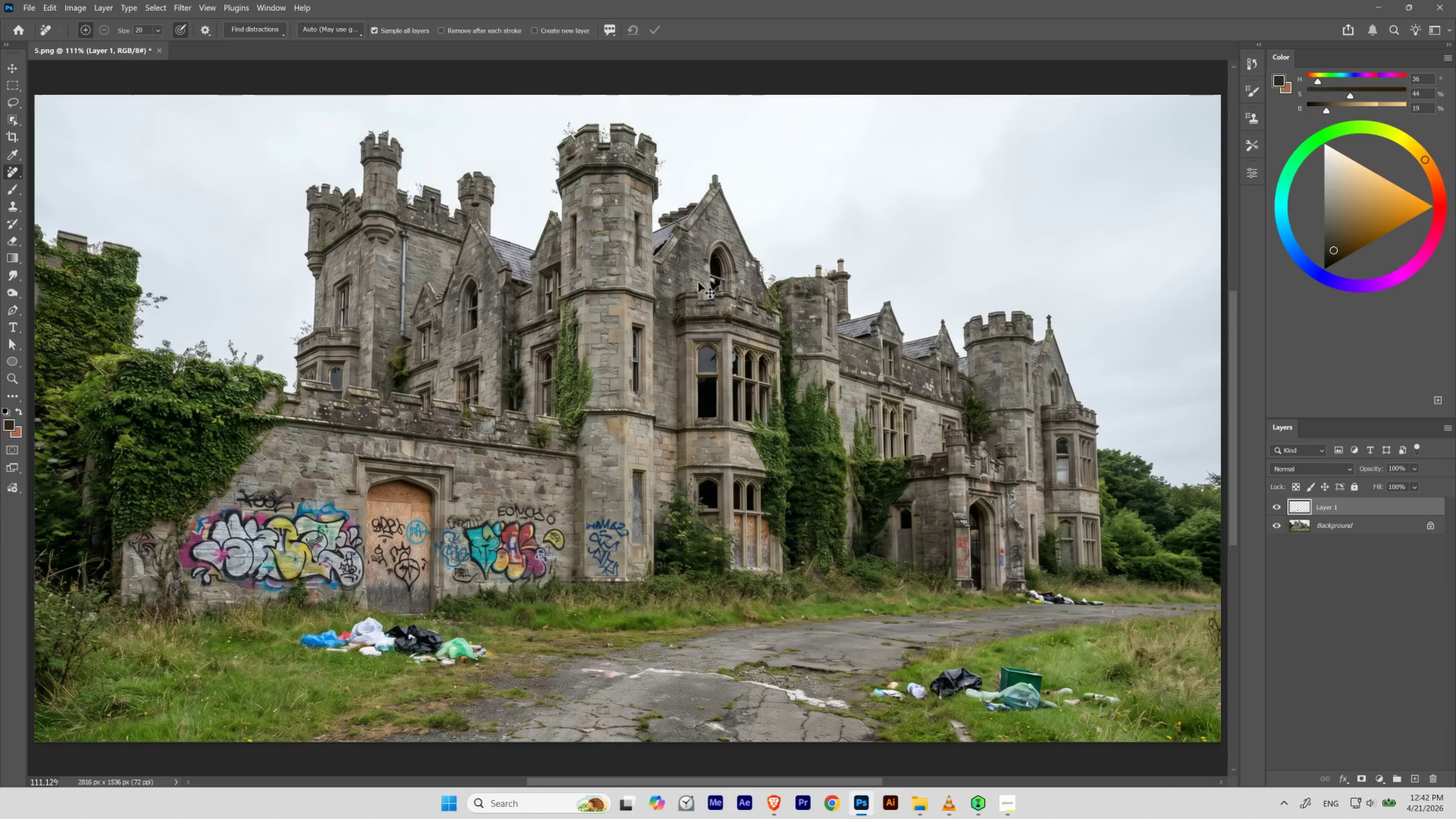 
key(Control+Shift+Z)
 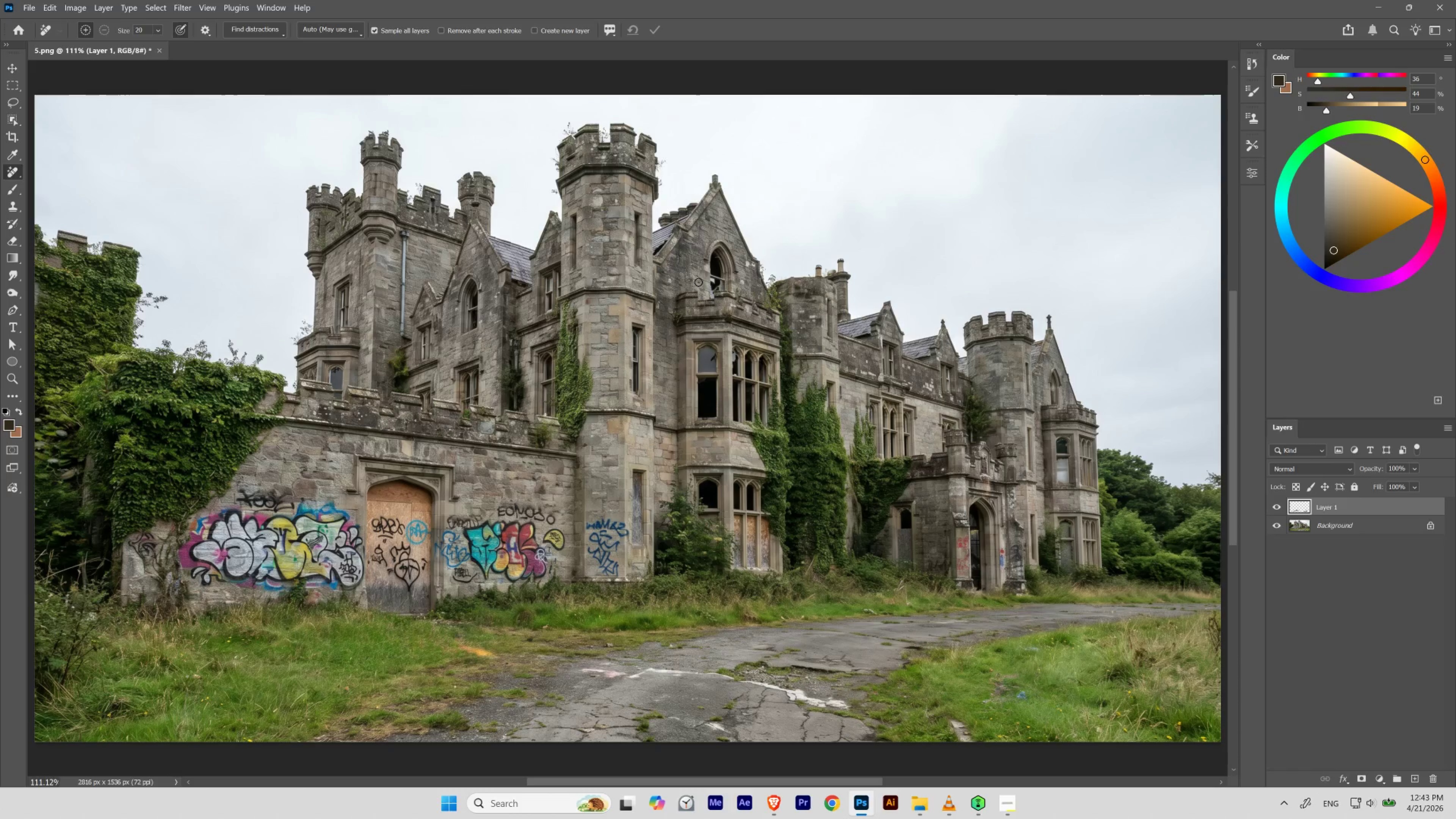 
hold_key(key=Space, duration=1.63)
 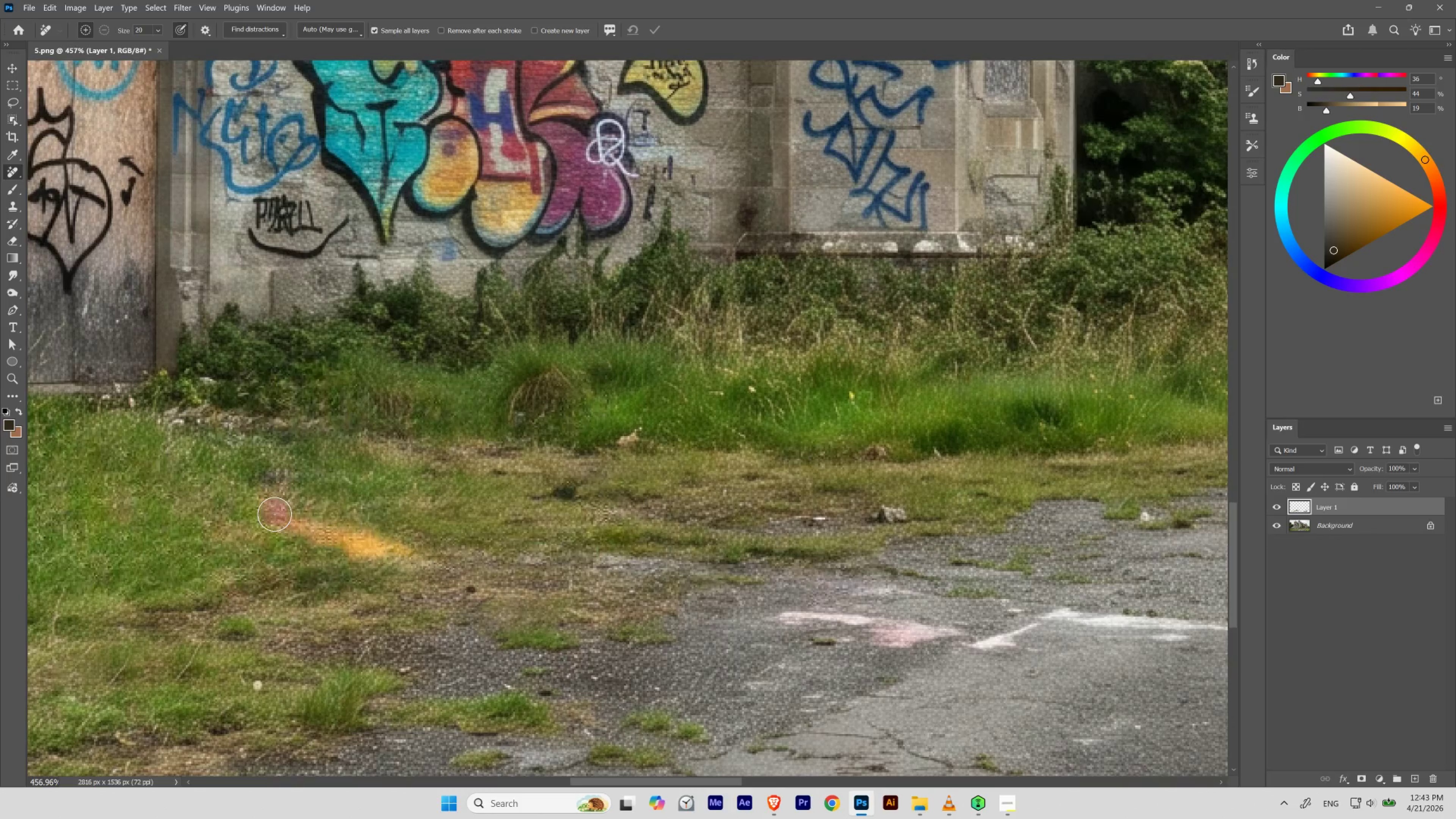 
left_click_drag(start_coordinate=[540, 589], to_coordinate=[506, 500])
 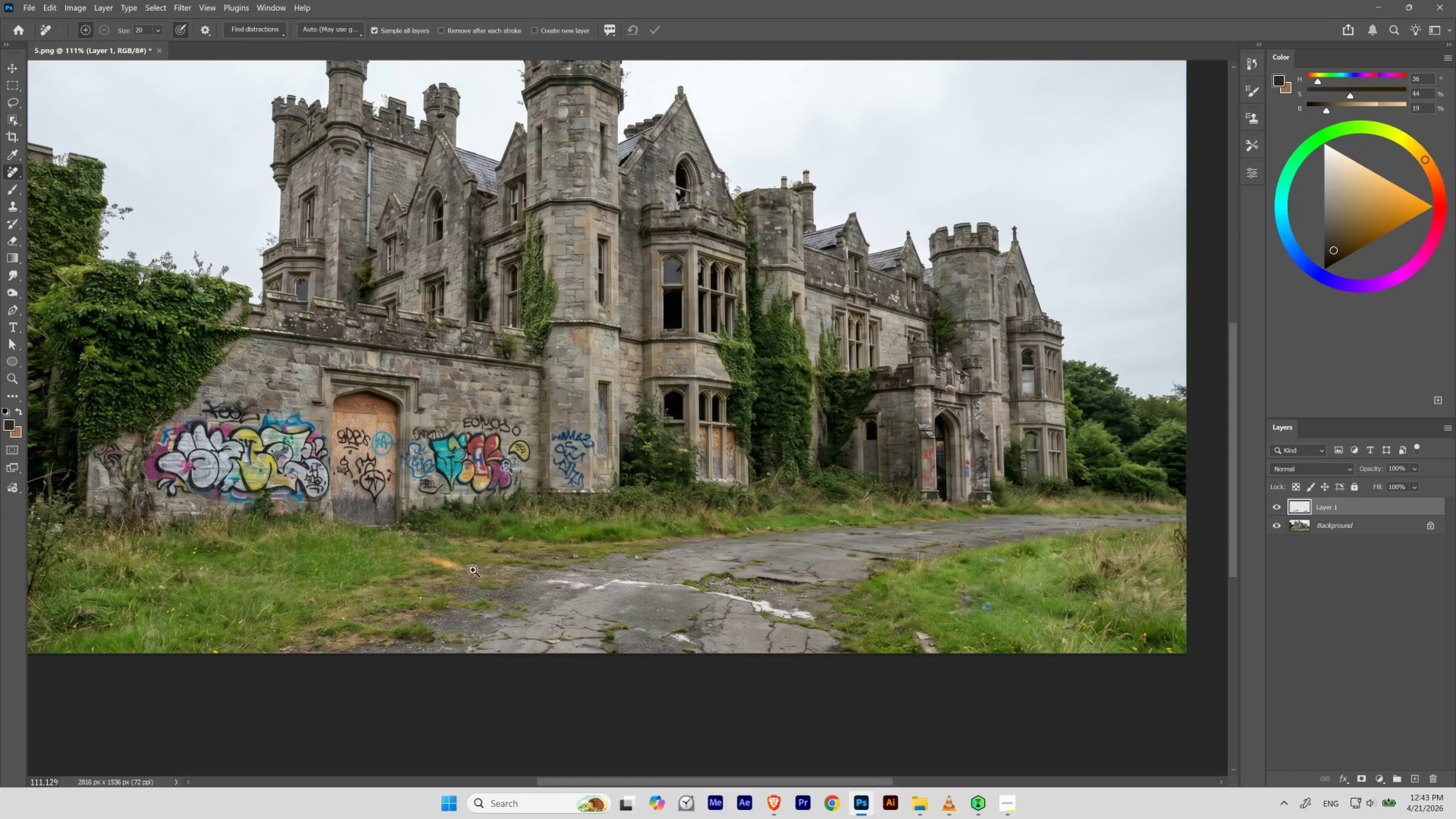 
hold_key(key=ControlLeft, duration=0.73)
left_click_drag(start_coordinate=[473, 570], to_coordinate=[518, 598])
 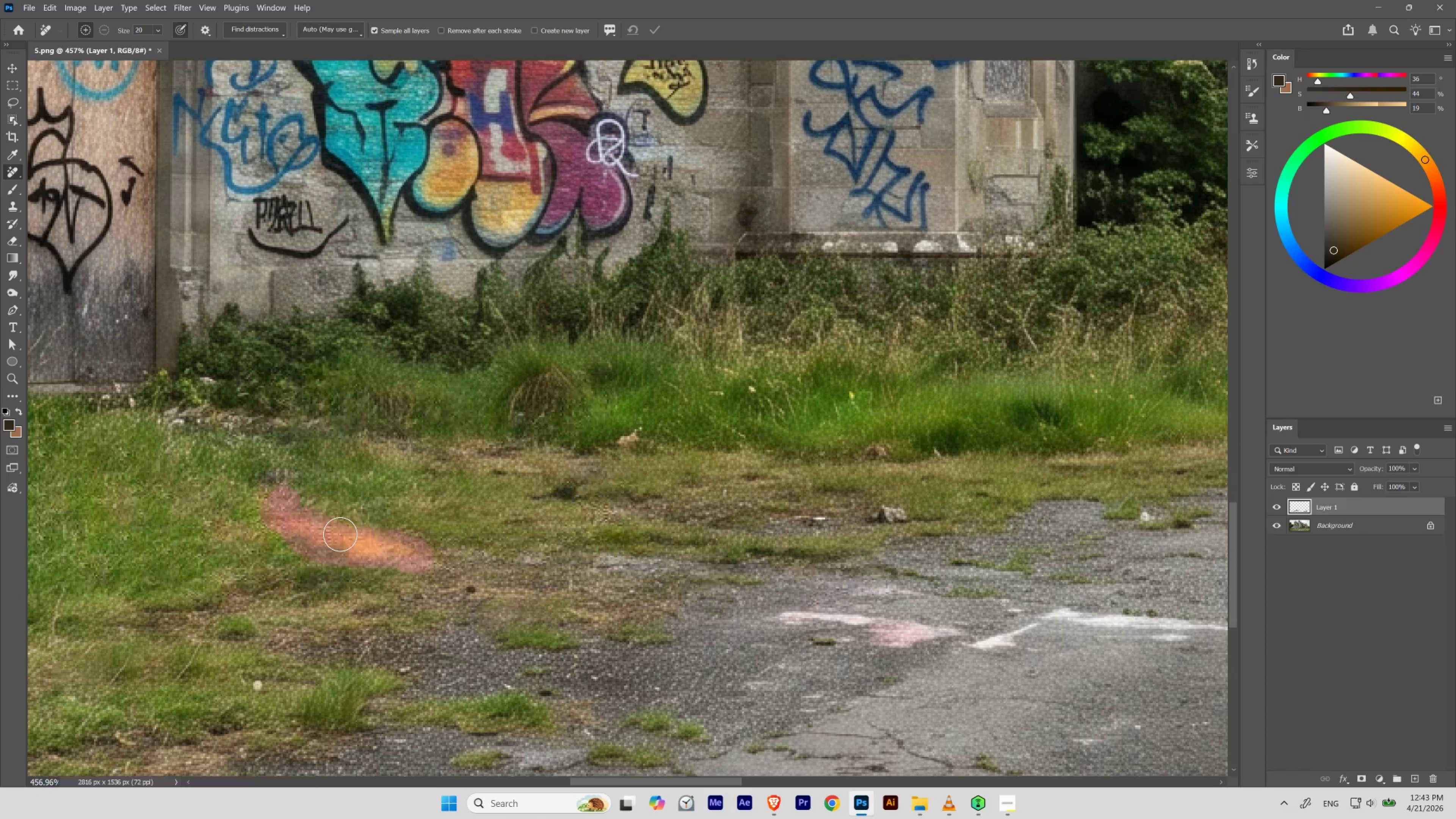 
hold_key(key=Space, duration=3.22)
 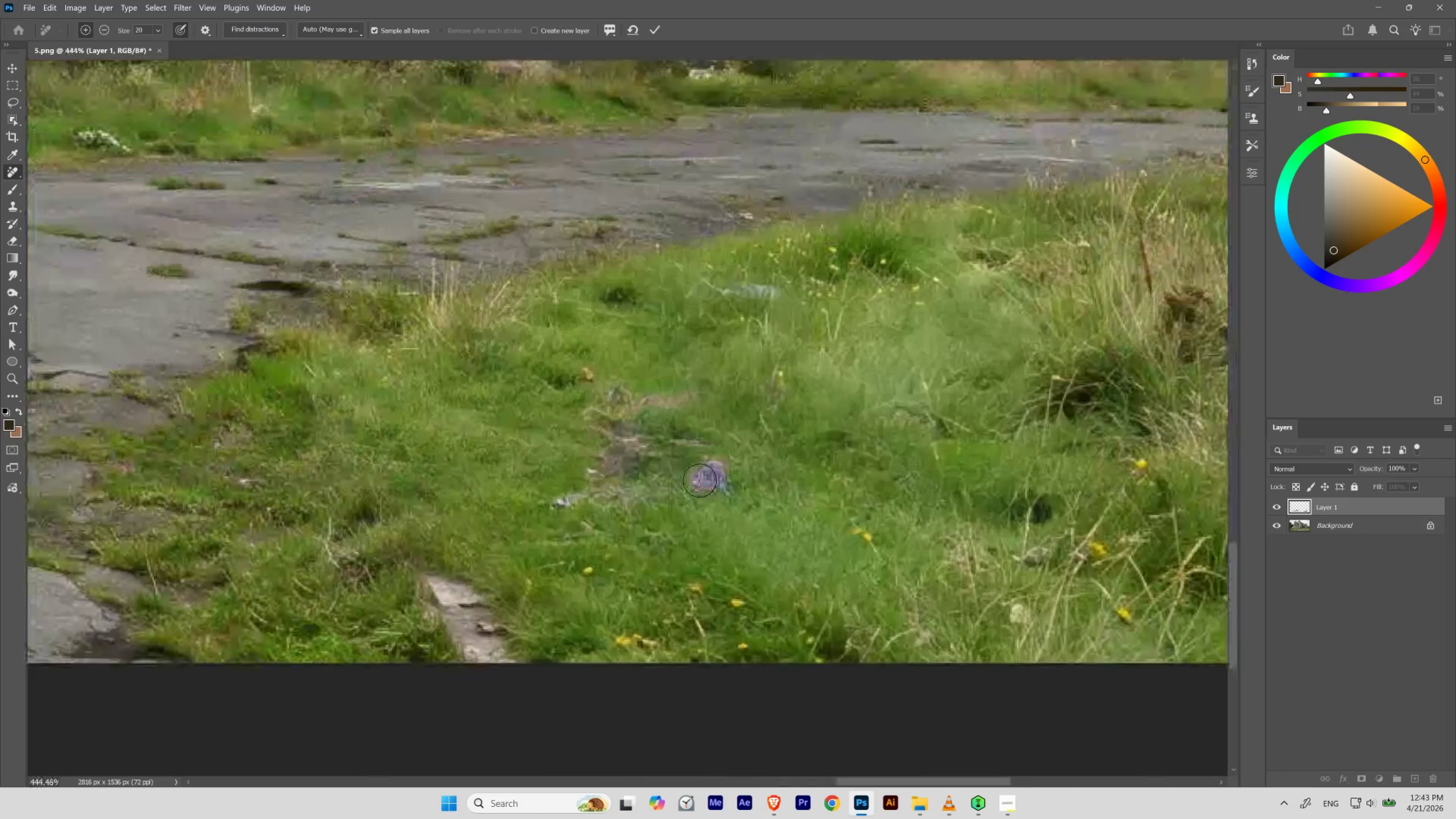 
hold_key(key=ControlLeft, duration=0.85)
left_click_drag(start_coordinate=[600, 454], to_coordinate=[564, 493])
 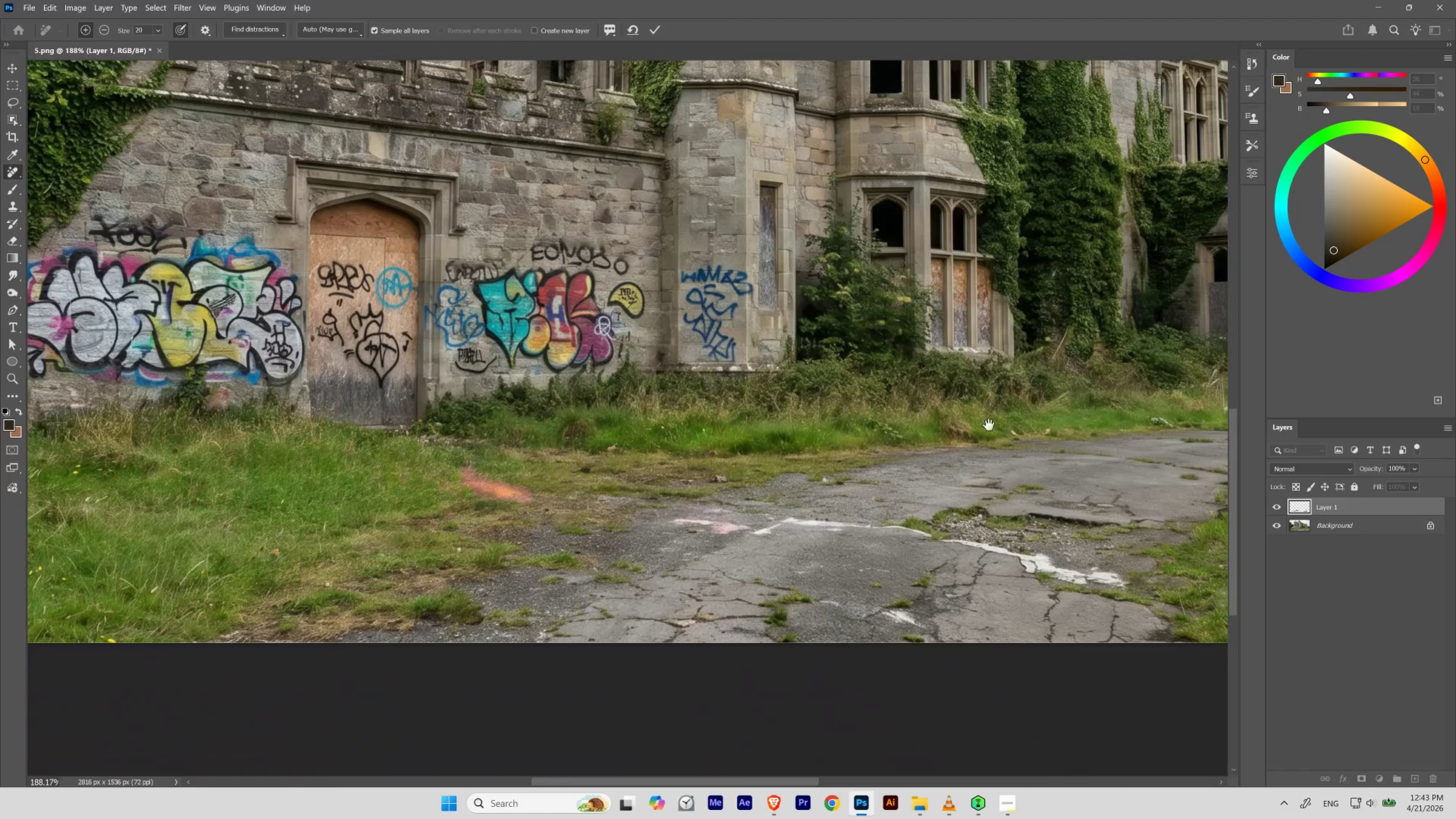 
left_click_drag(start_coordinate=[986, 431], to_coordinate=[838, 412])
 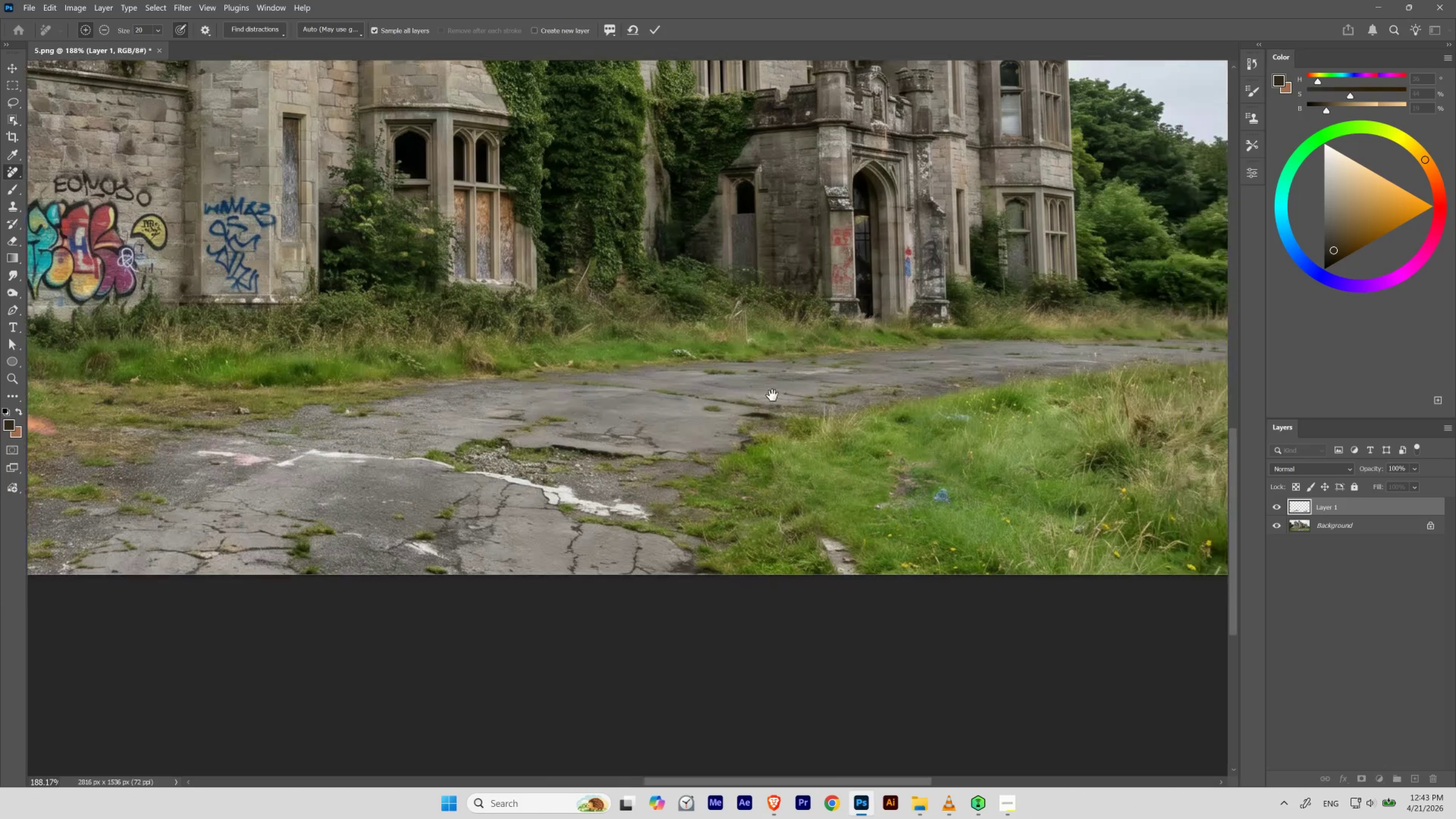 
left_click_drag(start_coordinate=[865, 419], to_coordinate=[589, 371])
 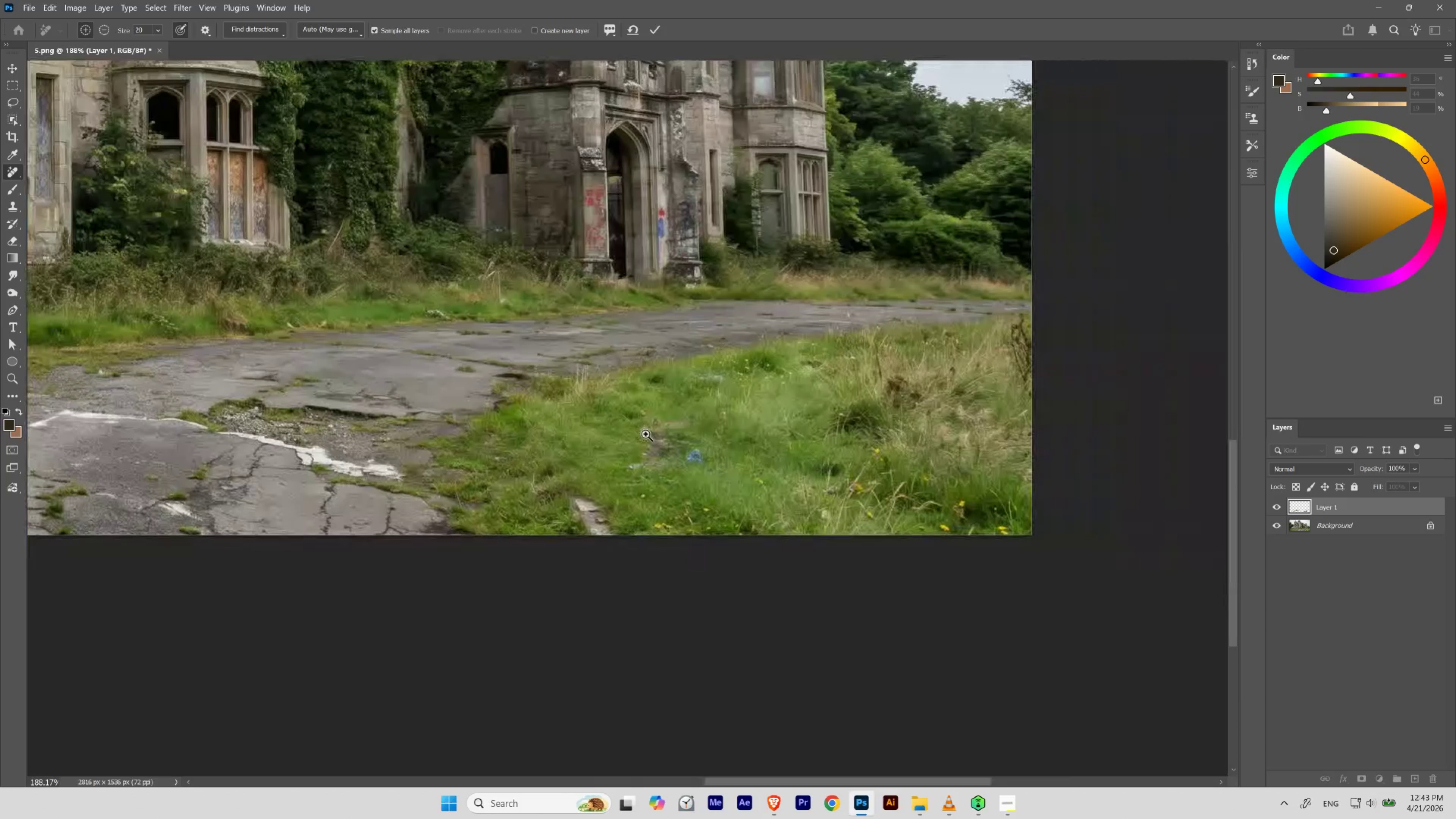 
hold_key(key=ControlLeft, duration=0.73)
left_click_drag(start_coordinate=[683, 441], to_coordinate=[721, 481])
 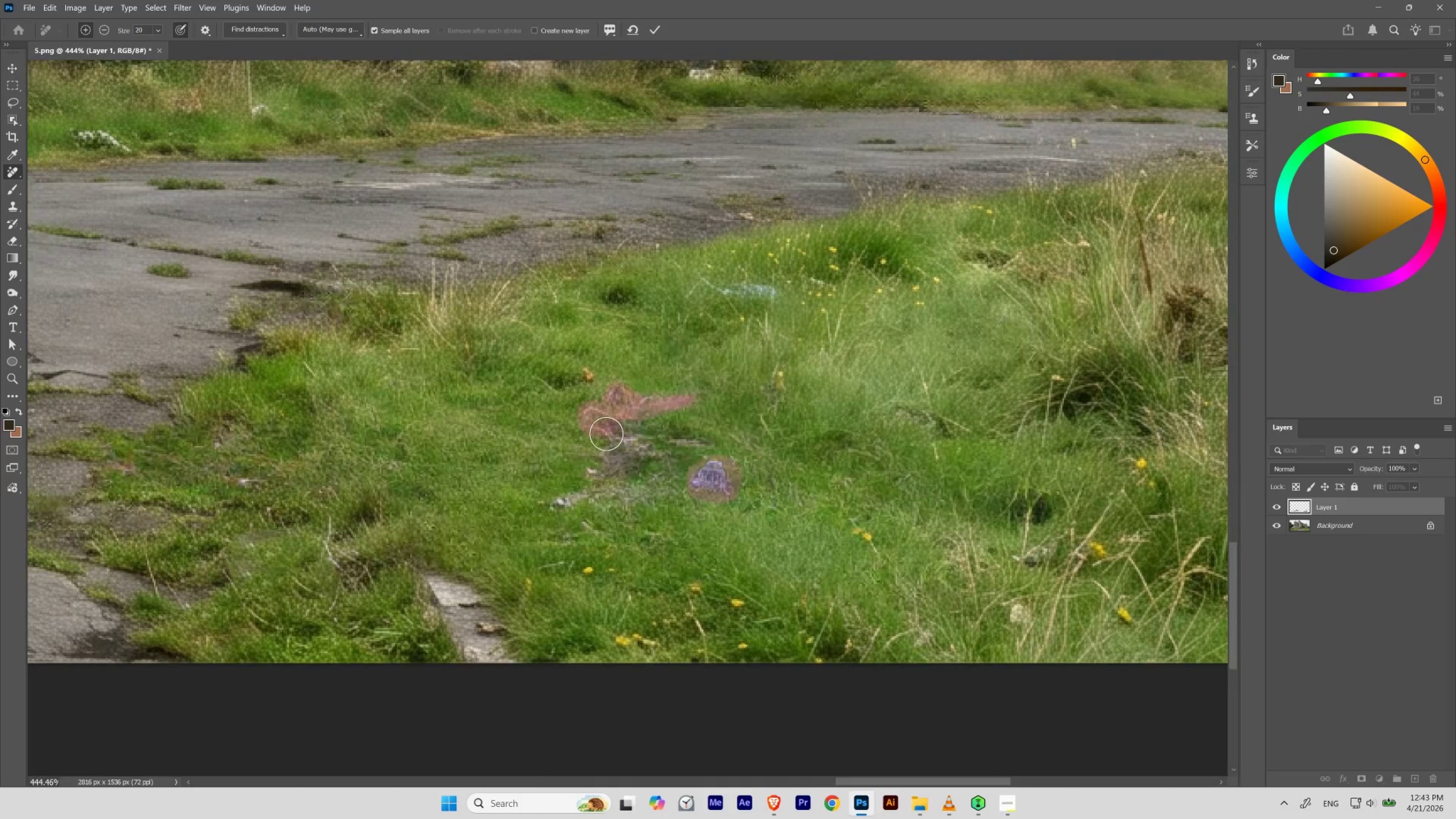 
wait(8.81)
 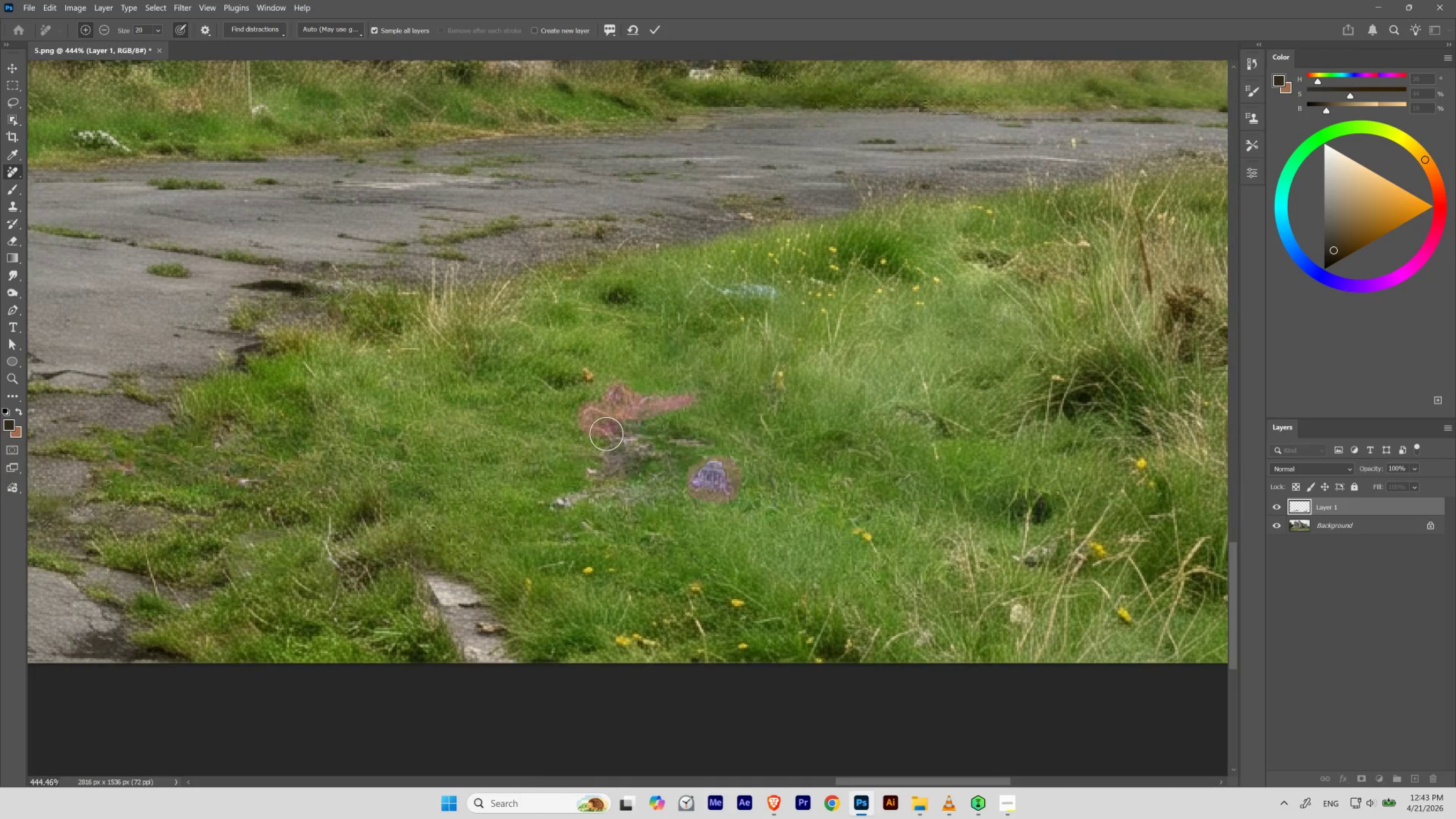 
hold_key(key=Space, duration=1.54)
 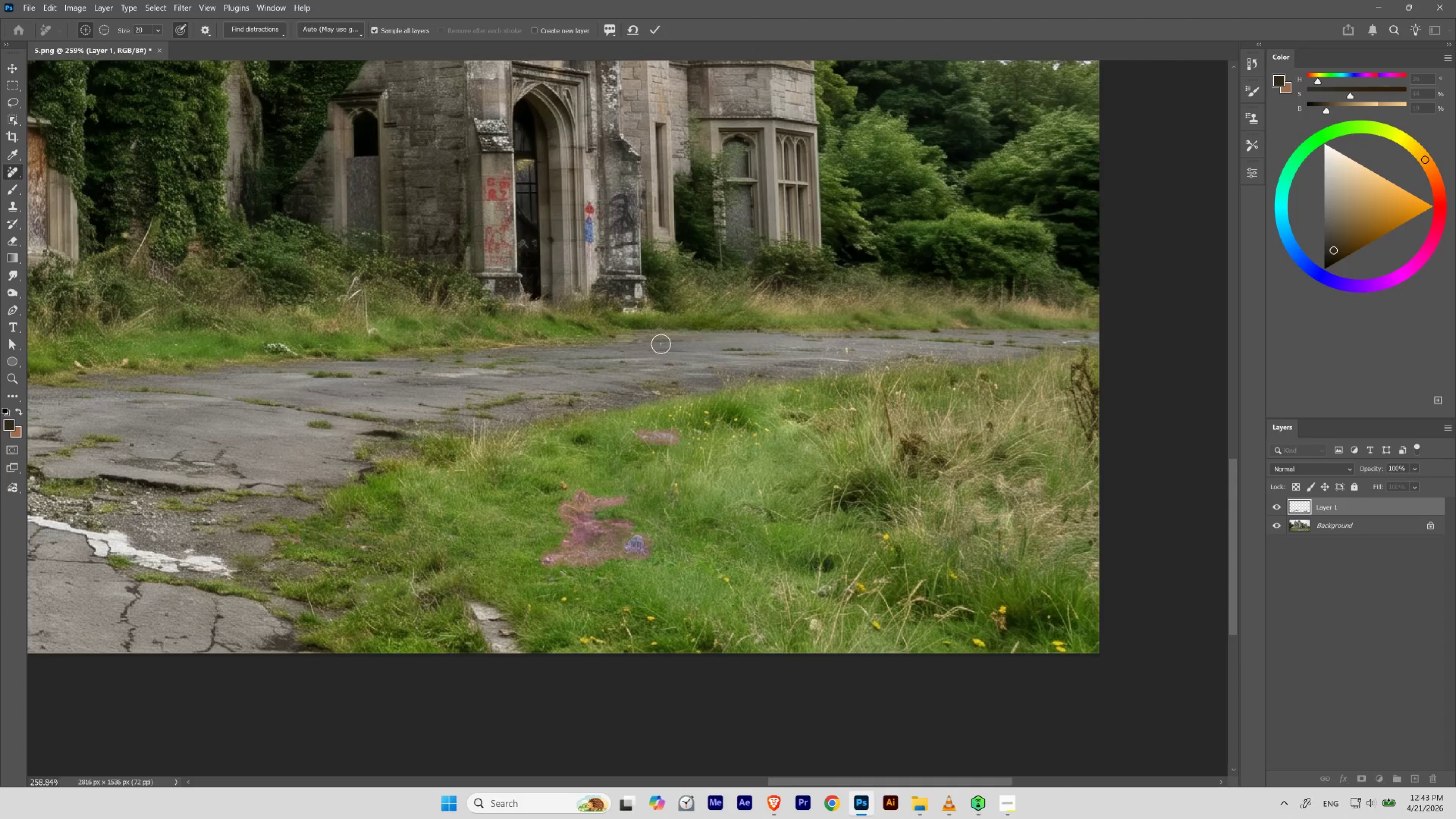 
left_click_drag(start_coordinate=[759, 212], to_coordinate=[649, 411])
 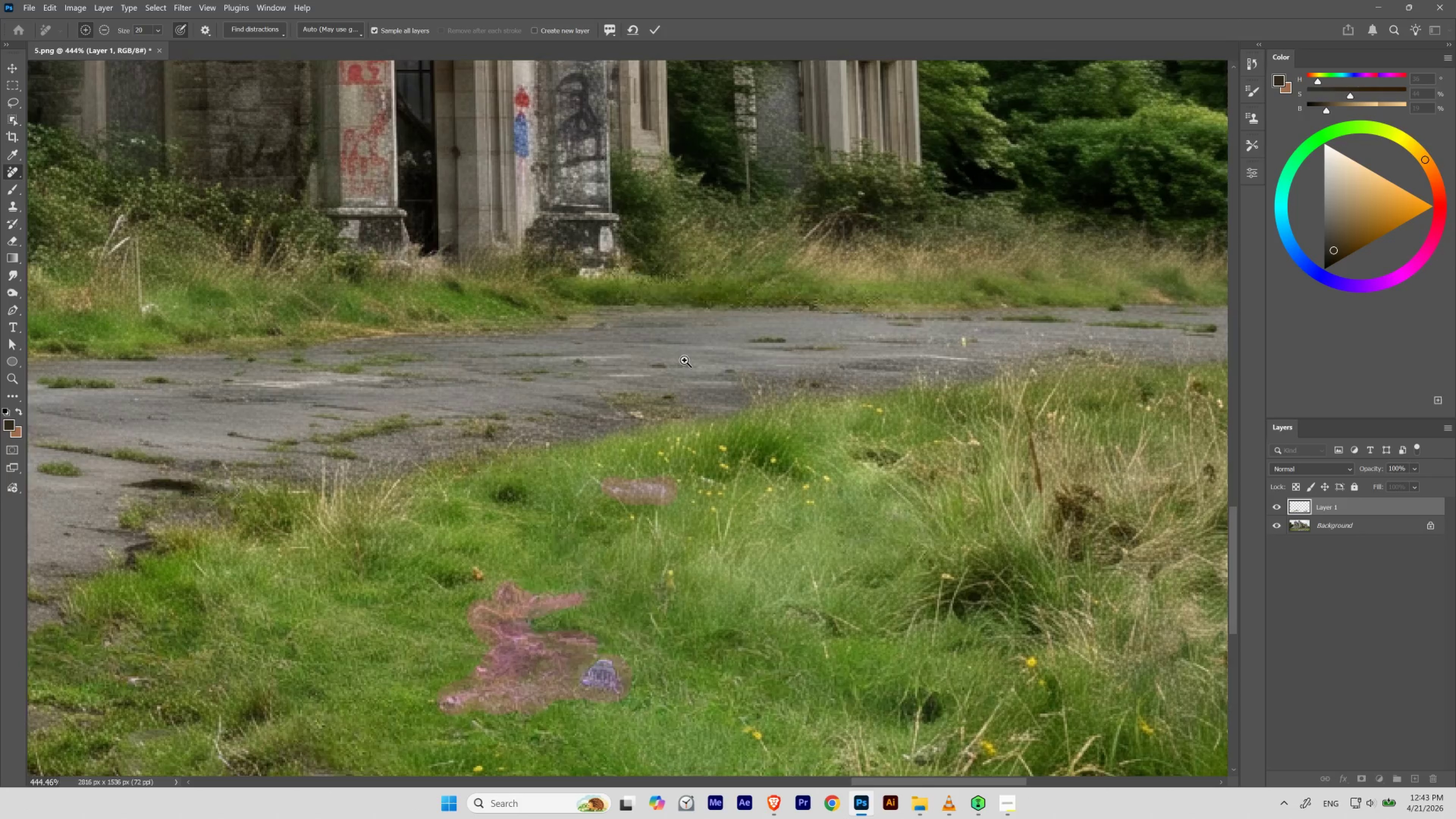 
left_click_drag(start_coordinate=[684, 362], to_coordinate=[652, 407])
 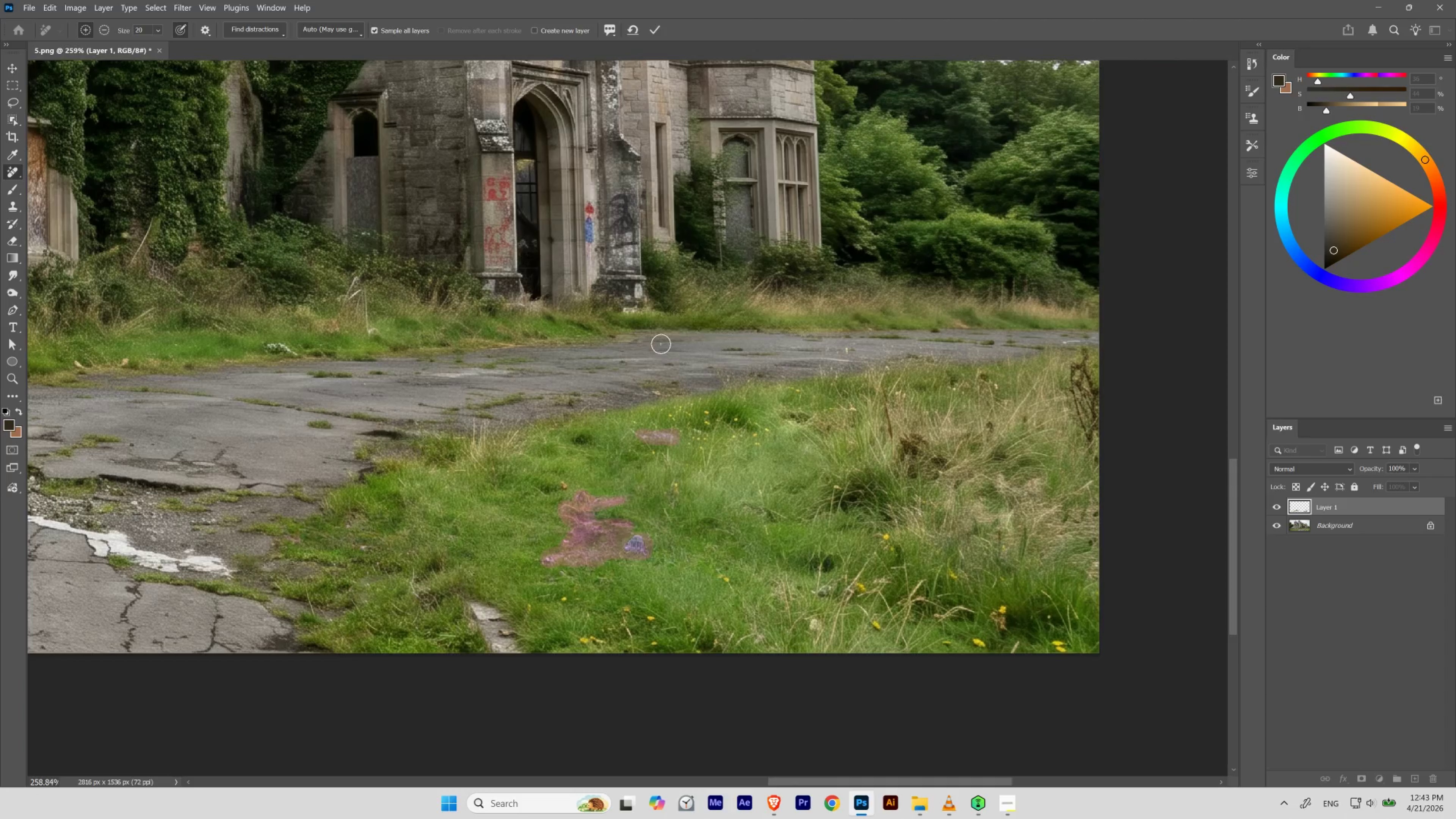 
key(Control+0)
 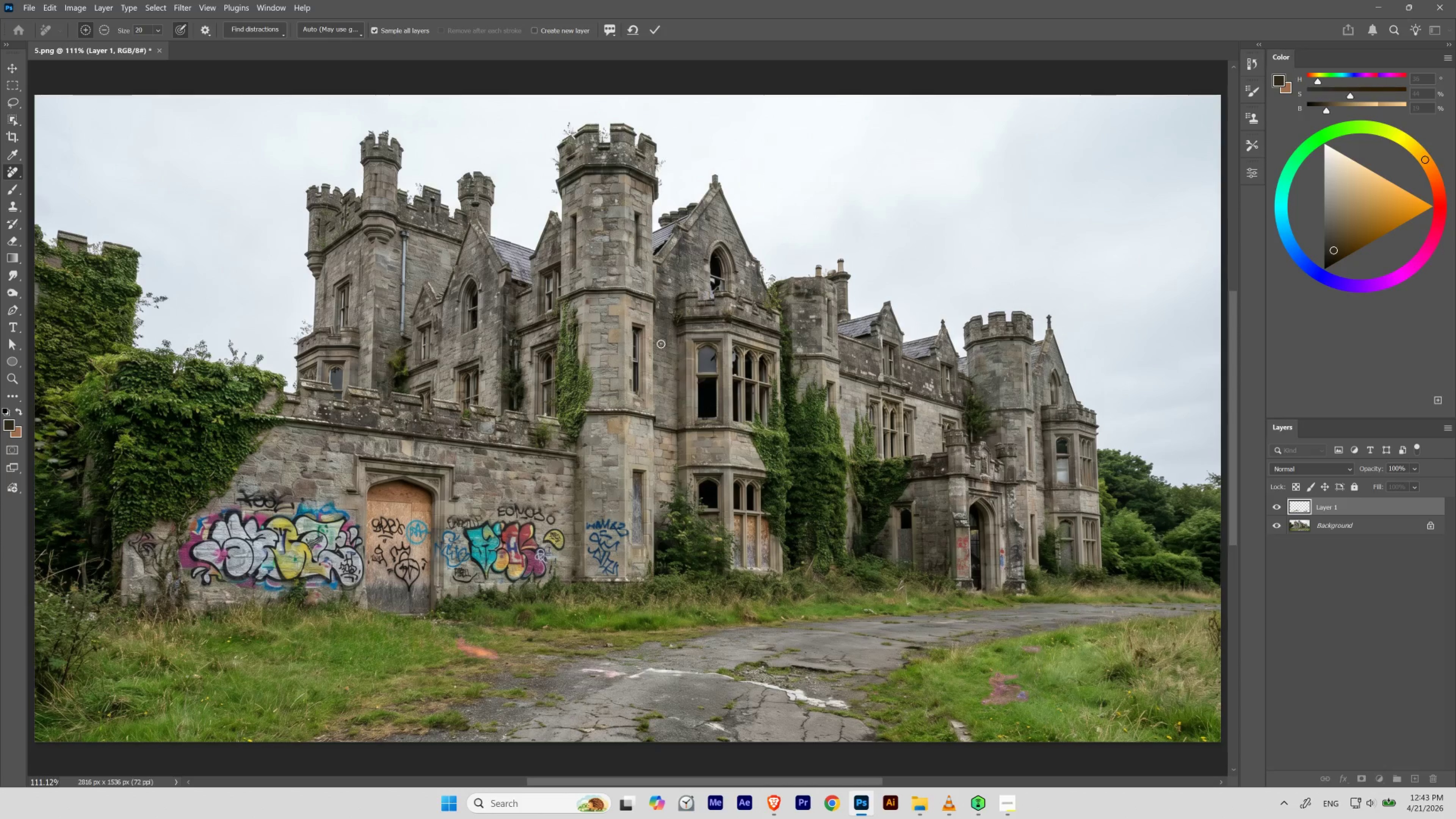 
key(Enter)
 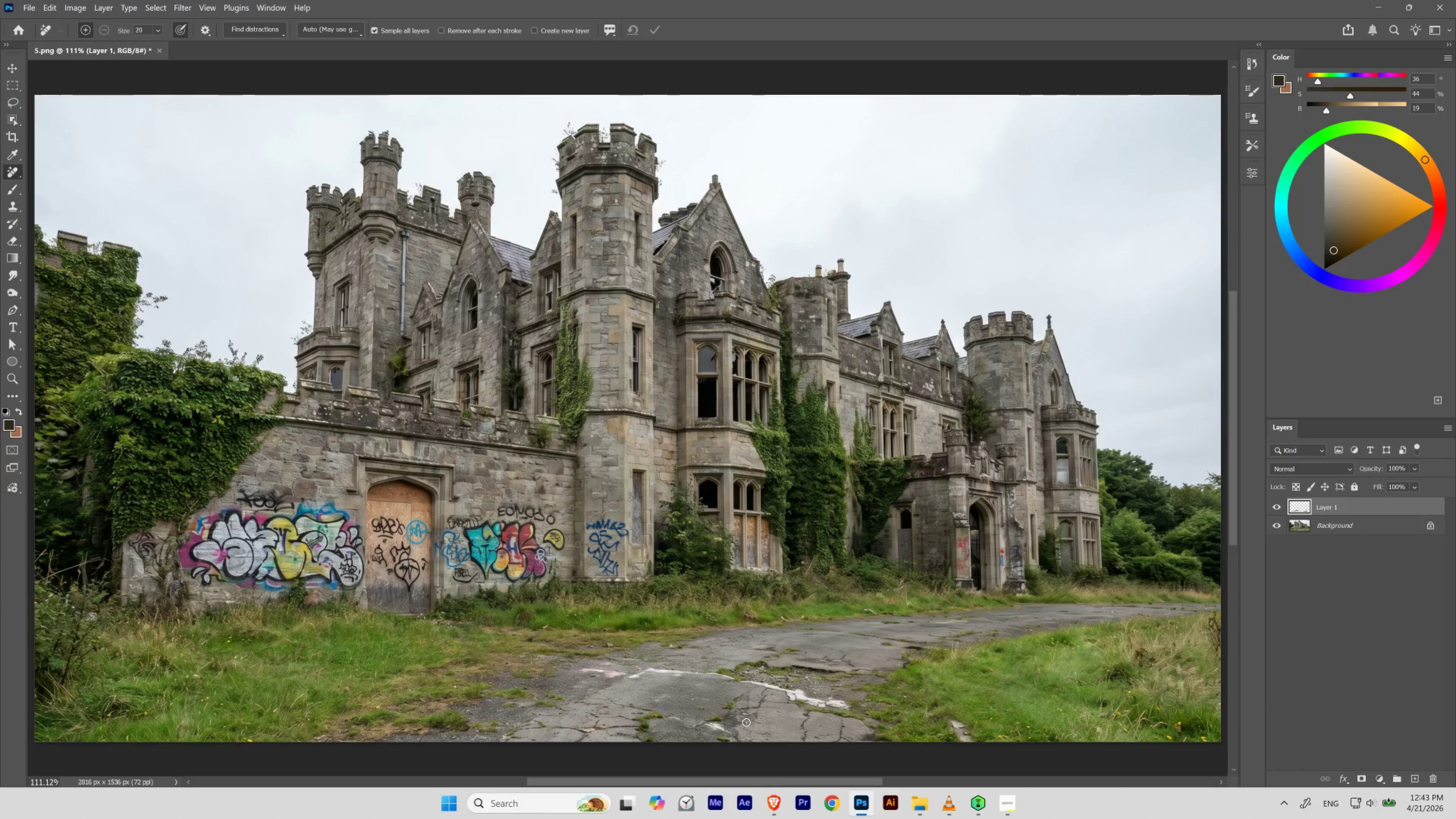 
hold_key(key=Space, duration=1.72)
 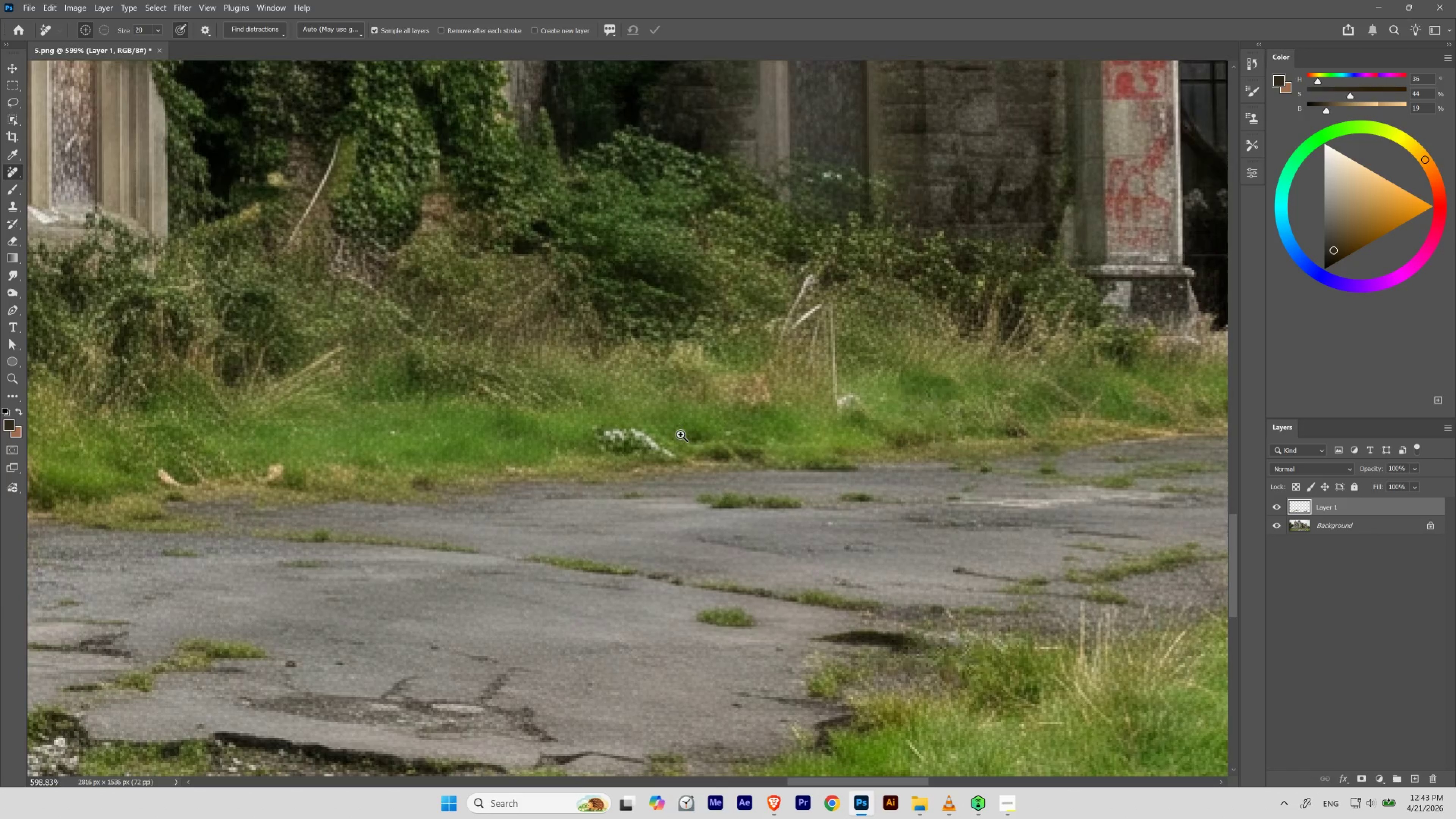 
left_click_drag(start_coordinate=[753, 539], to_coordinate=[644, 465])
 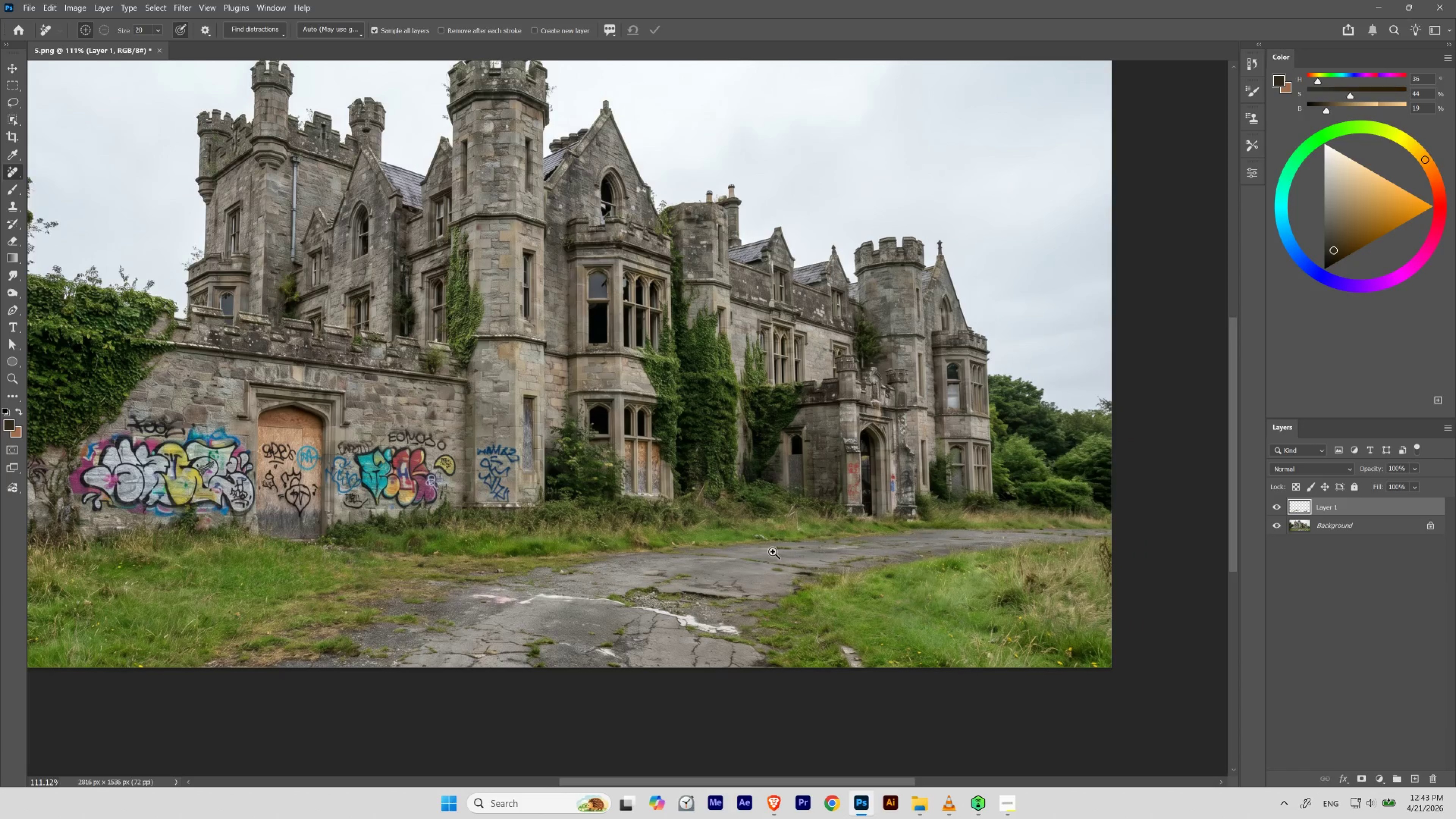 
hold_key(key=ControlLeft, duration=0.5)
left_click_drag(start_coordinate=[788, 558], to_coordinate=[840, 579])
 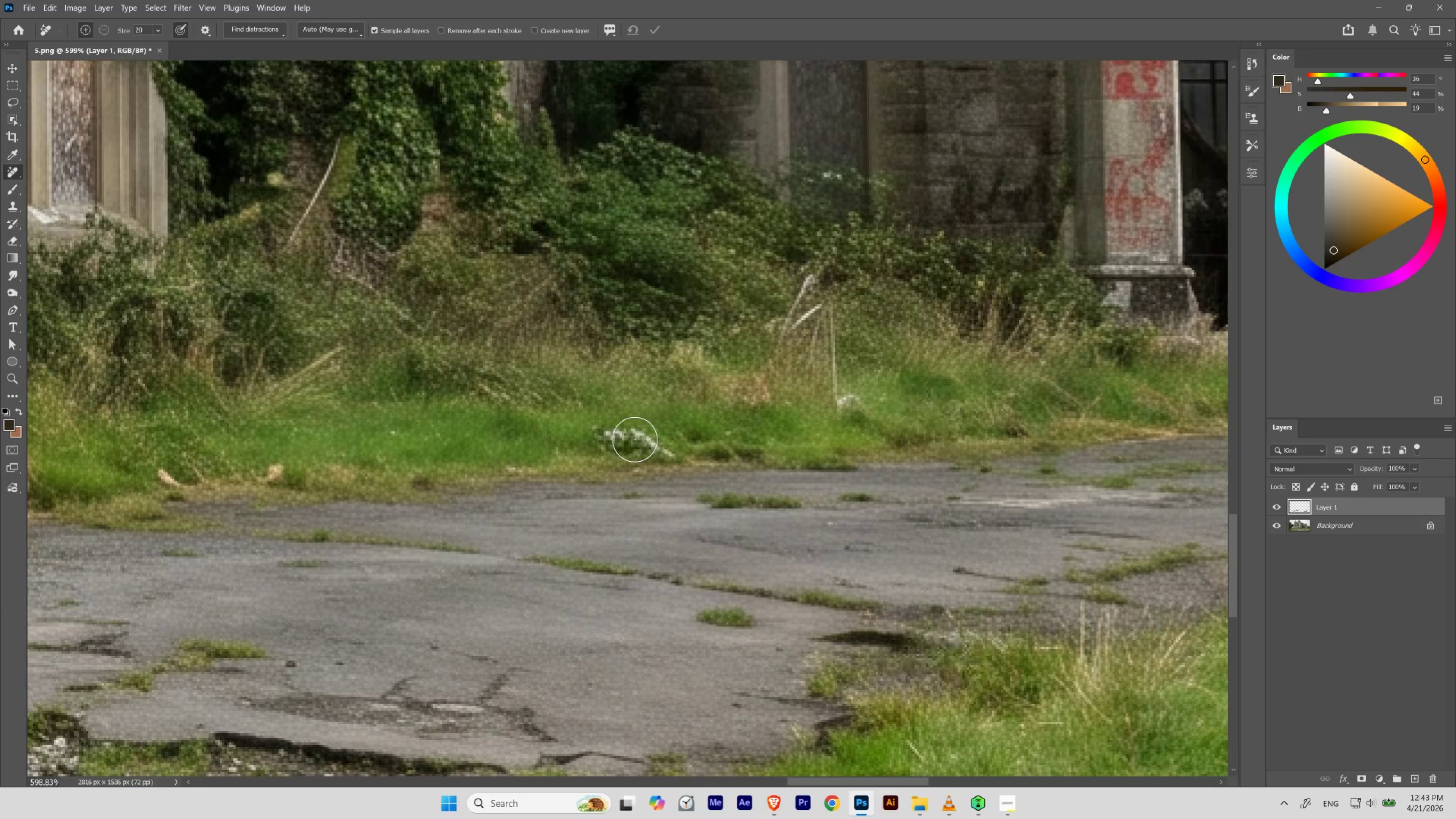 
hold_key(key=ControlLeft, duration=1.28)
 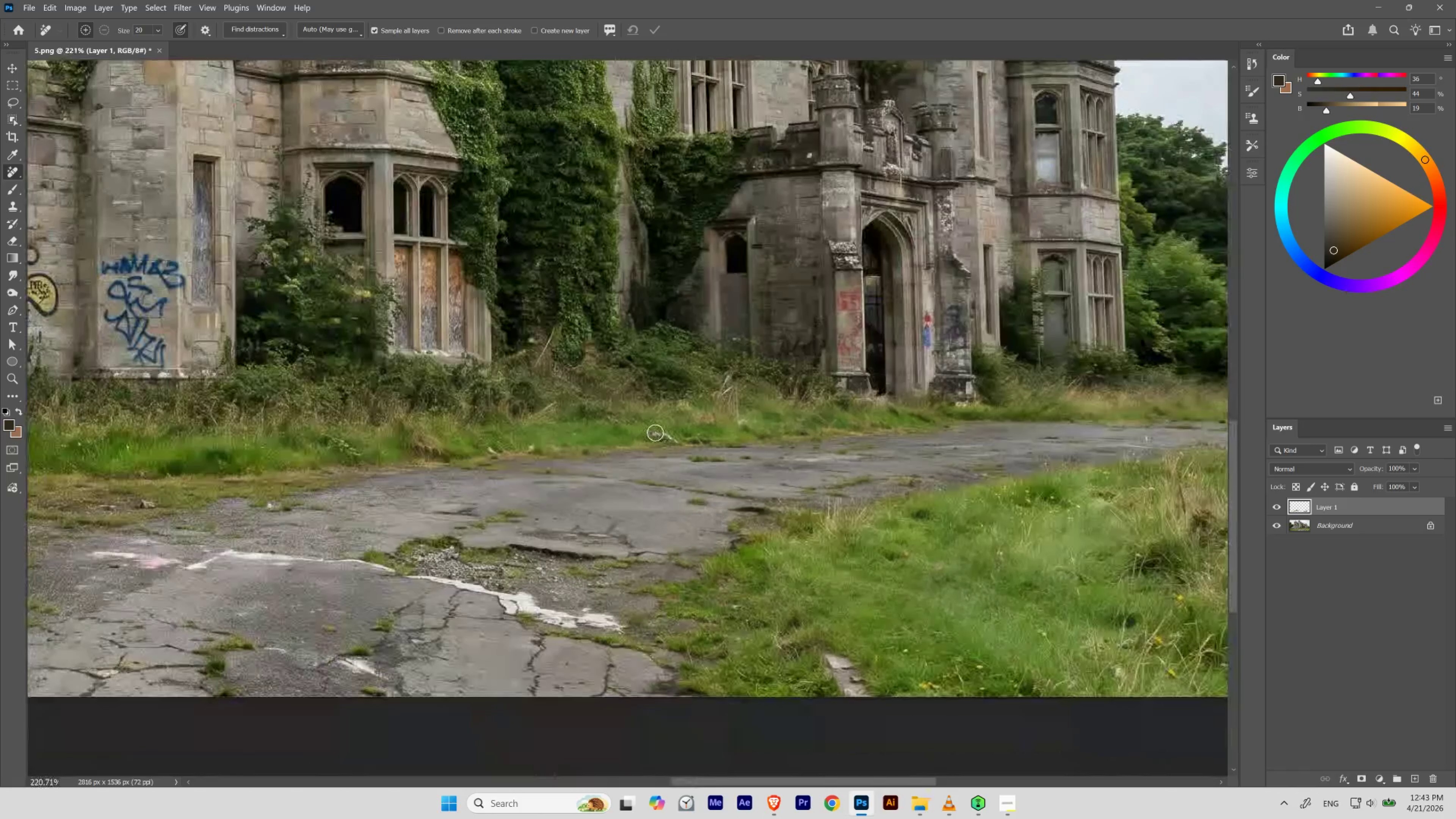 
hold_key(key=Space, duration=1.33)
 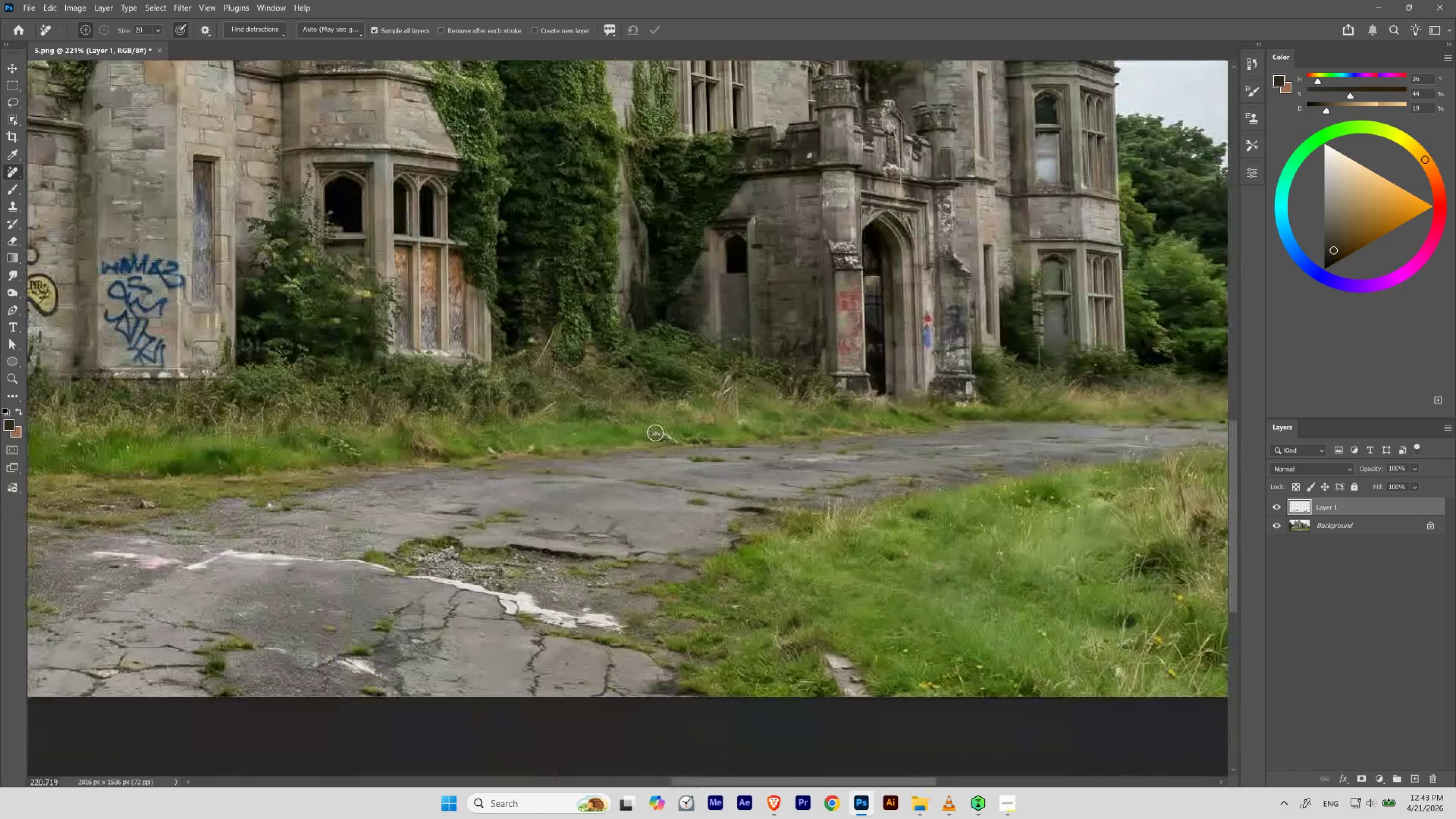 
left_click_drag(start_coordinate=[680, 434], to_coordinate=[644, 475])
 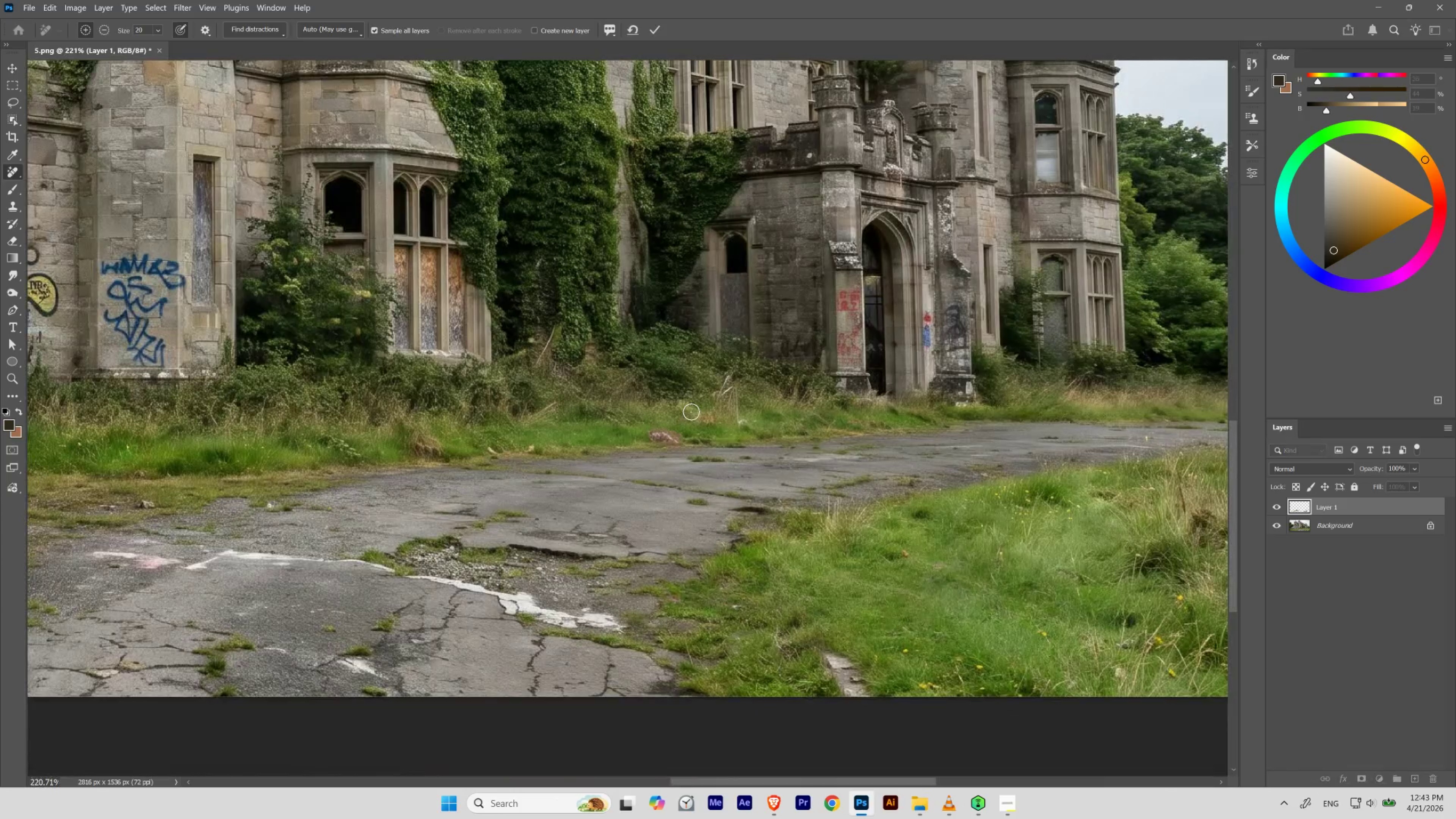 
key(Enter)
 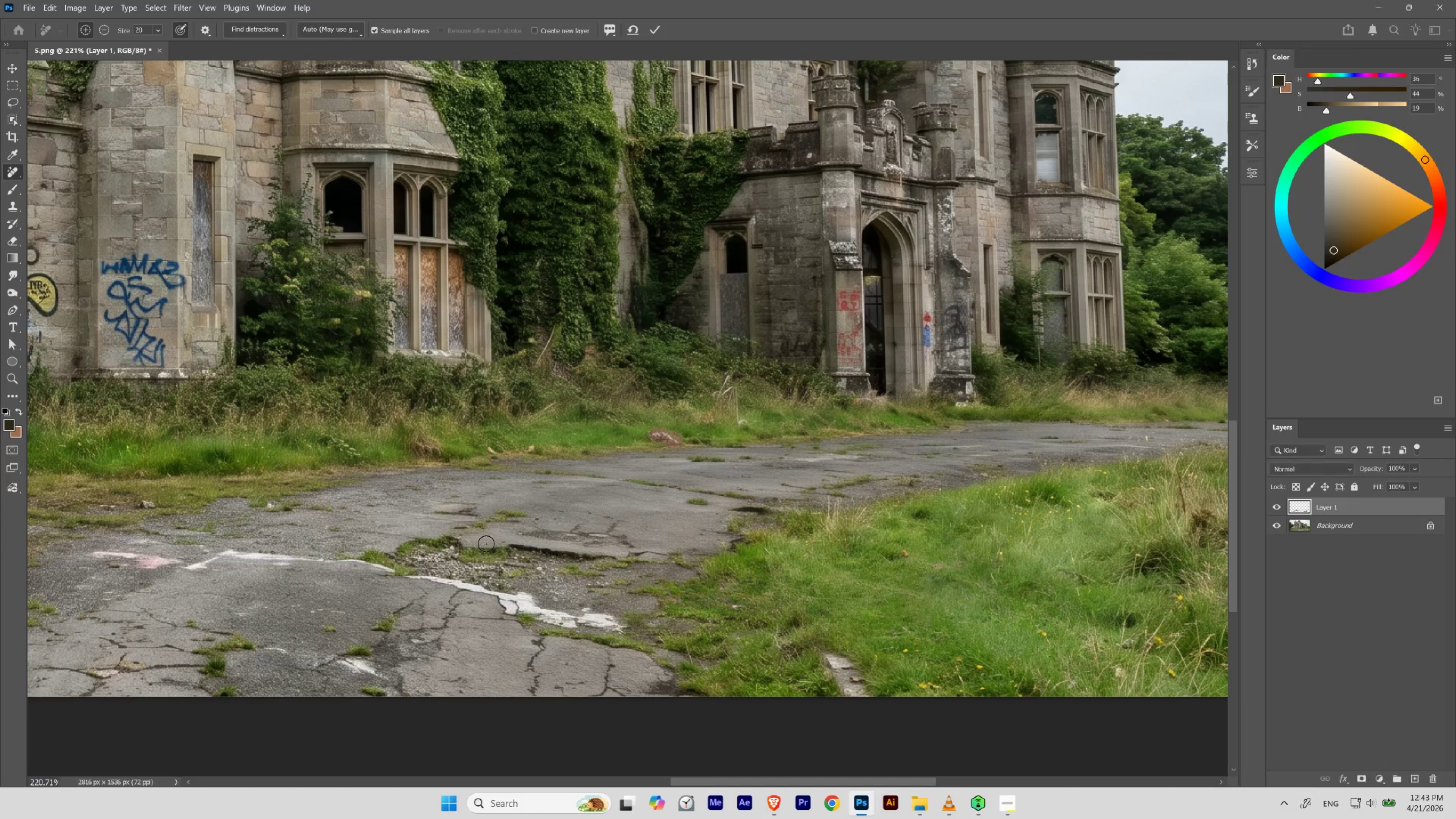 
hold_key(key=ControlLeft, duration=0.7)
 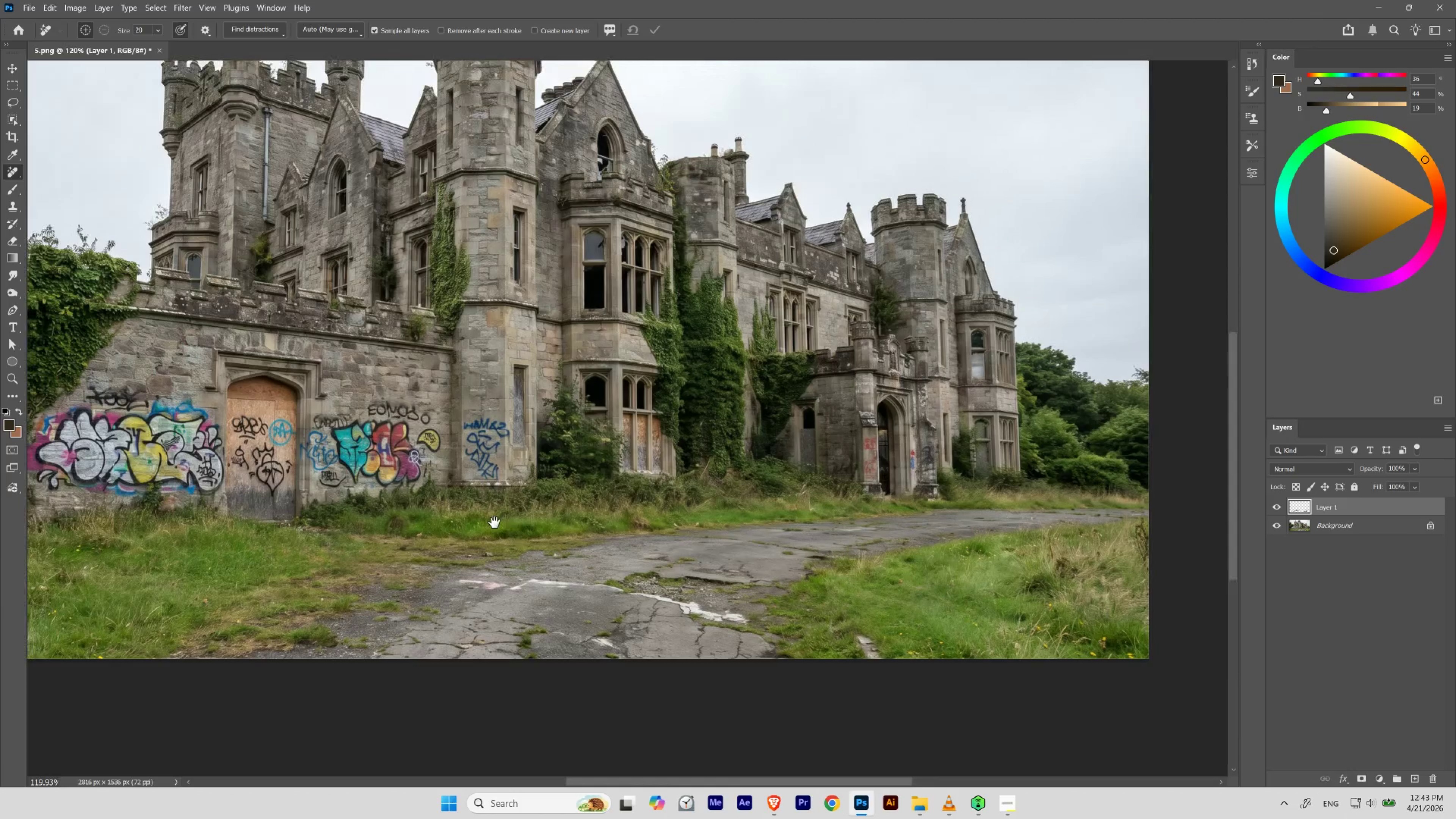 
hold_key(key=Space, duration=1.53)
 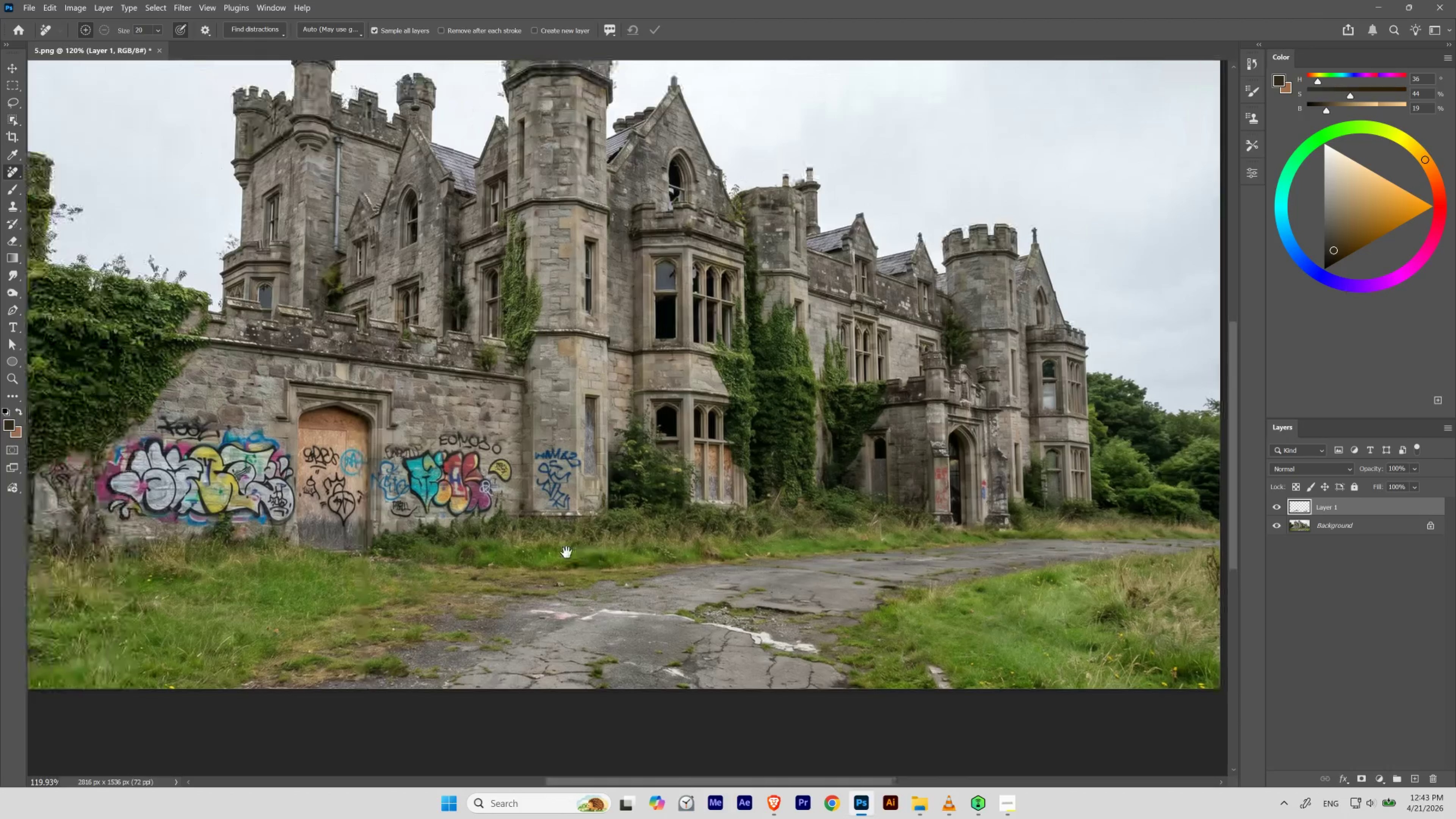 
left_click_drag(start_coordinate=[621, 447], to_coordinate=[597, 474])
 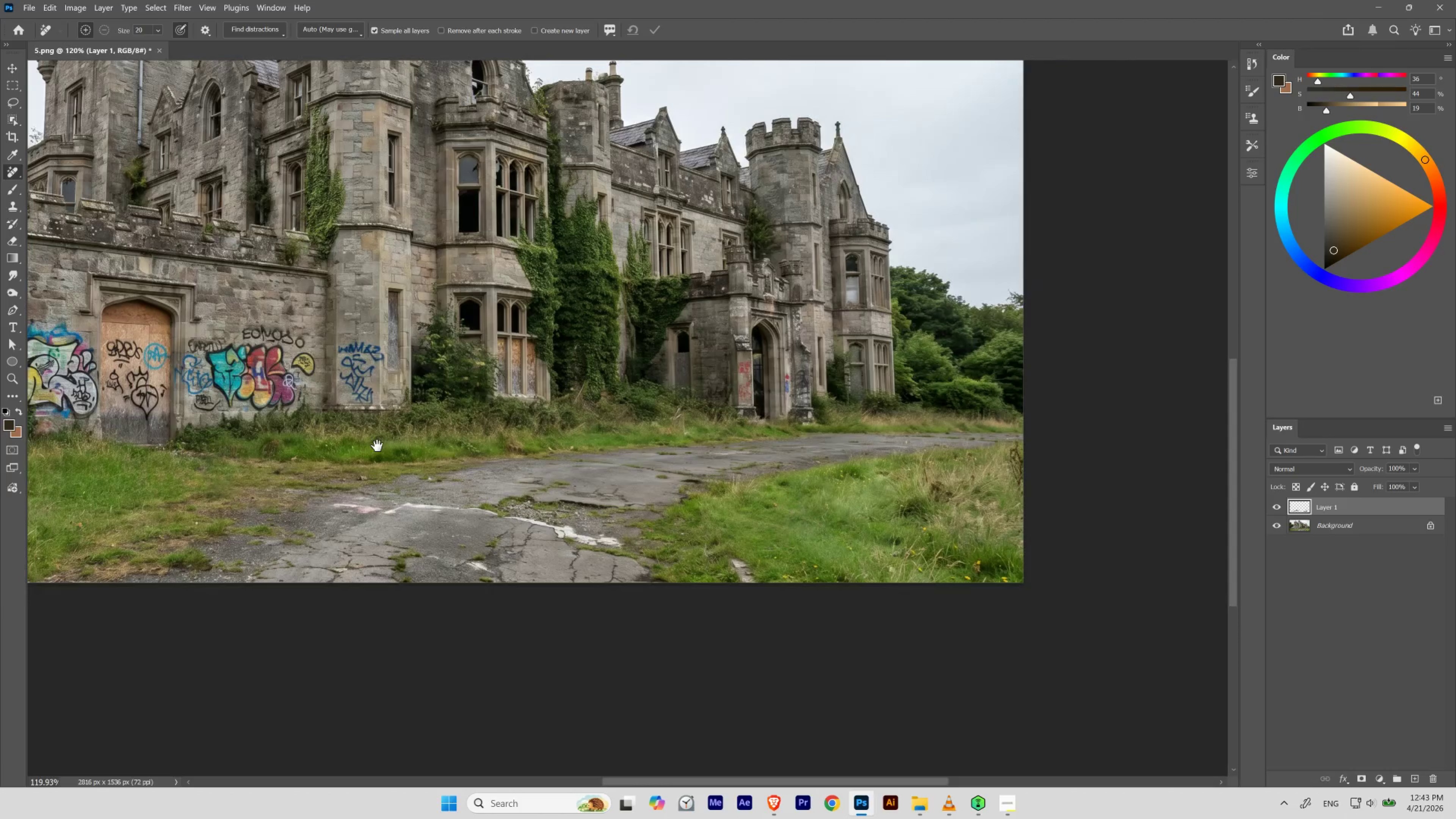 
left_click_drag(start_coordinate=[369, 446], to_coordinate=[532, 566])
 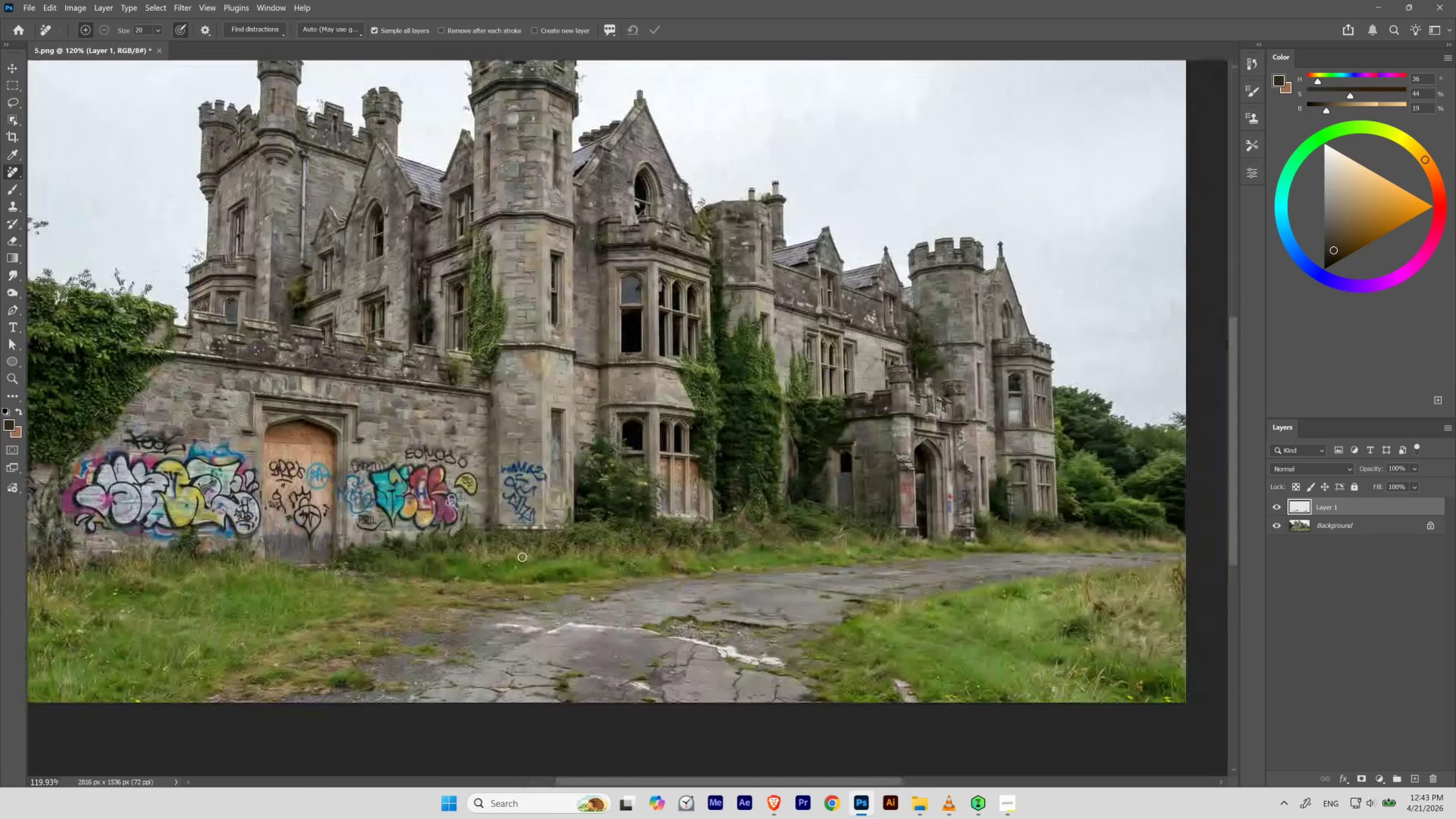 
hold_key(key=Space, duration=1.52)
 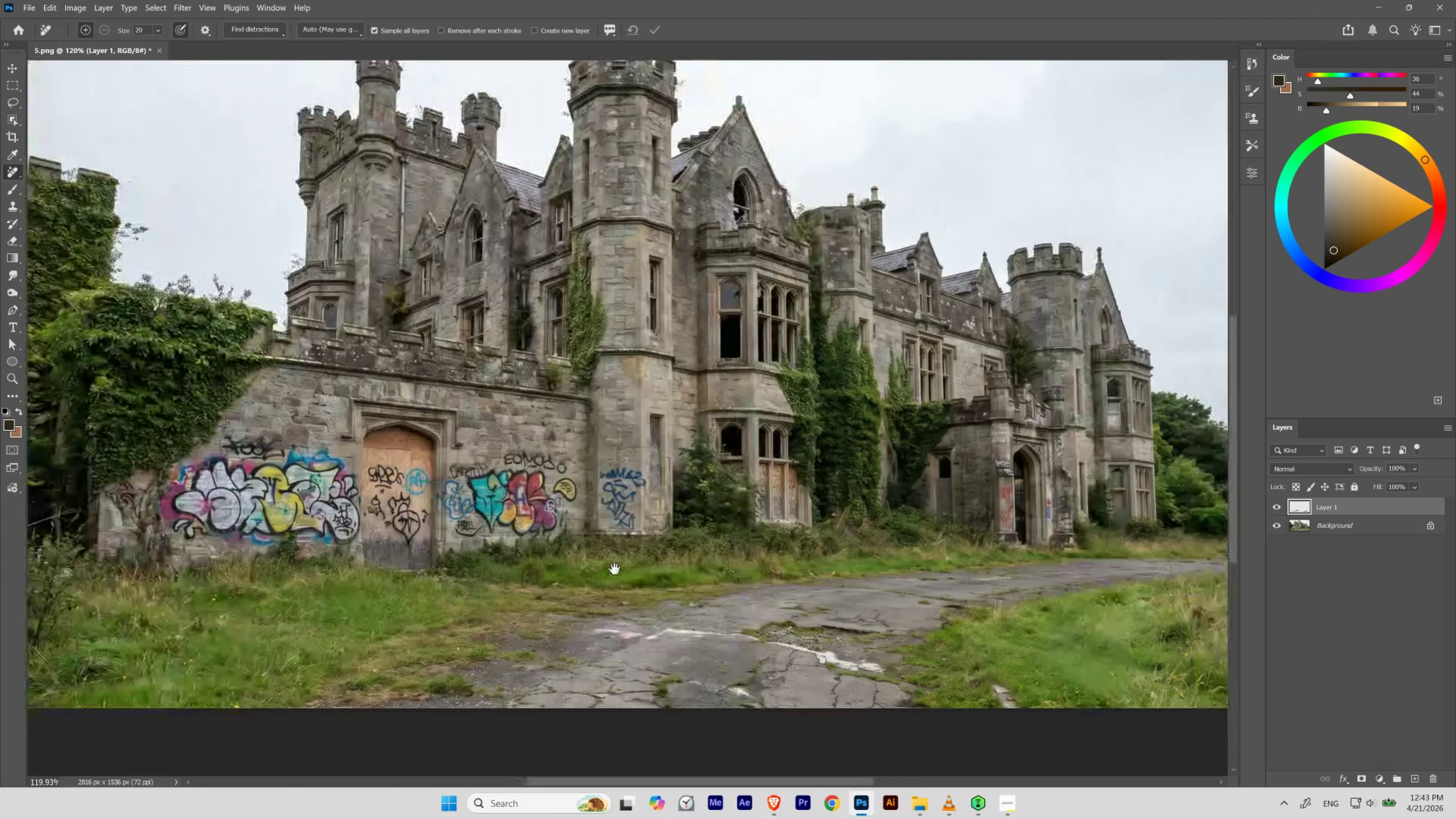 
hold_key(key=Space, duration=1.52)
 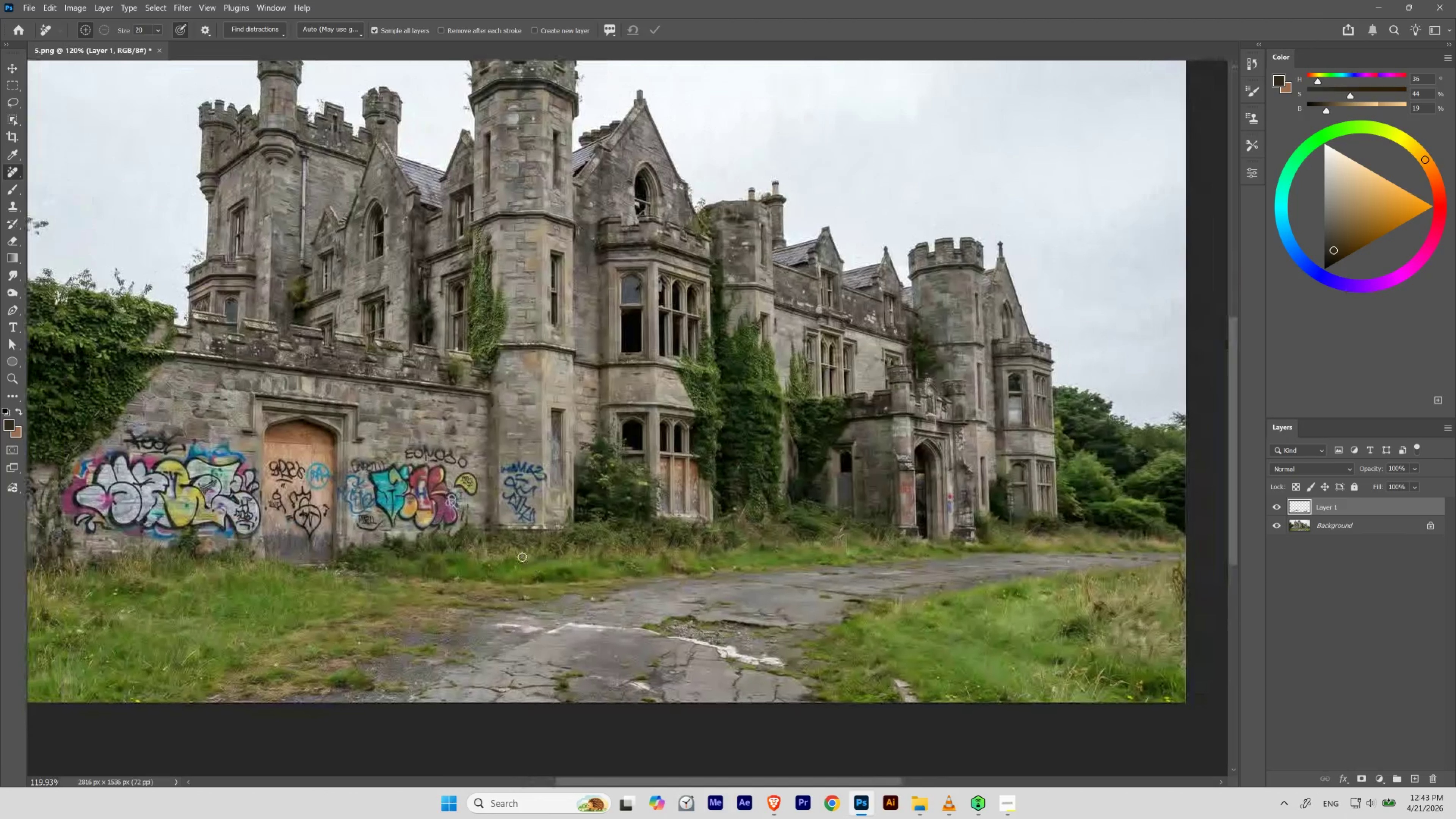 
hold_key(key=Space, duration=0.58)
 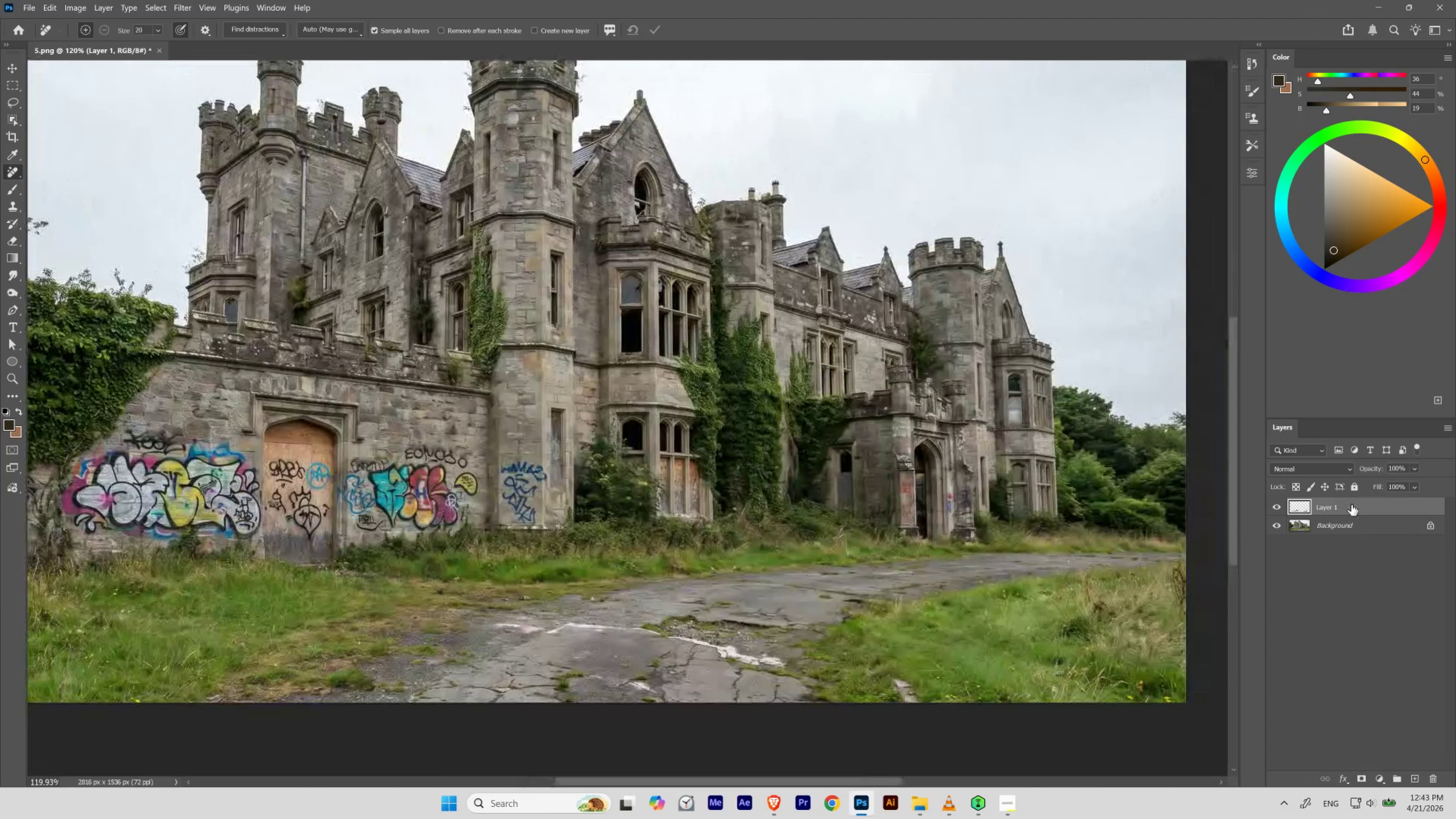 
left_click([1329, 504])
 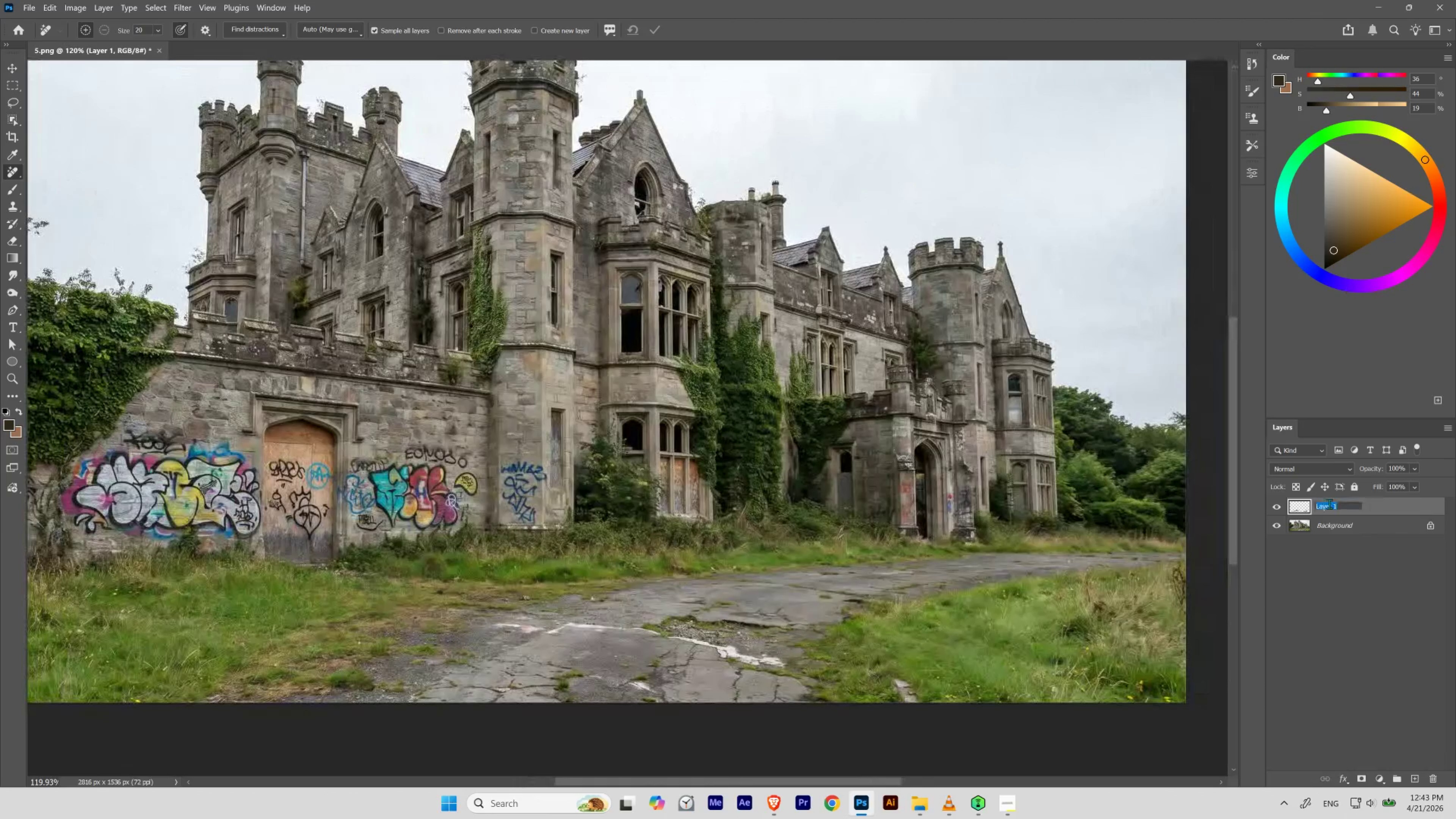 
type(Remove)
 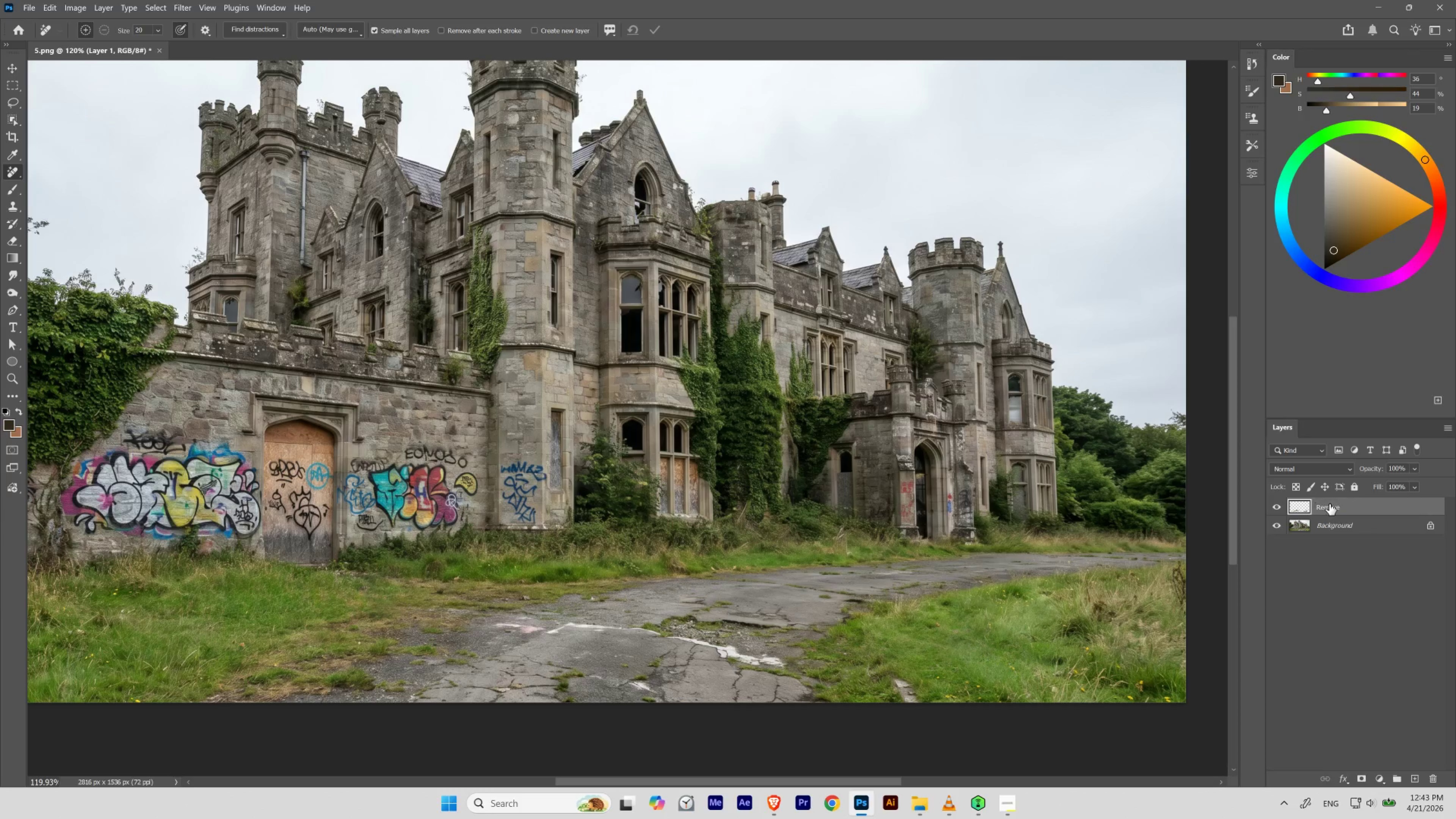 
key(Enter)
 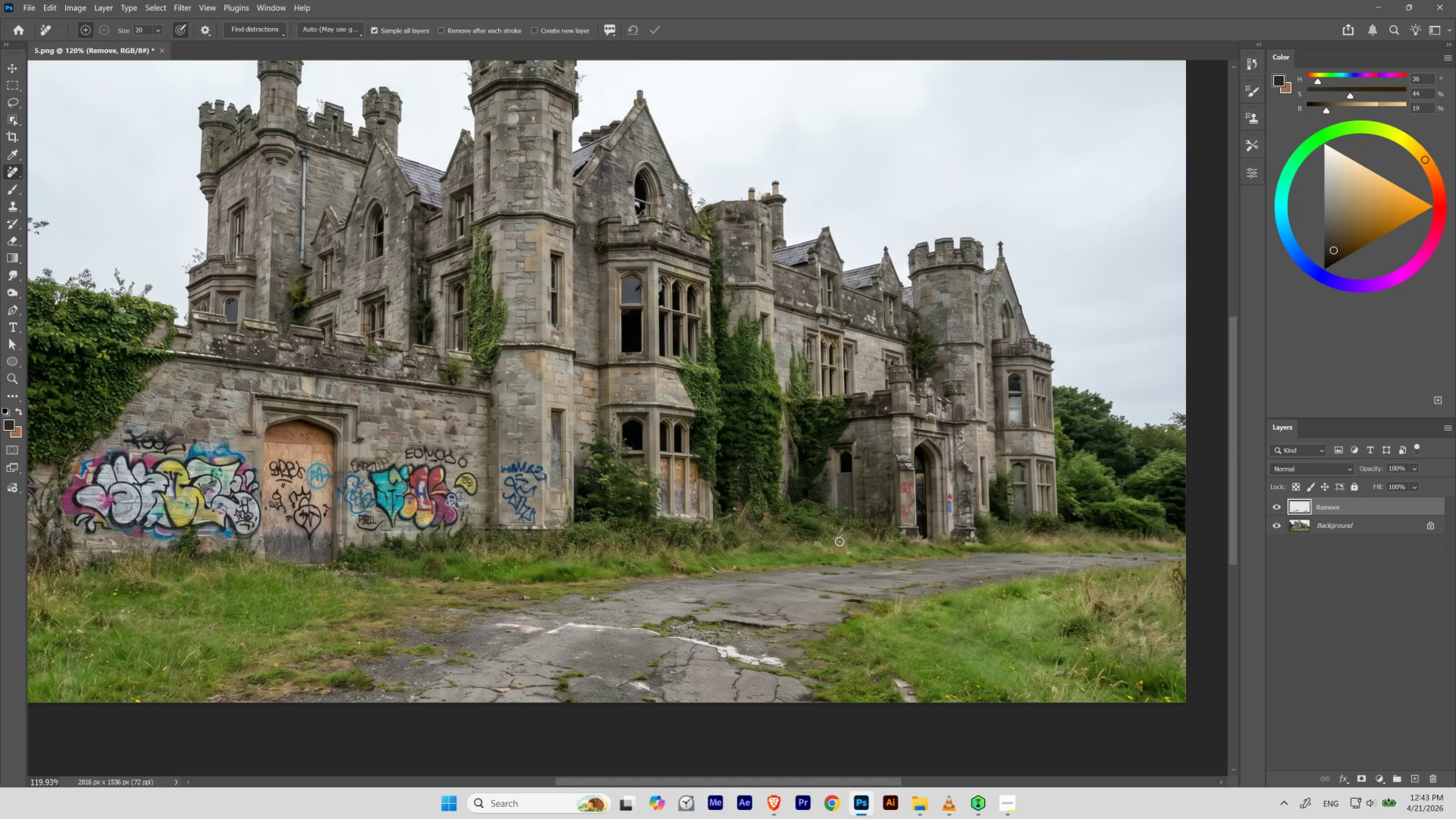 
wait(17.66)
 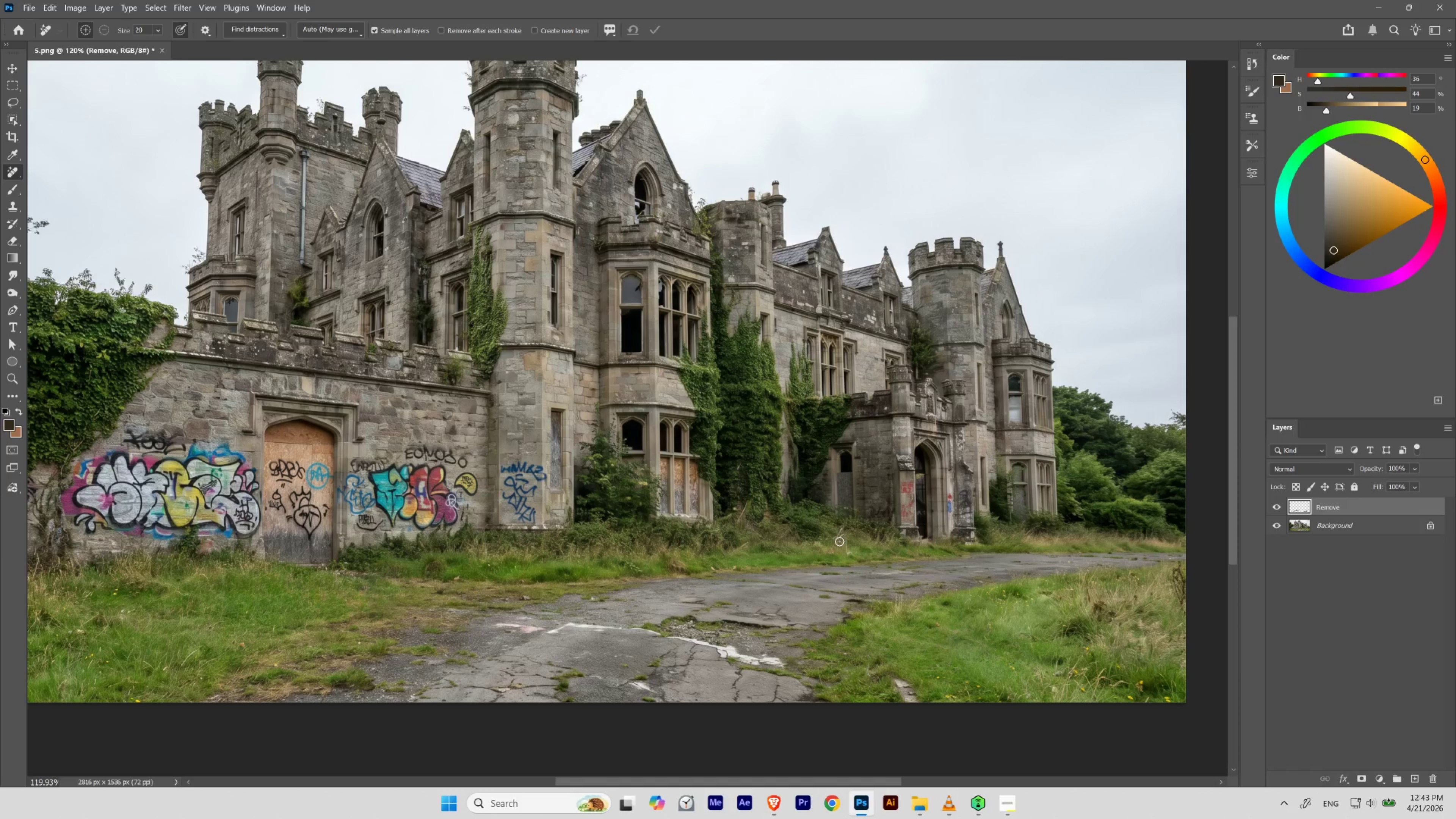 
hold_key(key=Space, duration=2.35)
 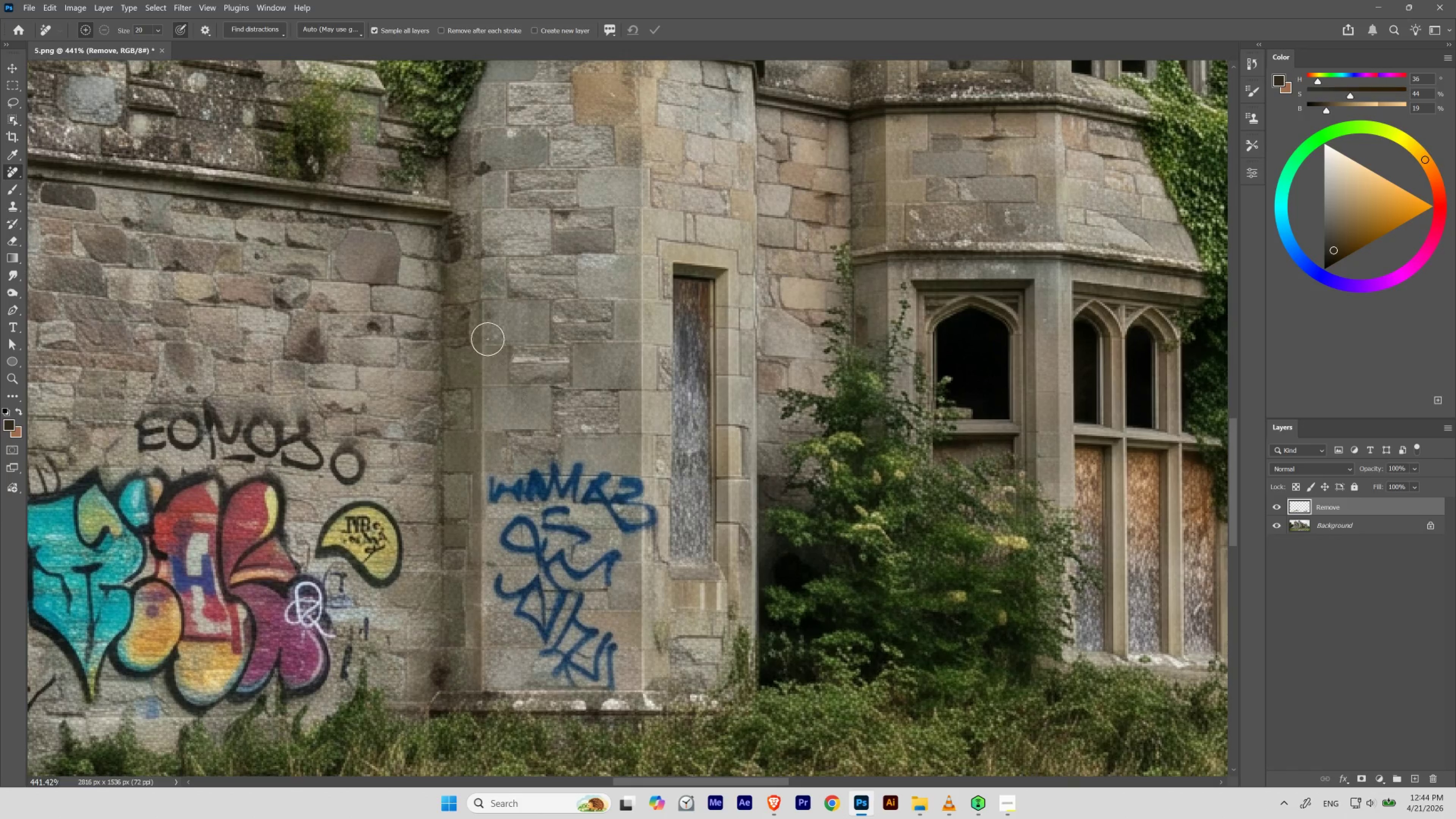 
hold_key(key=ControlLeft, duration=1.54)
left_click_drag(start_coordinate=[523, 456], to_coordinate=[570, 529])
 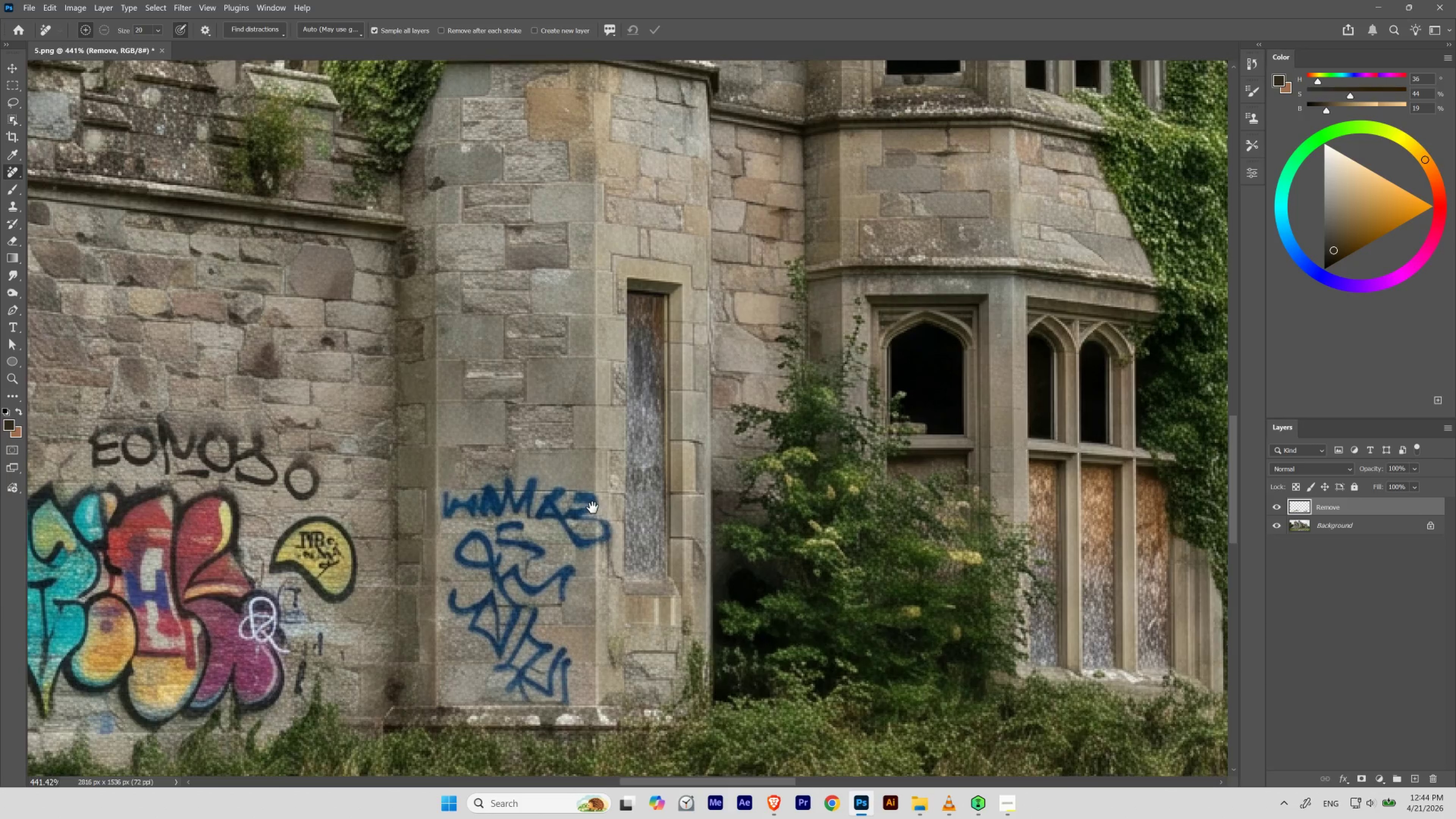 
left_click_drag(start_coordinate=[592, 507], to_coordinate=[638, 492])
 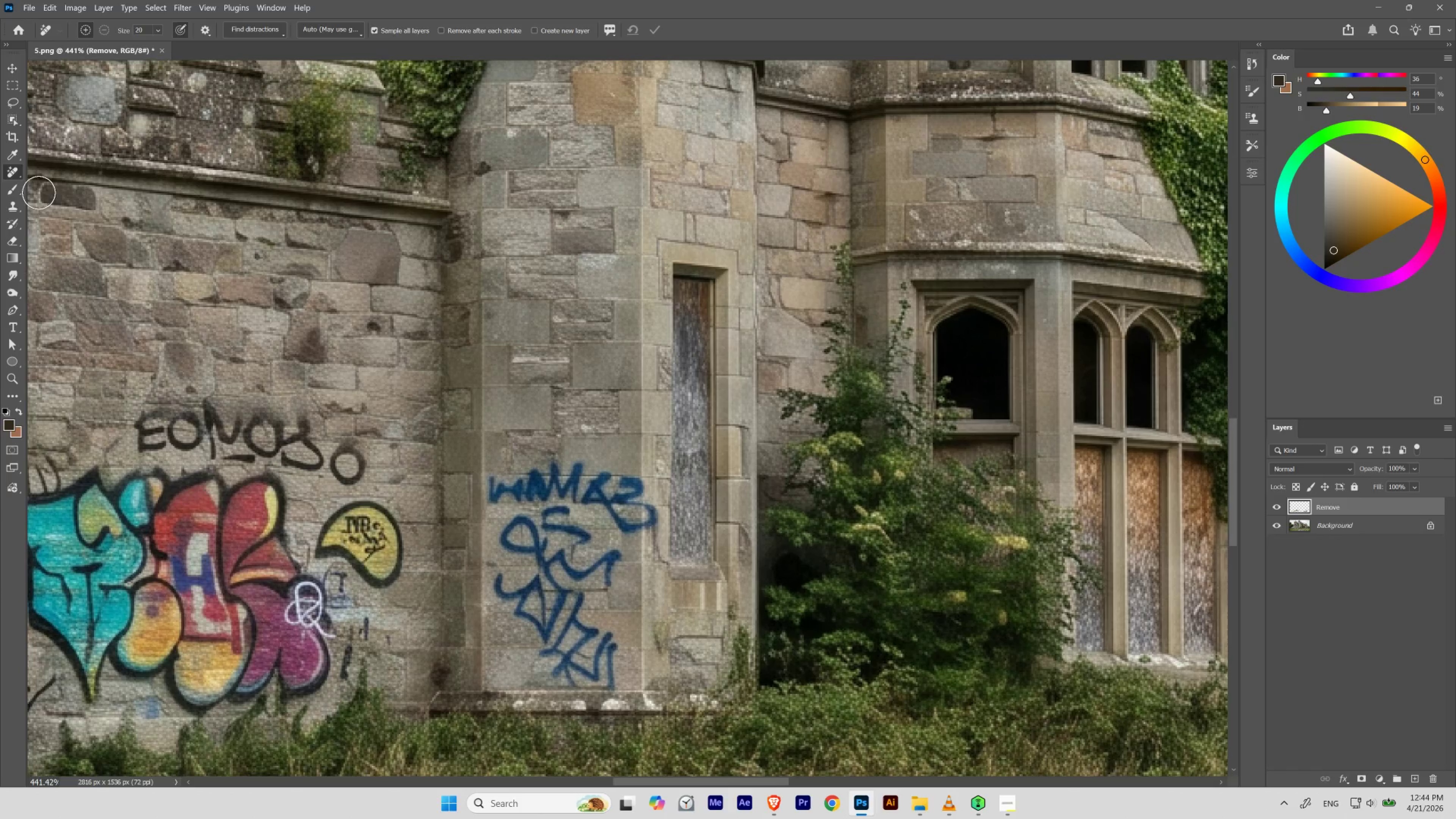 
left_click([18, 209])
 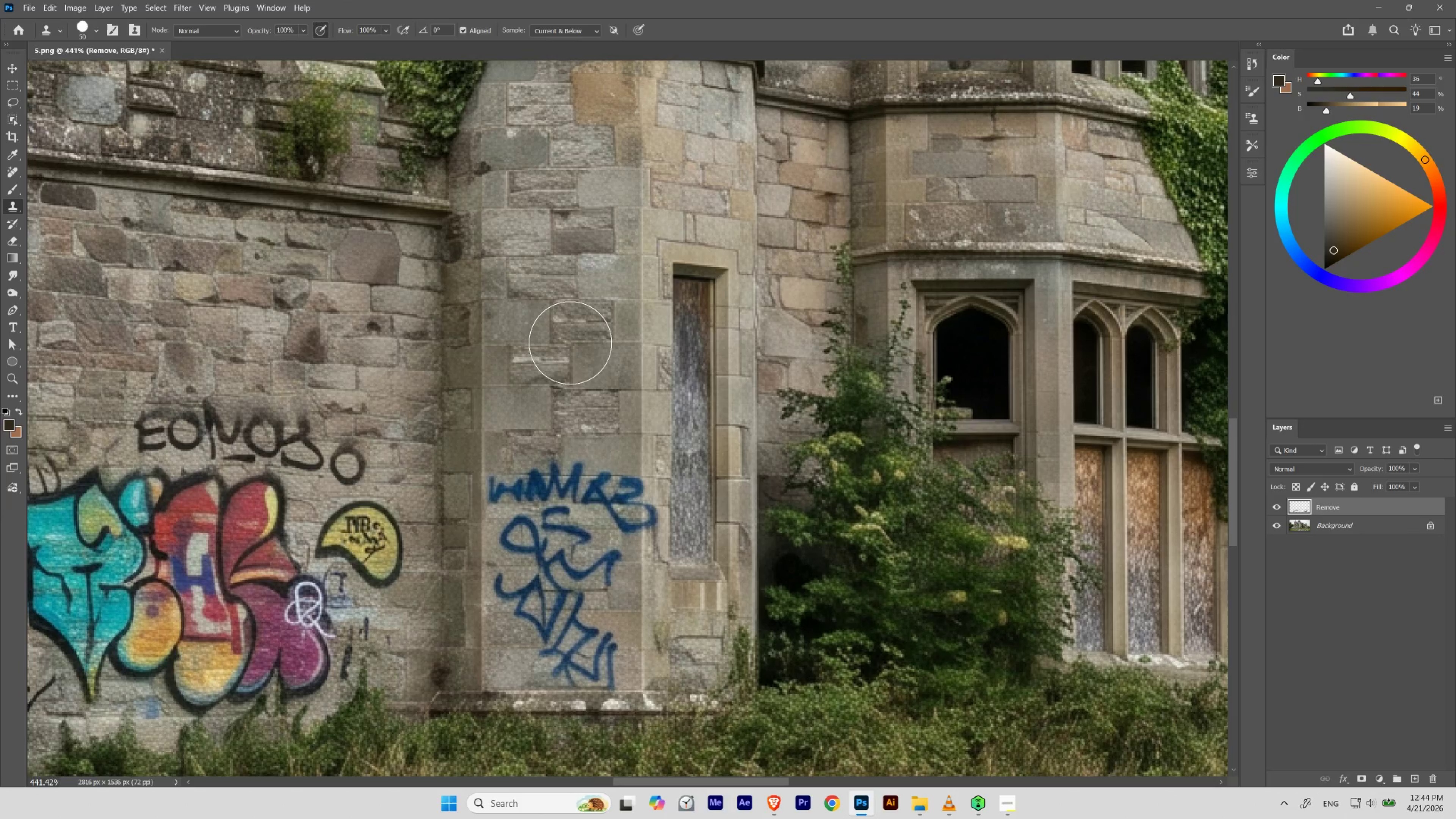 
hold_key(key=AltLeft, duration=1.72)
left_click([572, 345])
 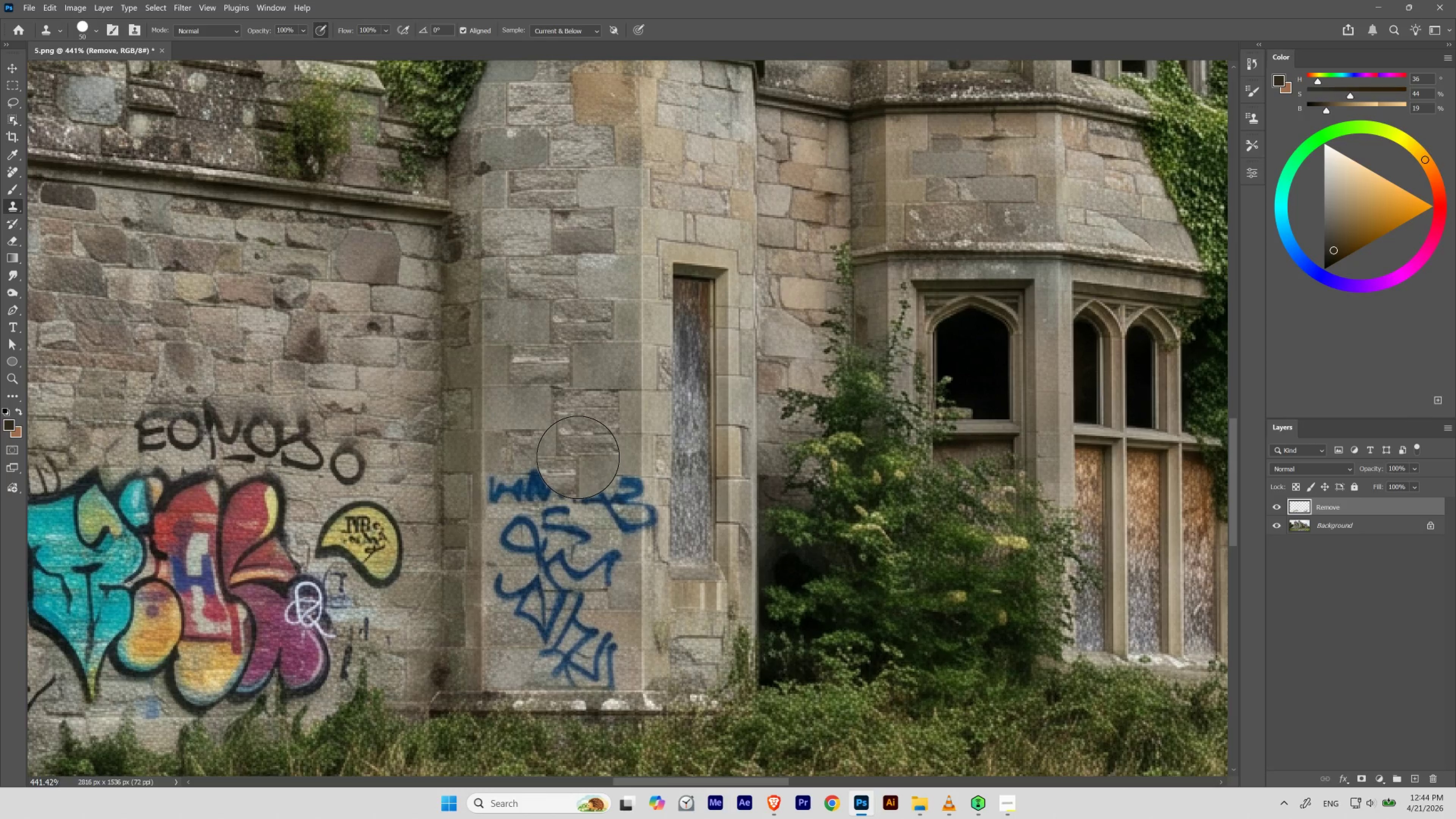 
wait(5.94)
 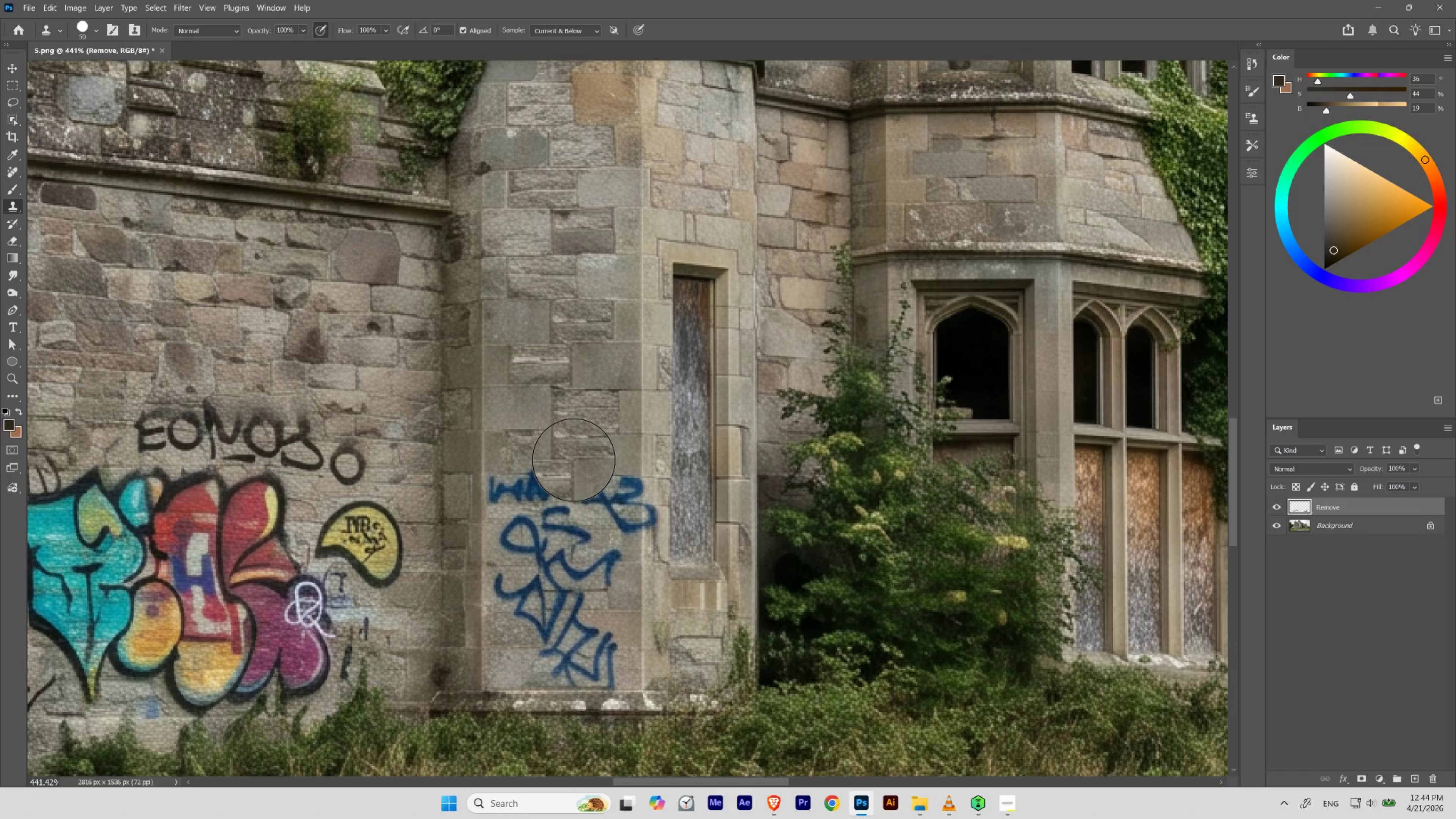 
key(Shift+BracketLeft)
 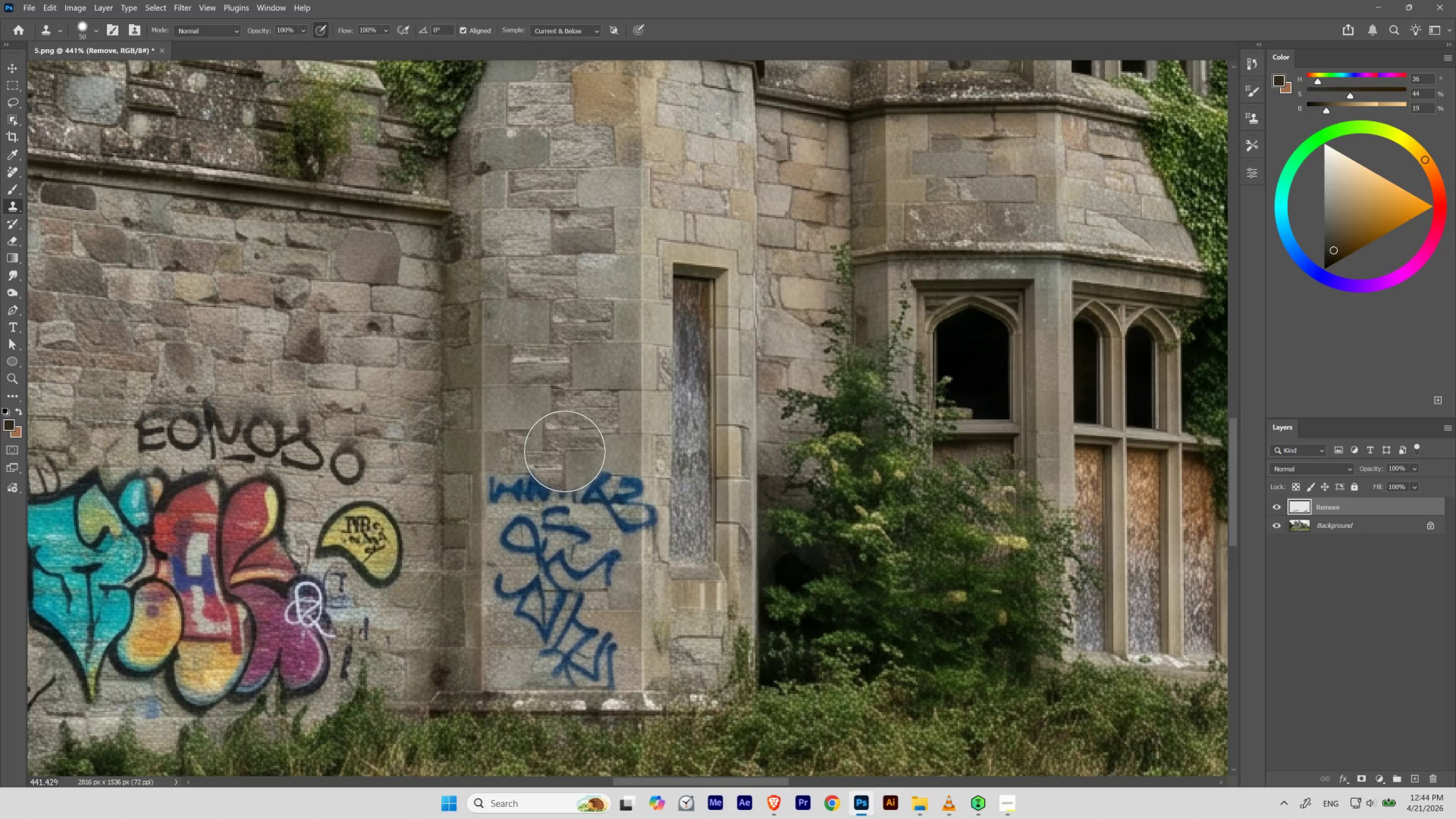 
key(Shift+BracketLeft)
 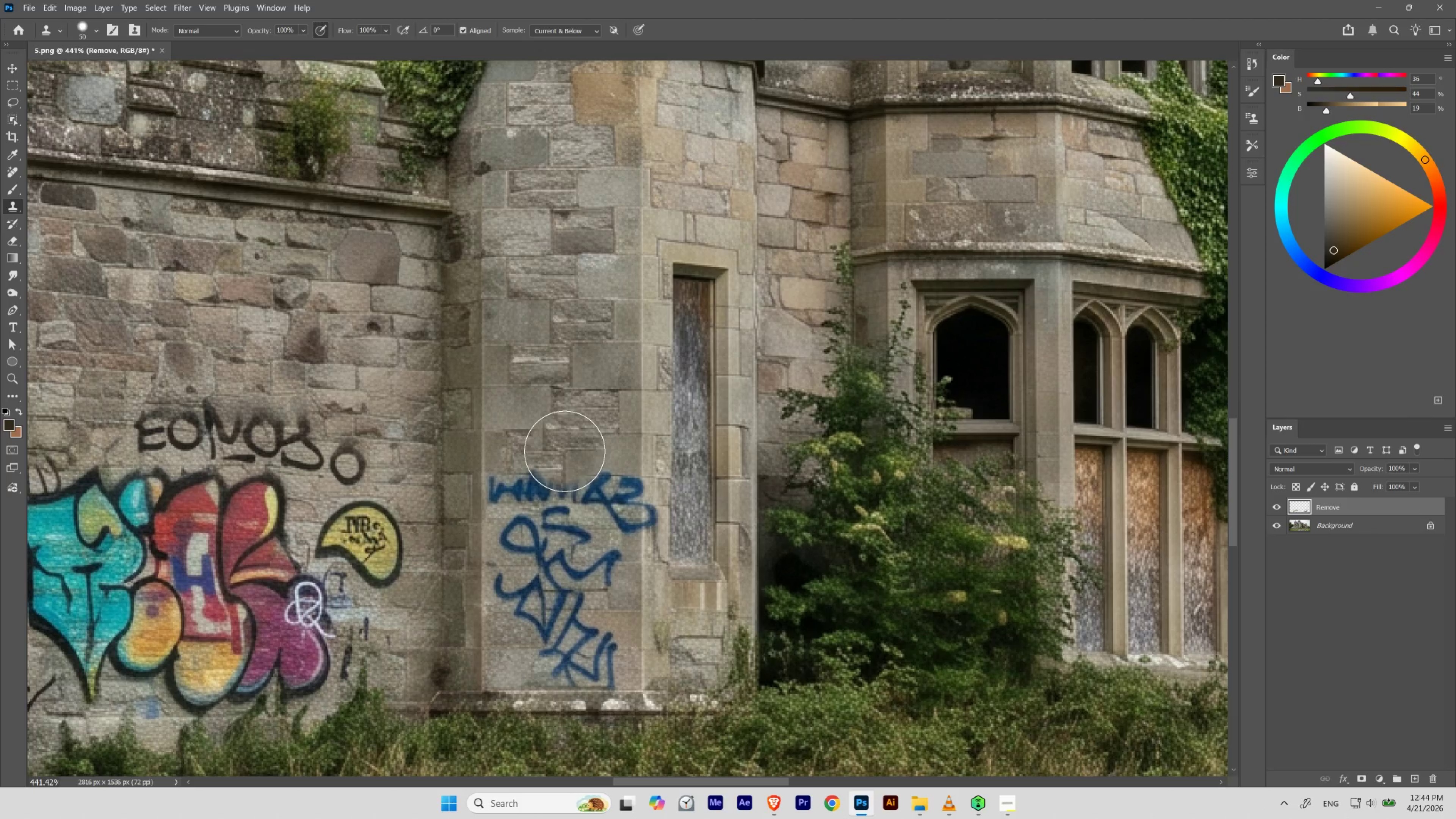 
key(Shift+BracketLeft)
 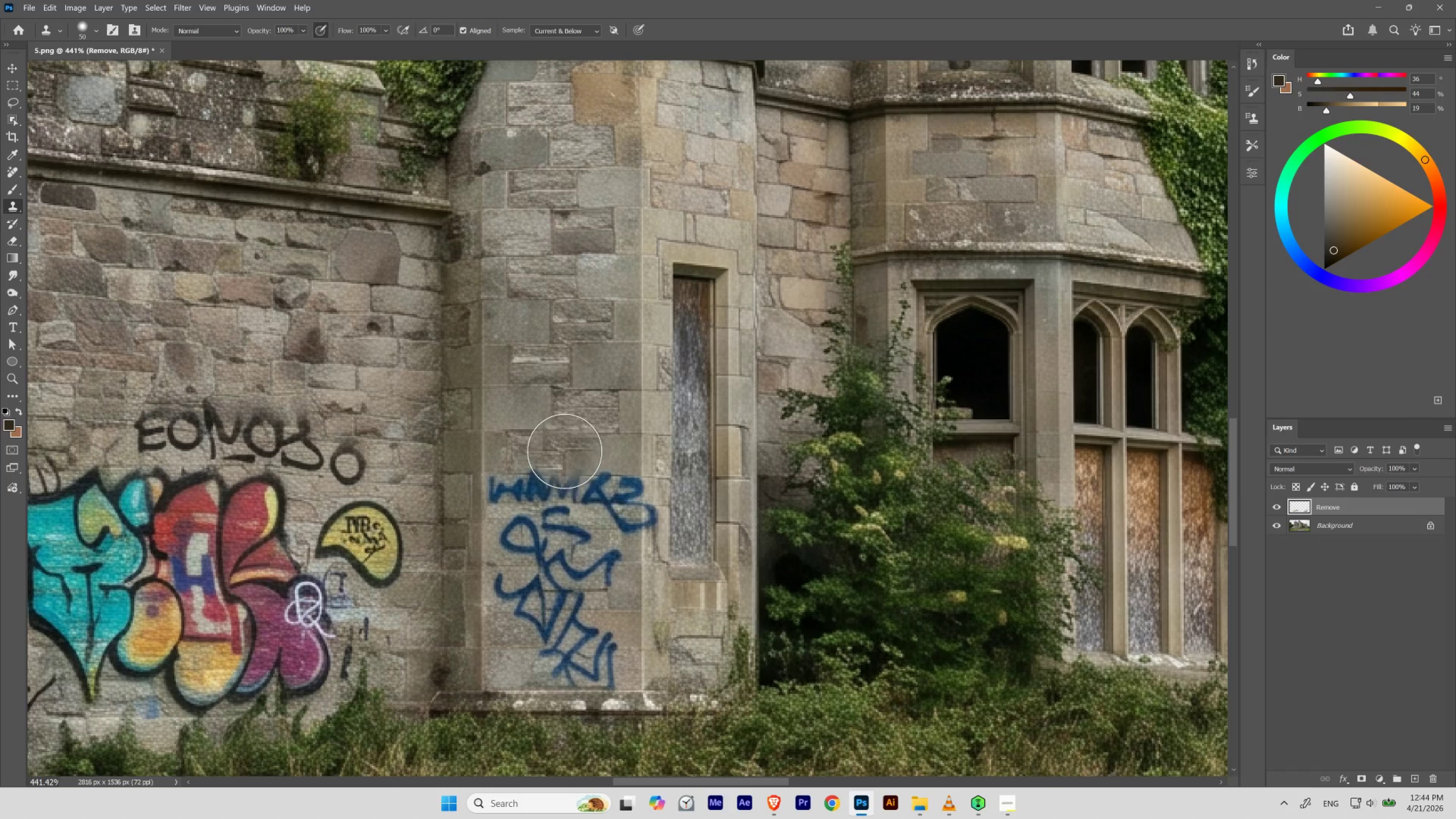 
key(Shift+BracketLeft)
 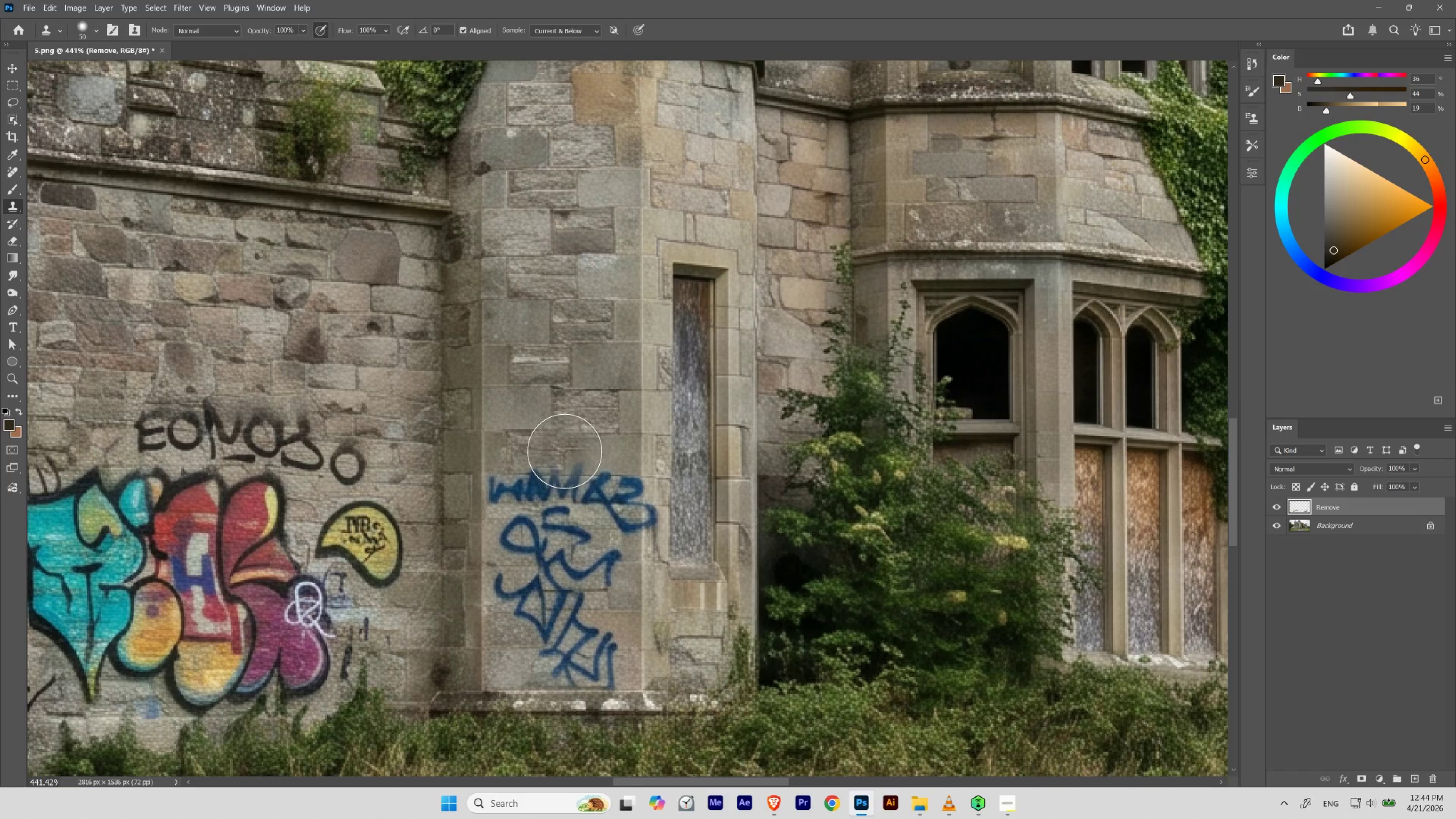 
key(Shift+BracketRight)
 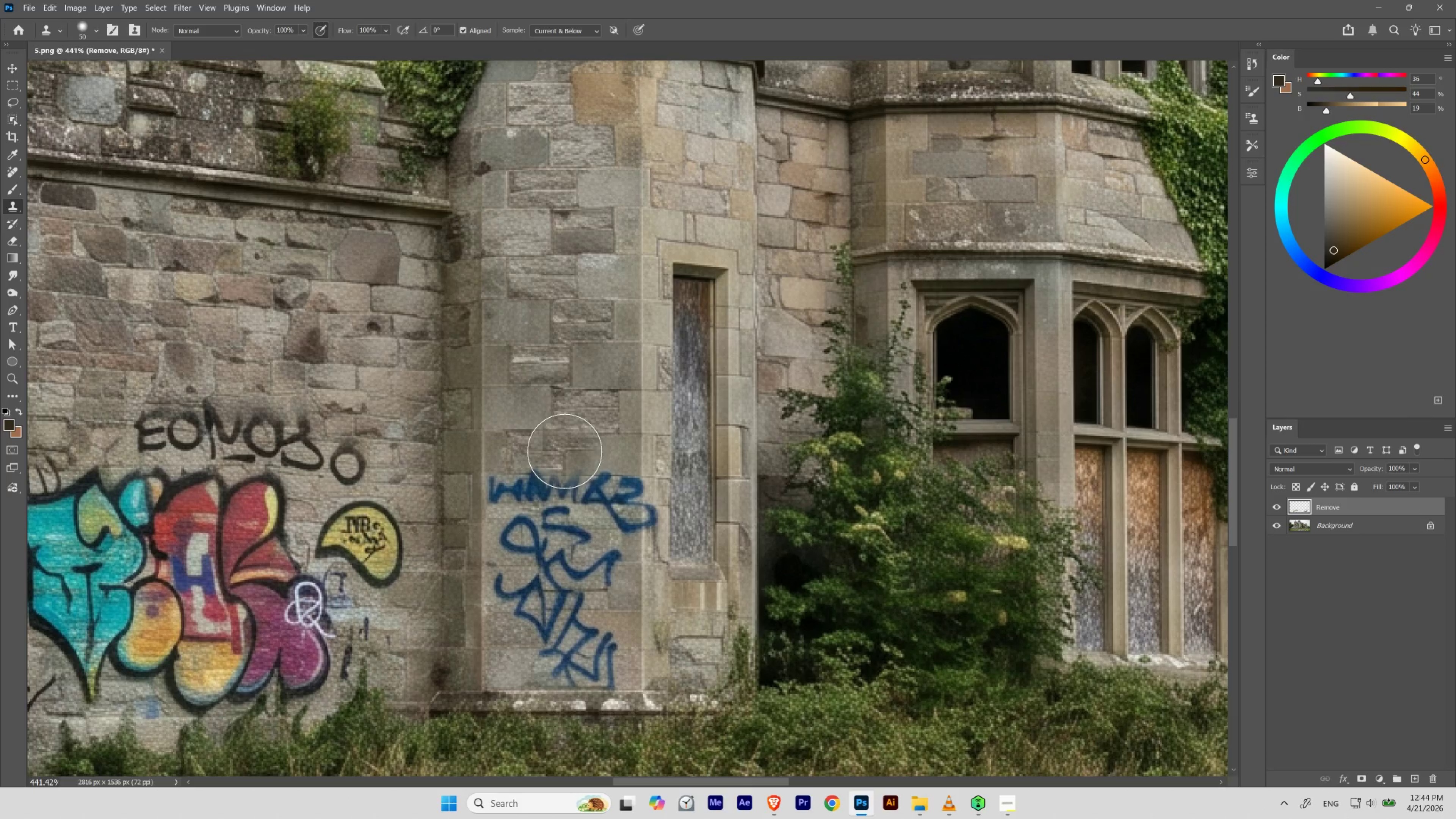 
key(Shift+BracketRight)
 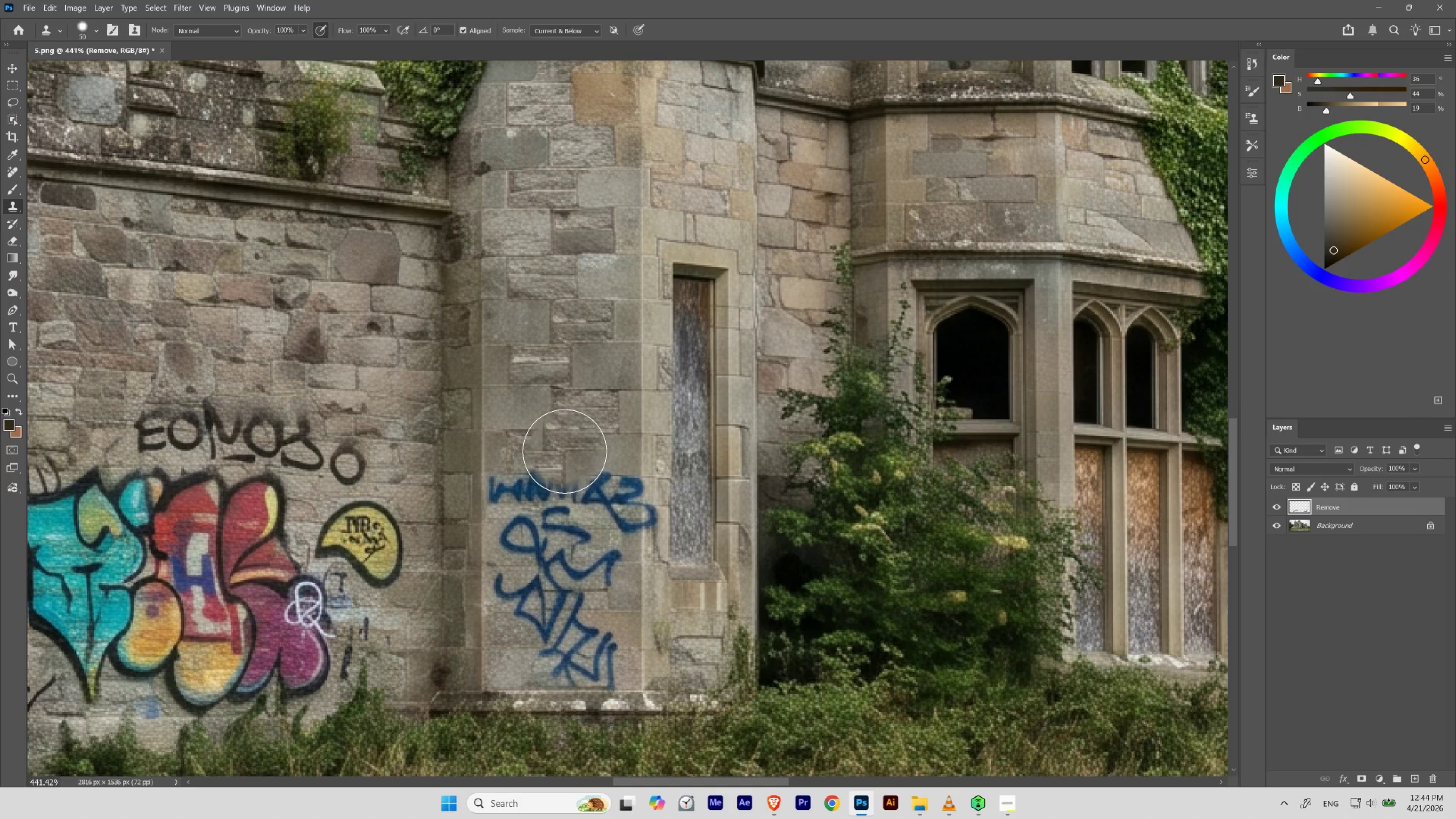 
key(Shift+BracketRight)
 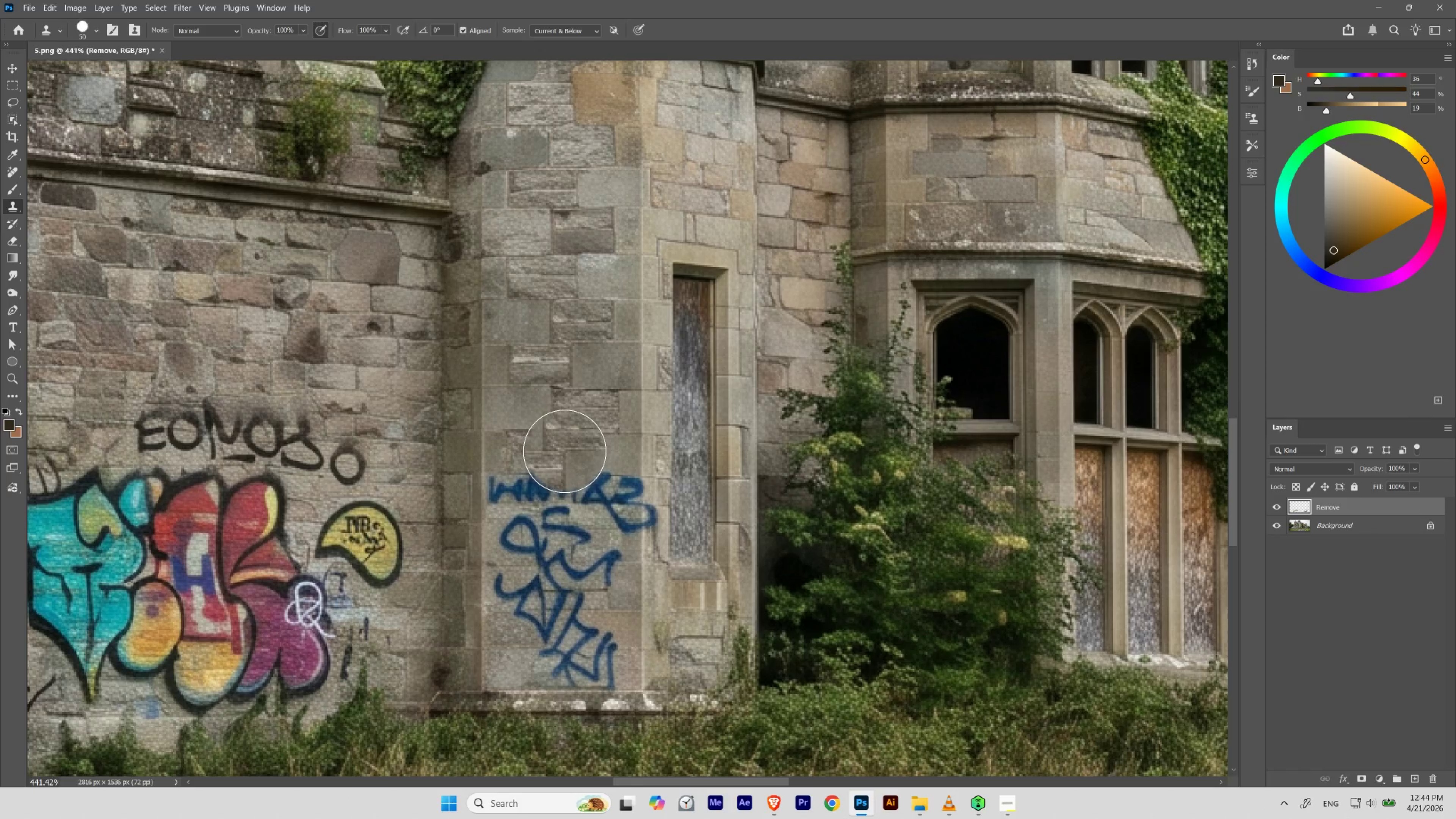 
key(Shift+BracketRight)
 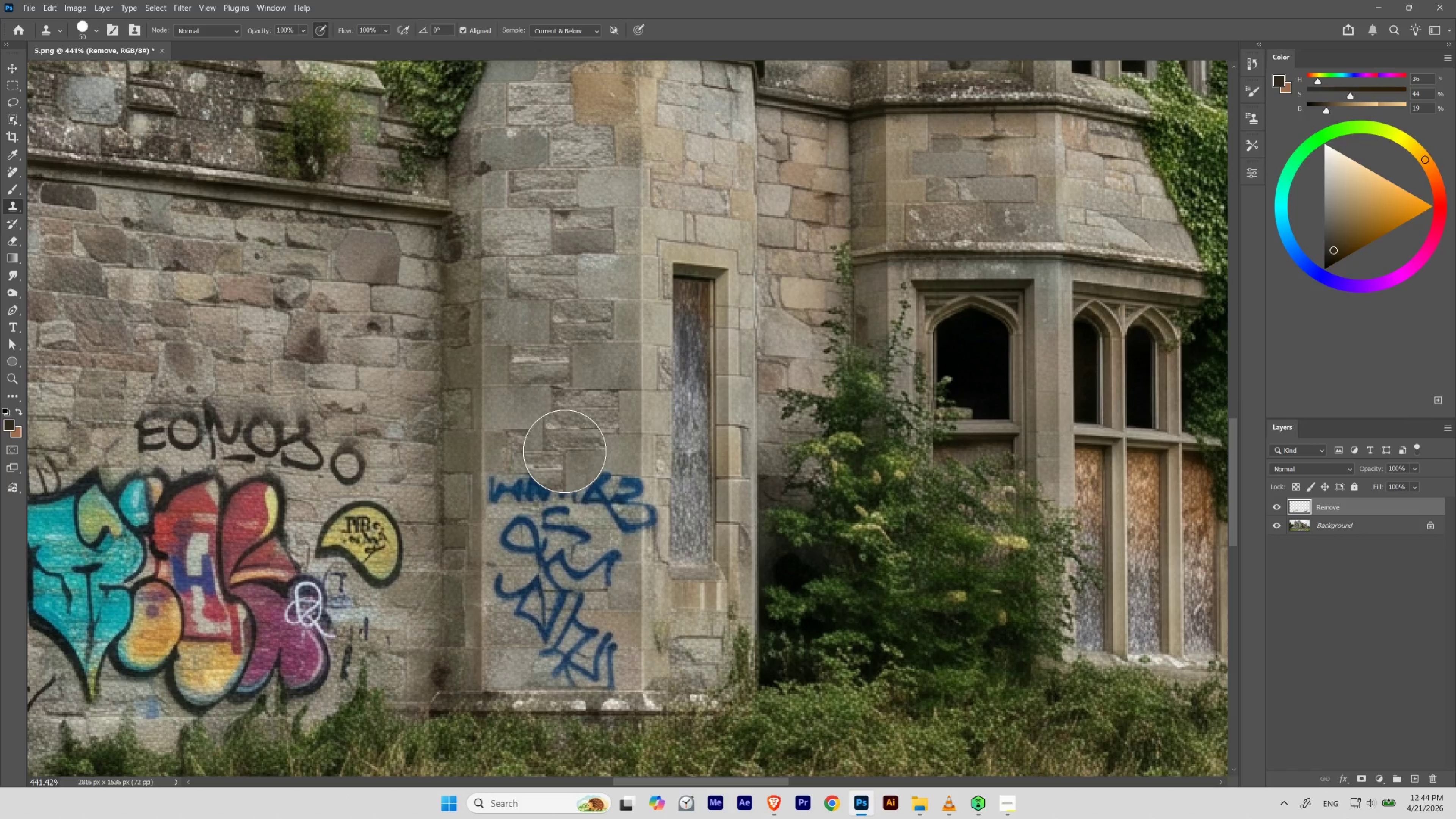 
key(Shift+BracketLeft)
 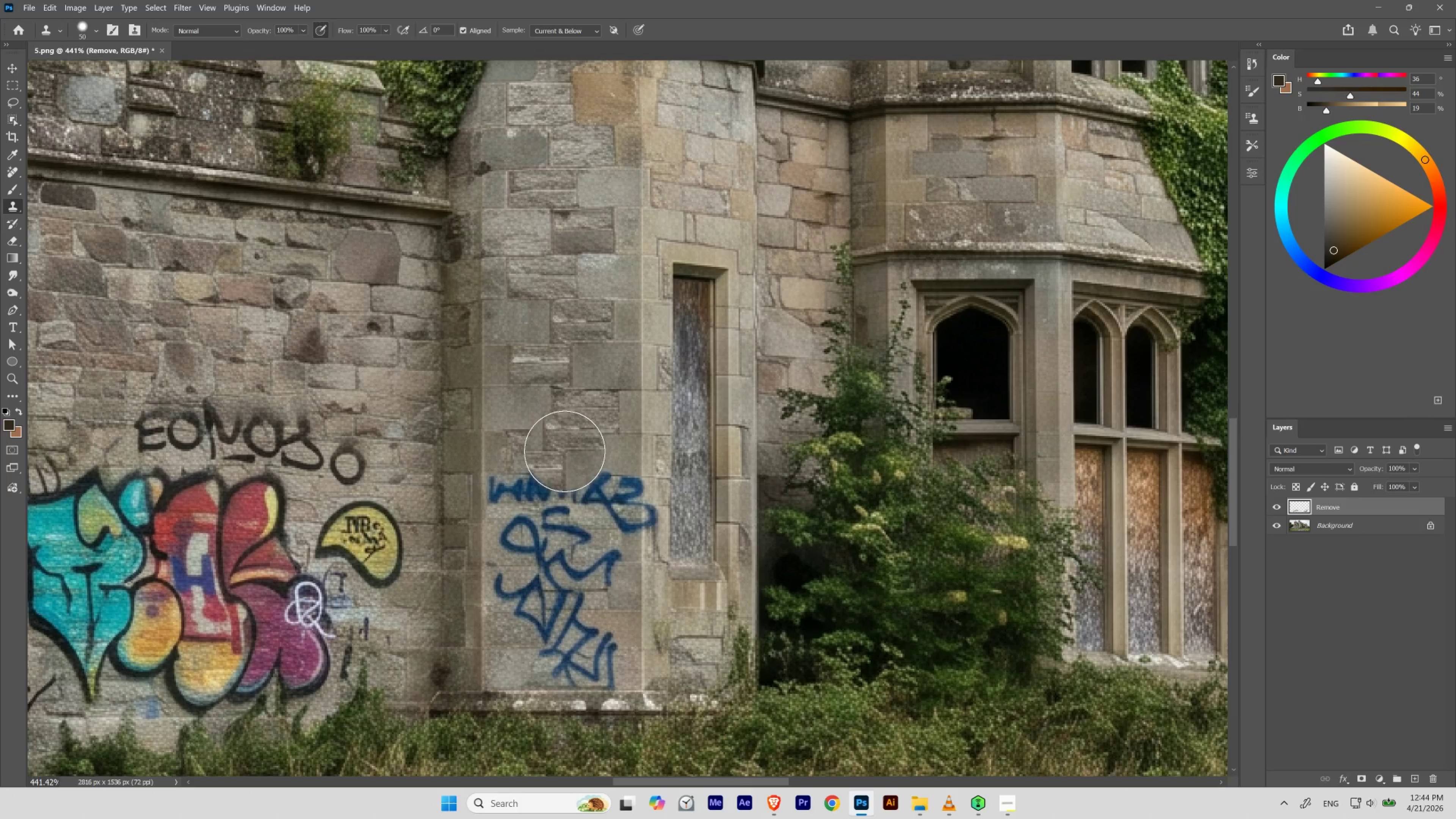 
key(Shift+BracketLeft)
 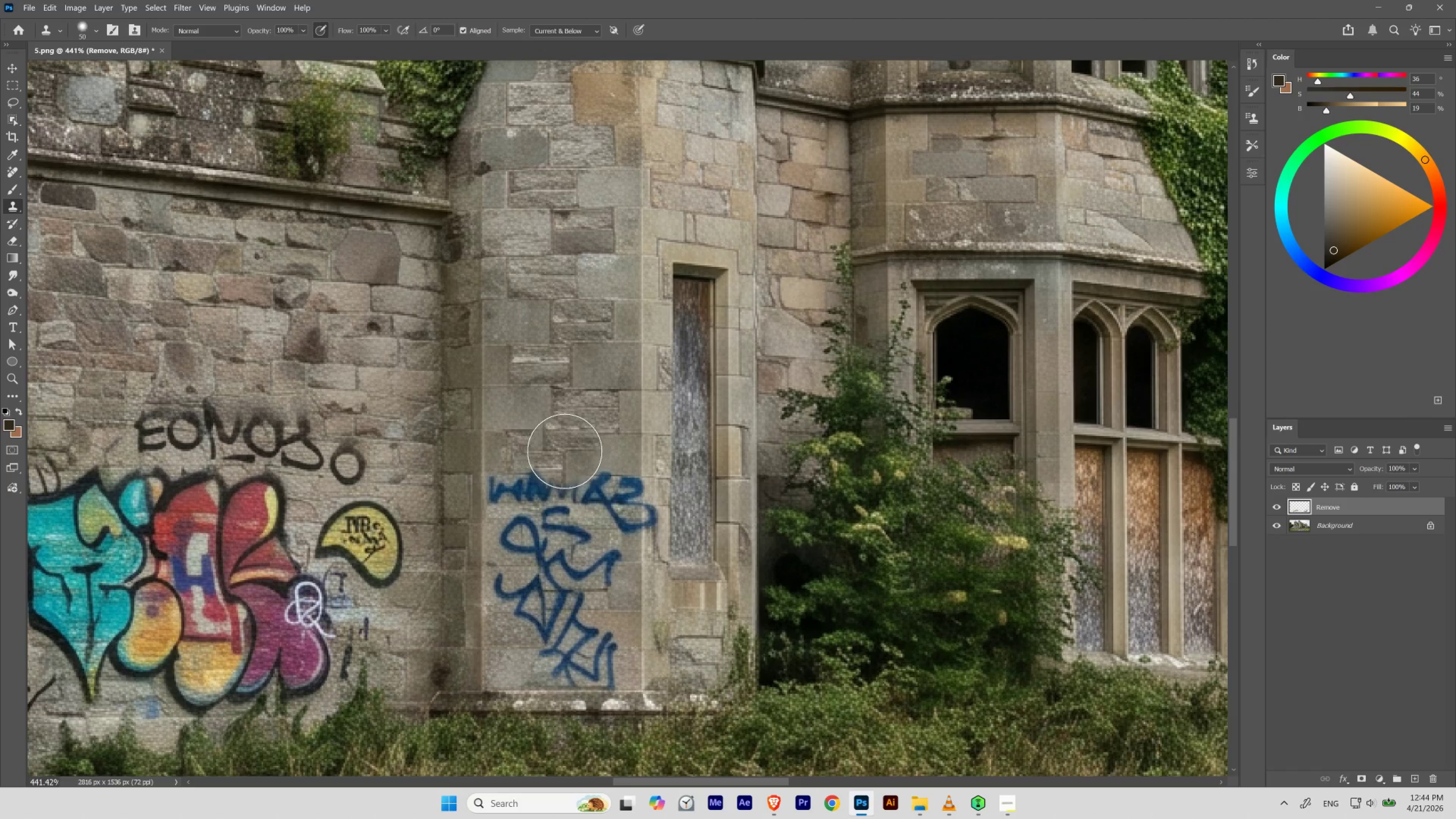 
key(Shift+BracketLeft)
 